 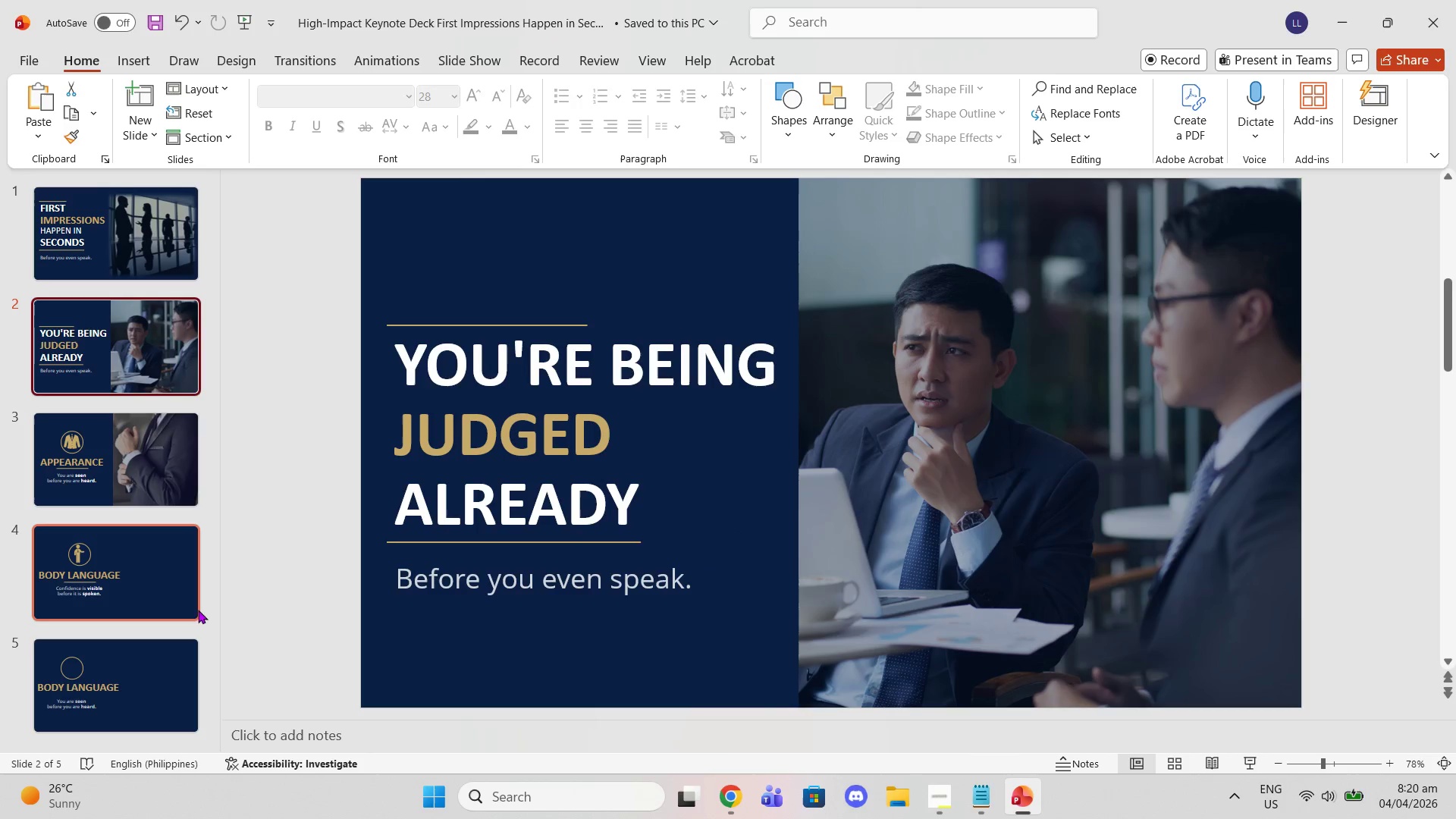 
left_click([190, 682])
 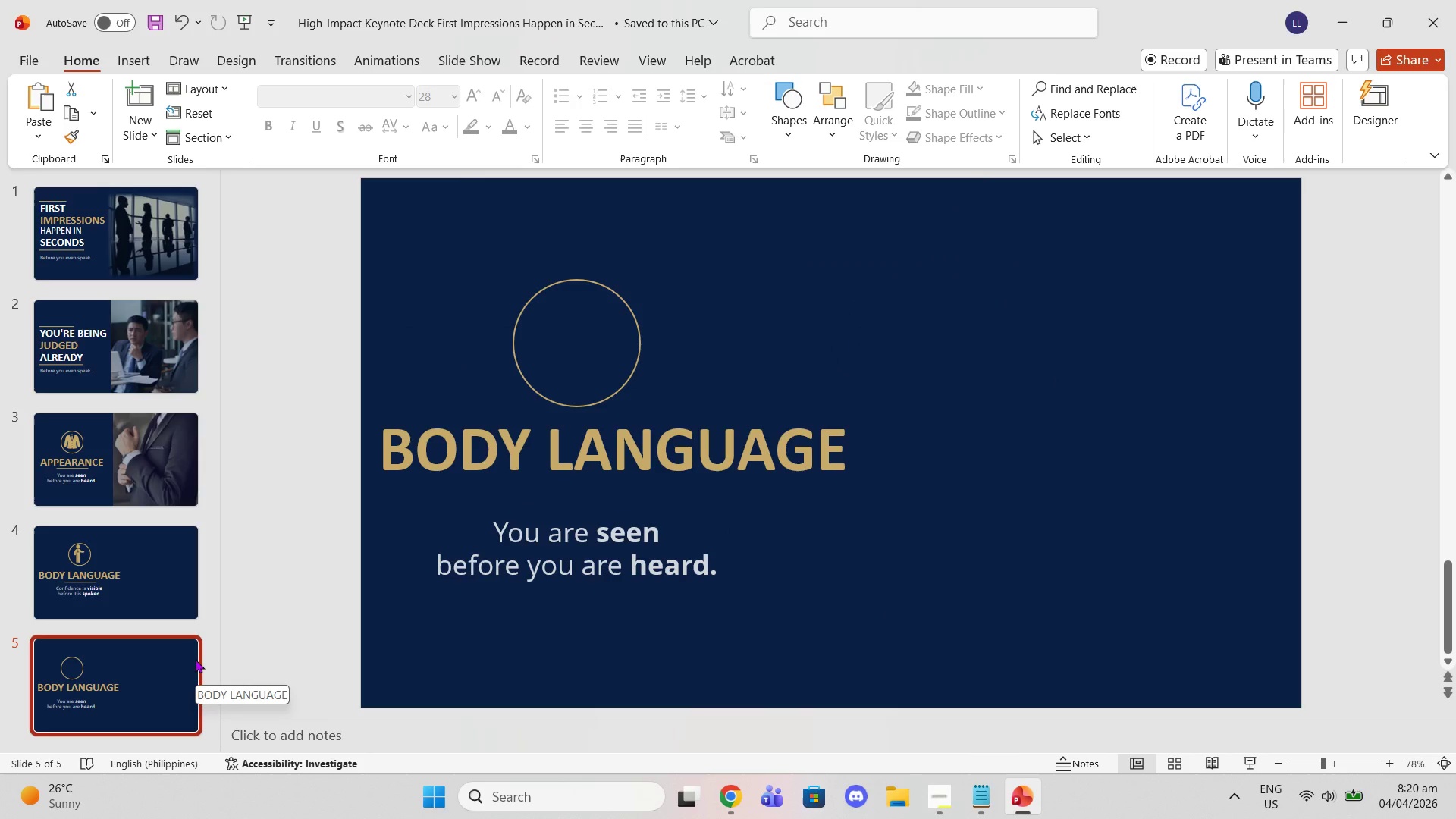 
key(Delete)
 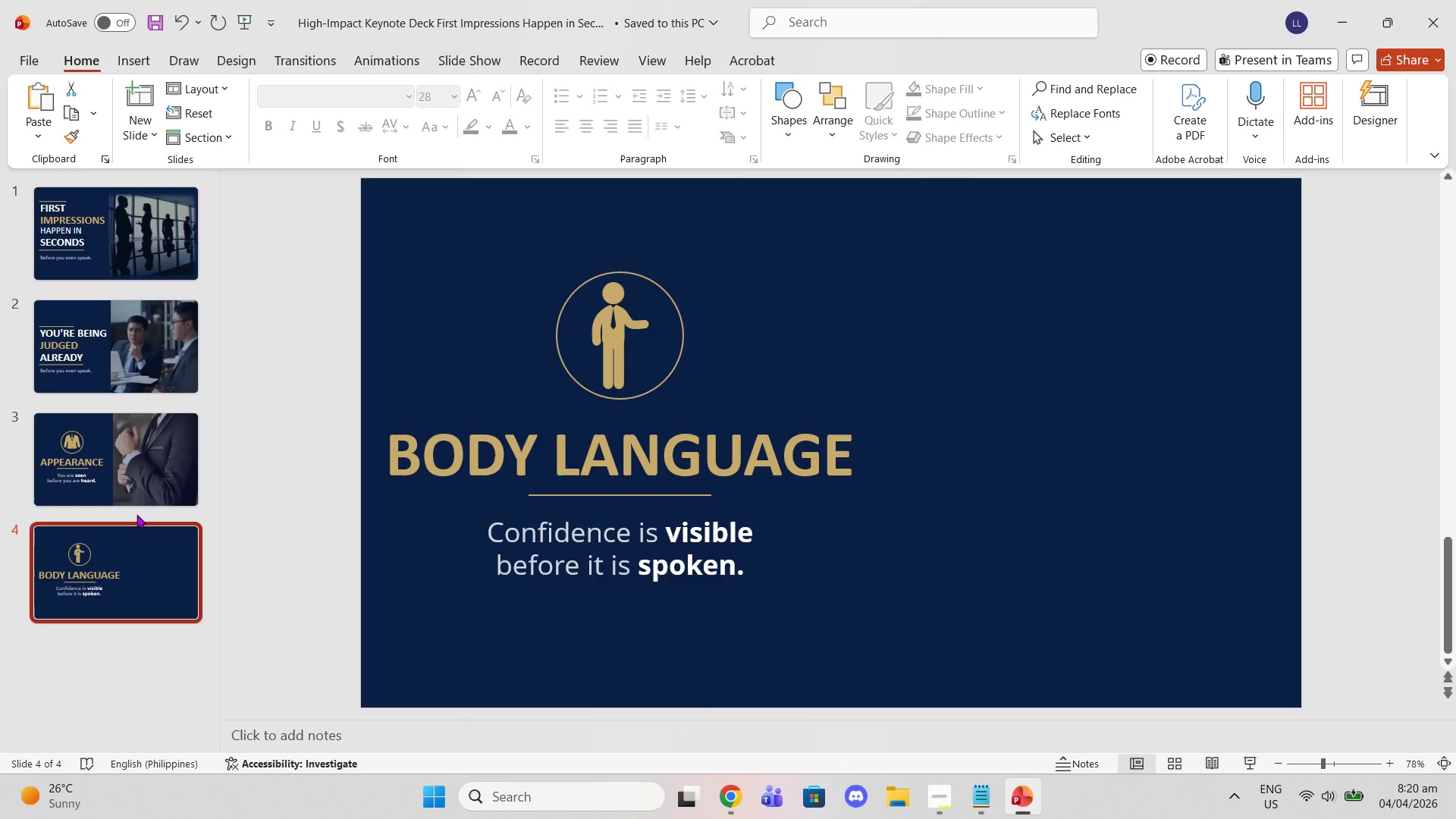 
left_click([125, 468])
 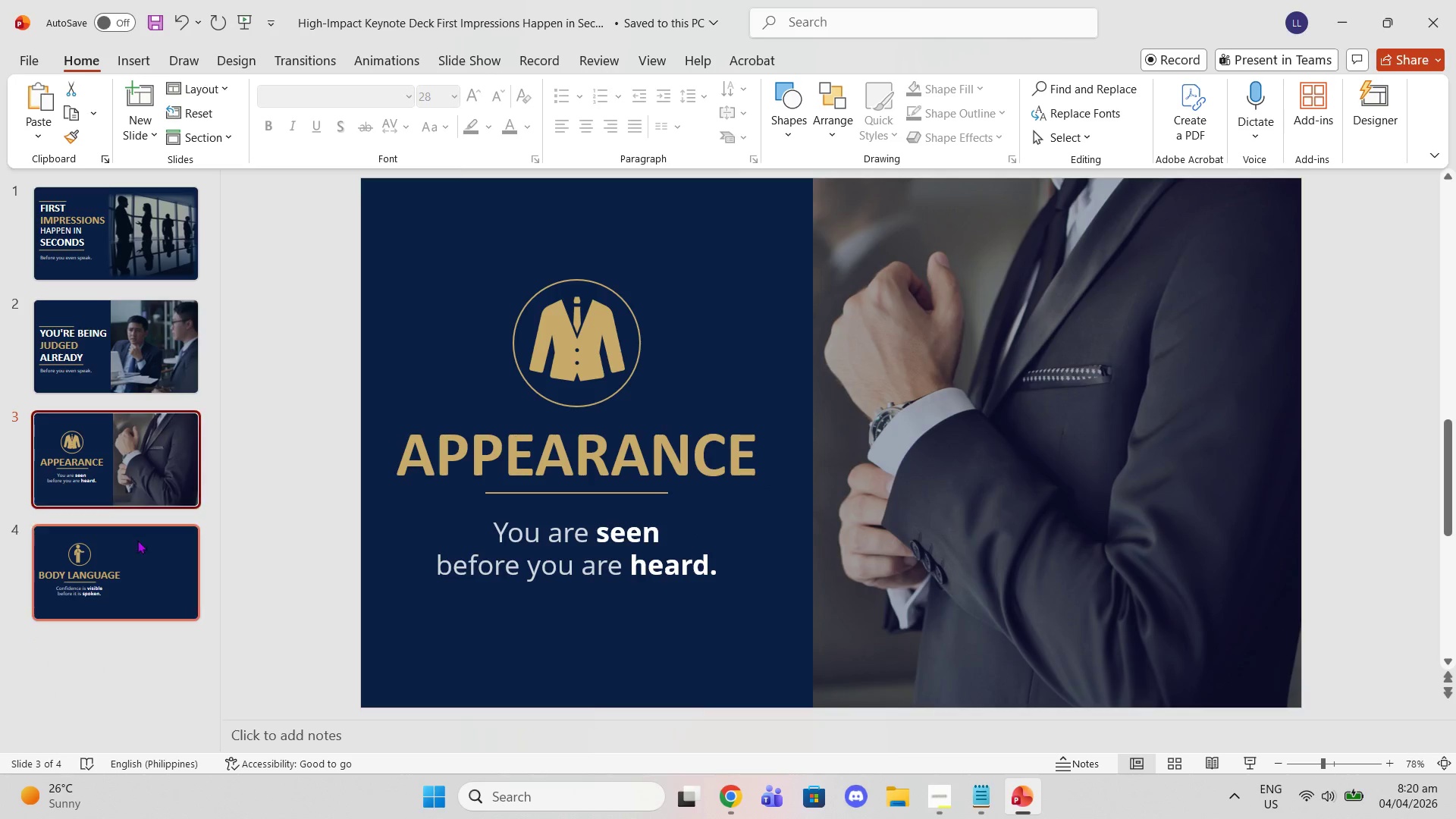 
left_click([137, 548])
 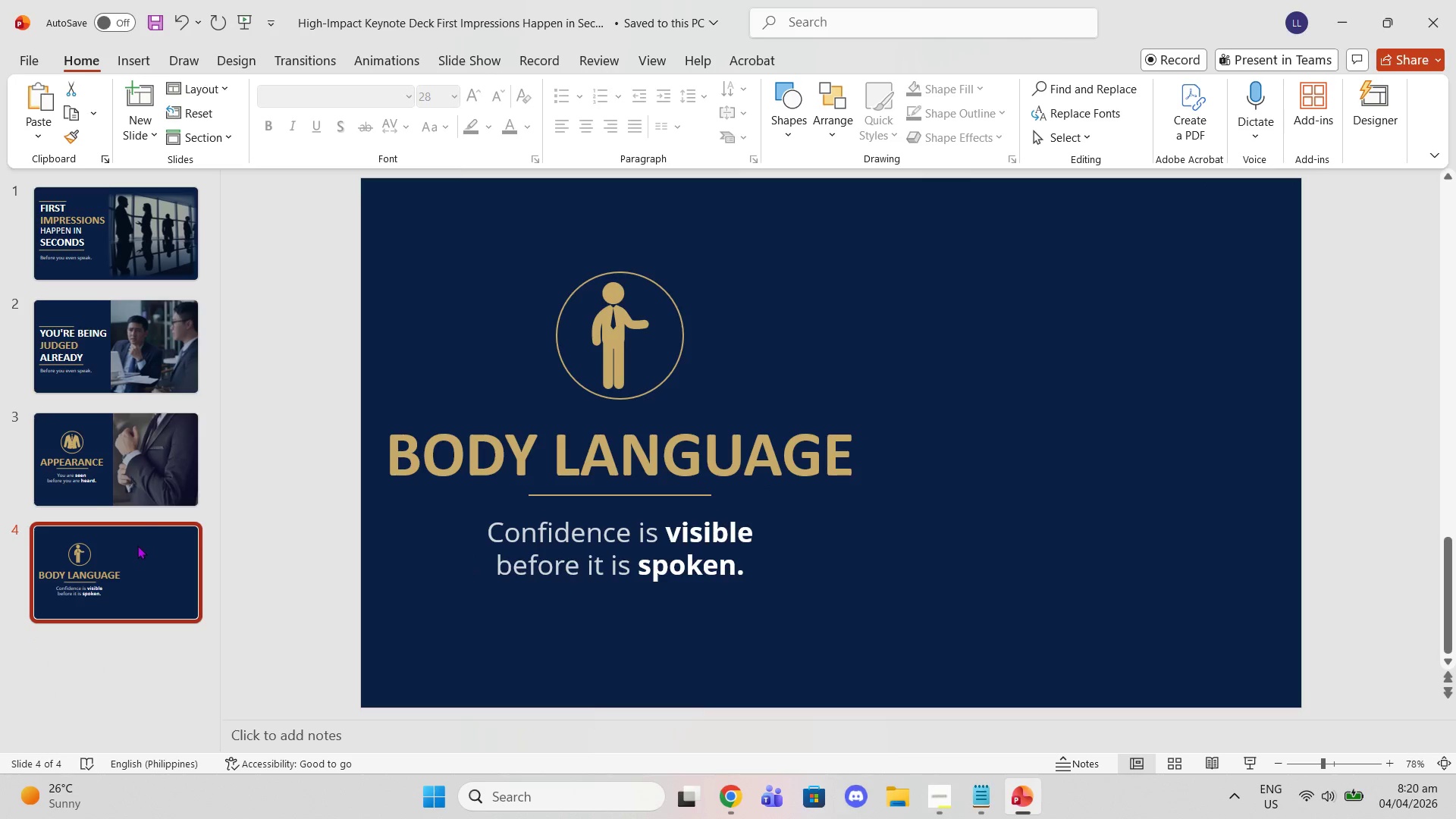 
left_click([143, 288])
 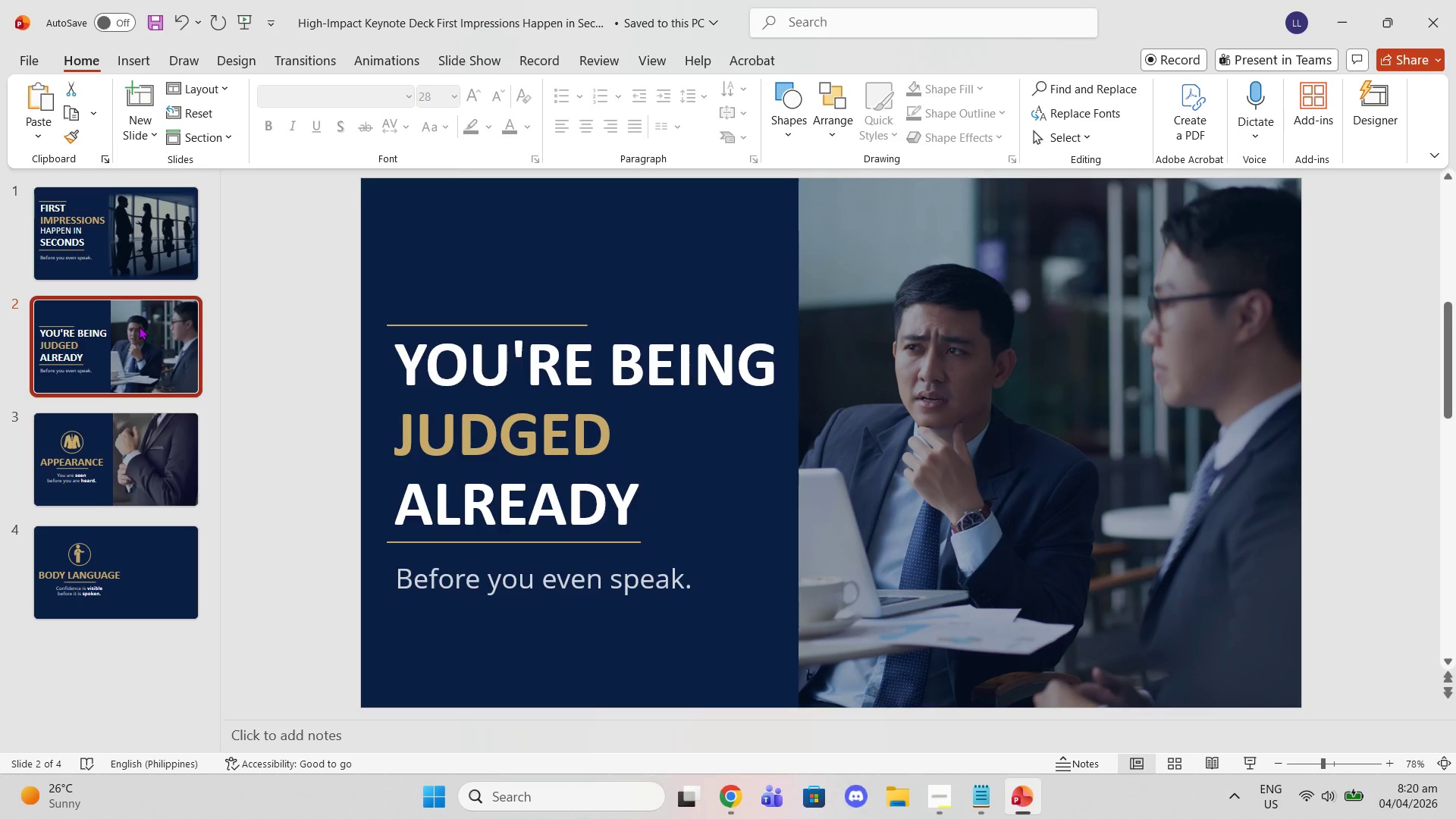 
left_click([111, 227])
 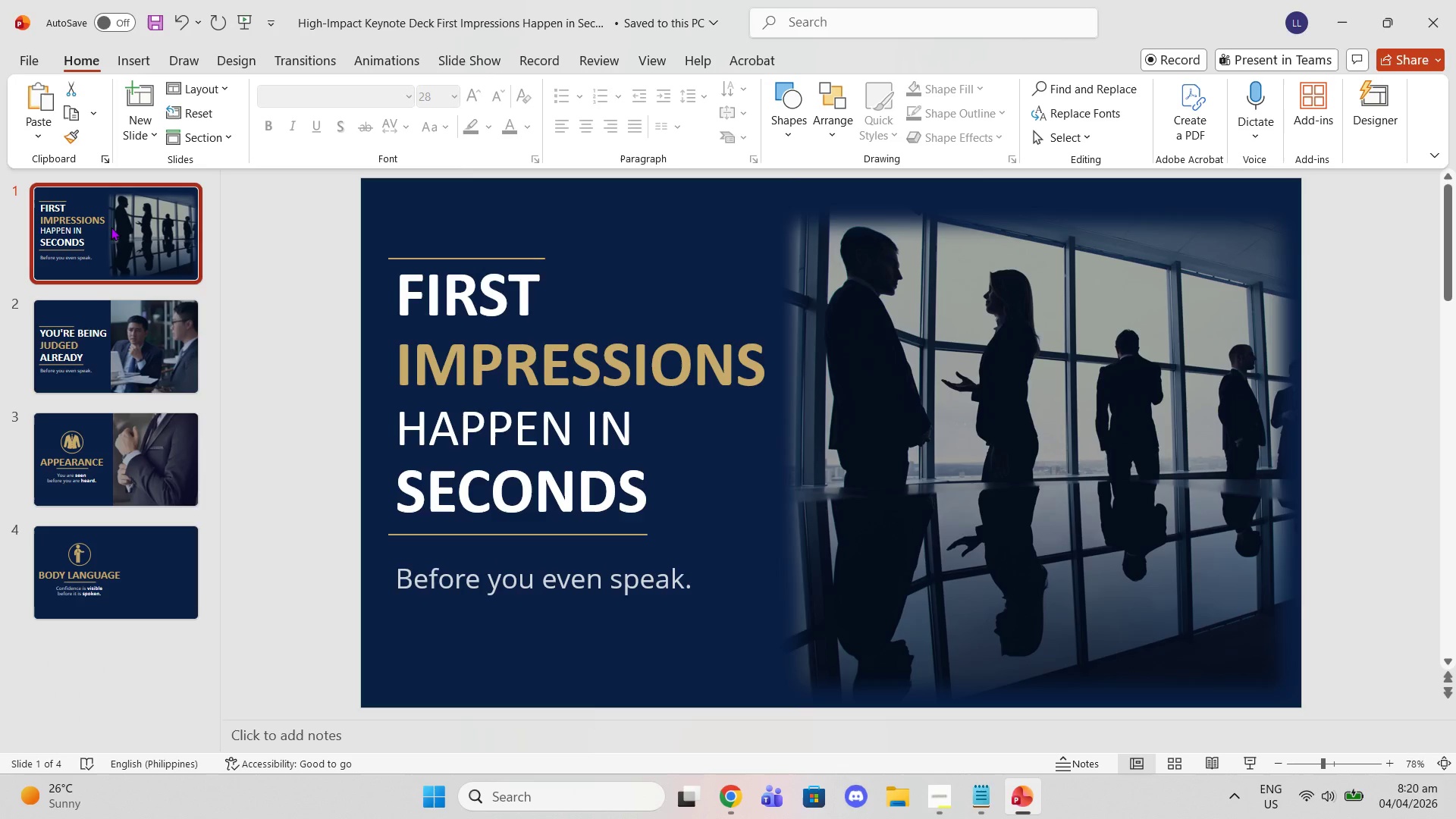 
left_click([118, 356])
 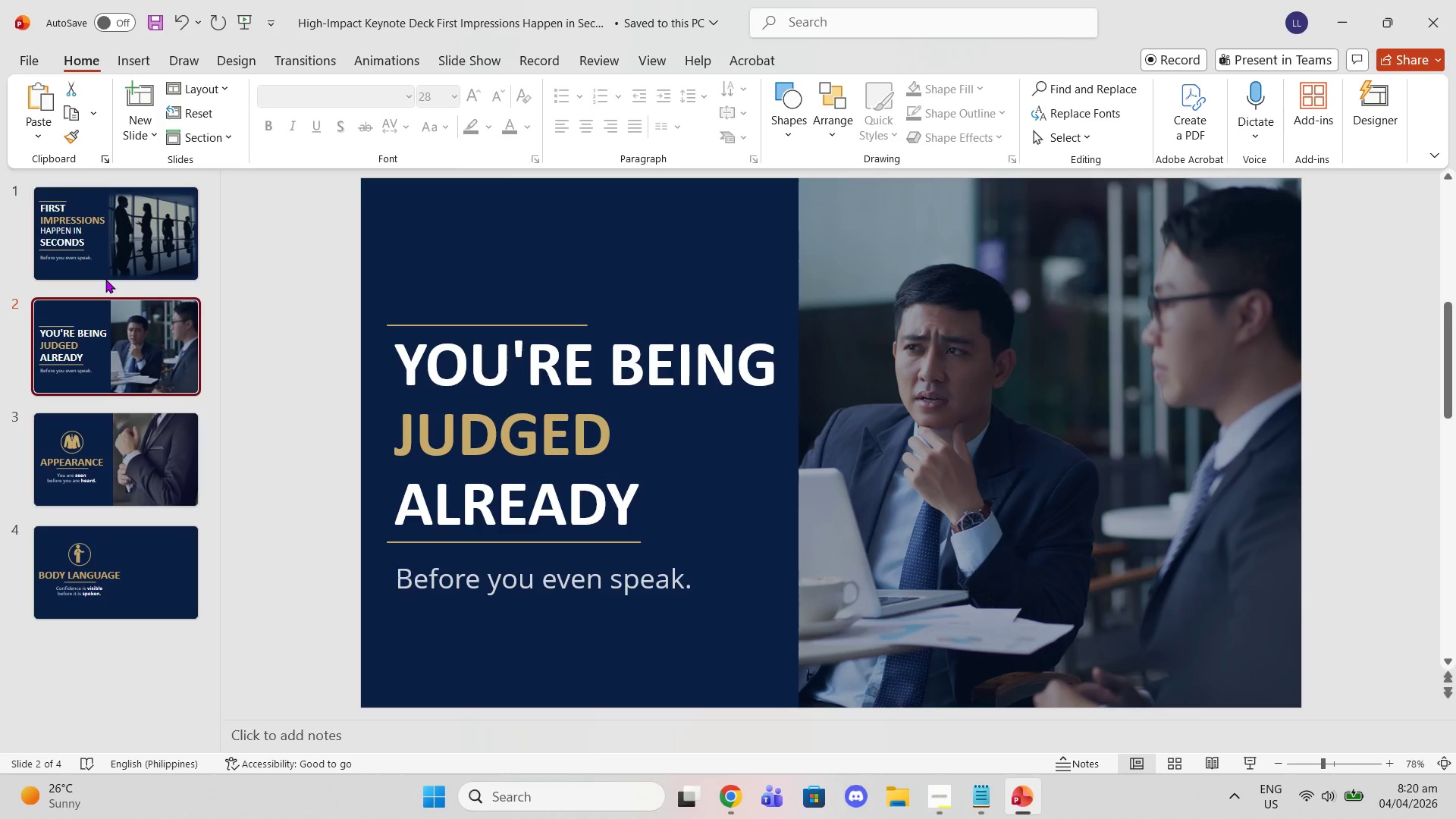 
left_click([103, 264])
 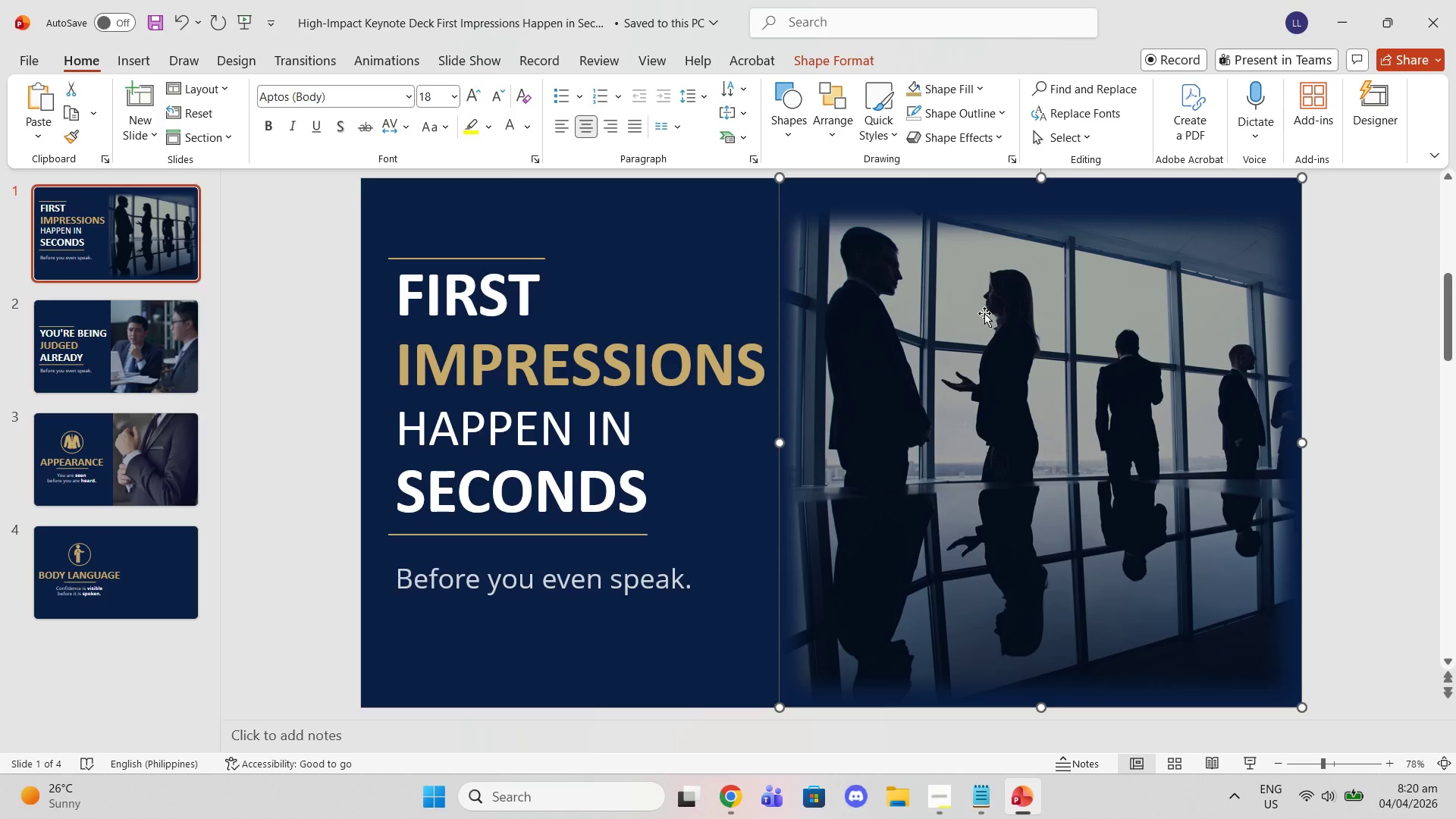 
wait(5.95)
 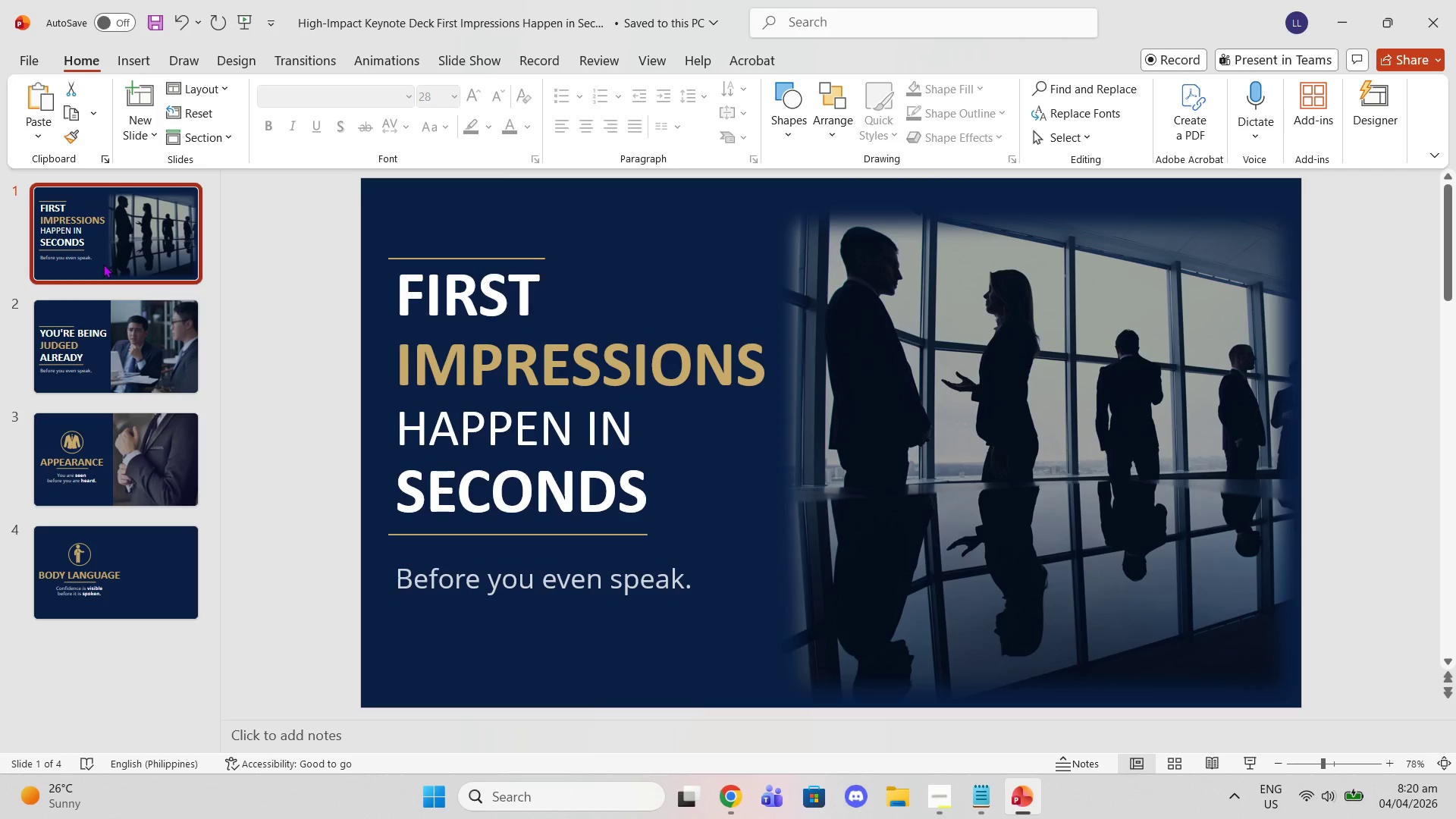 
right_click([996, 366])
 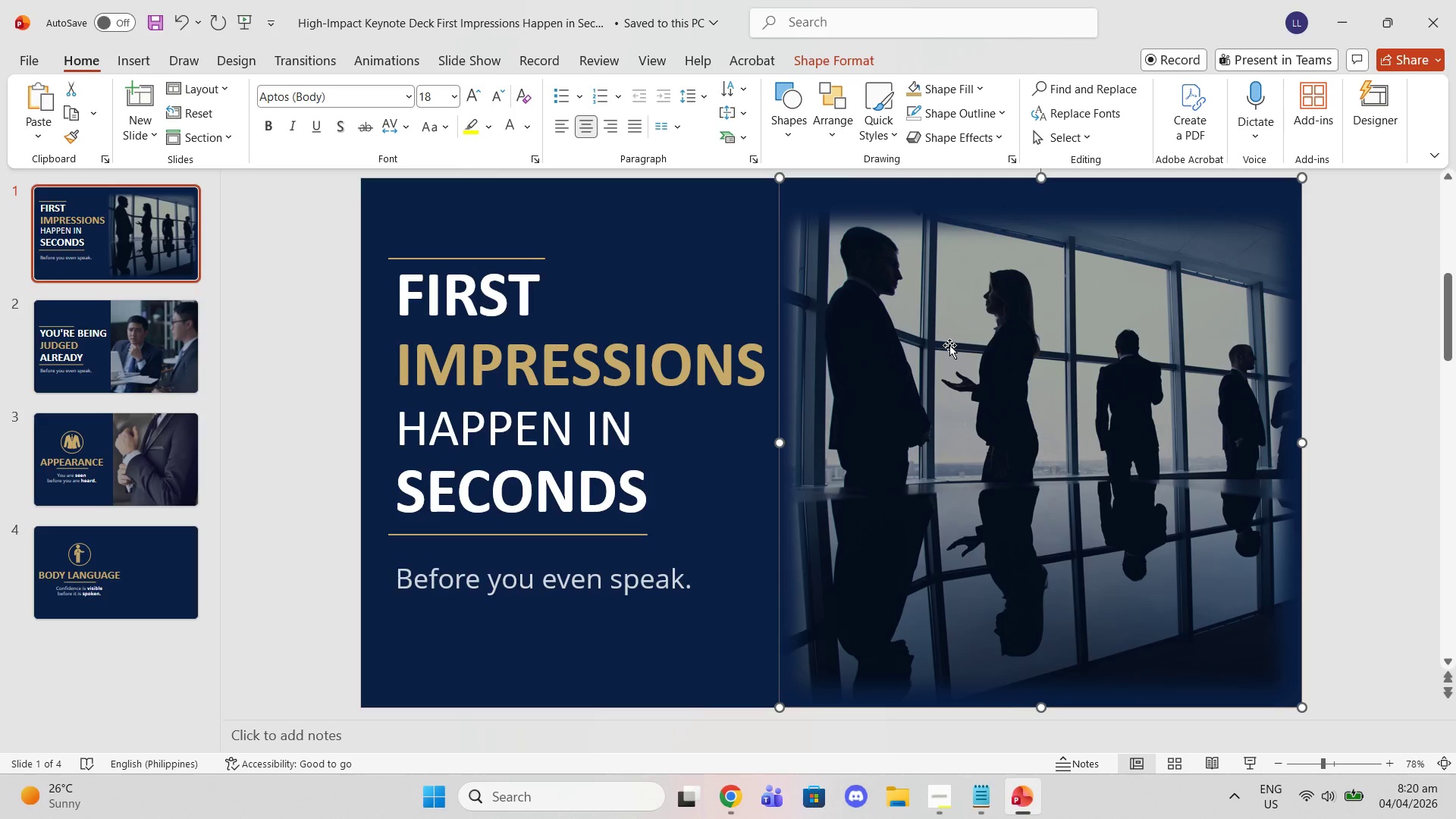 
key(Delete)
 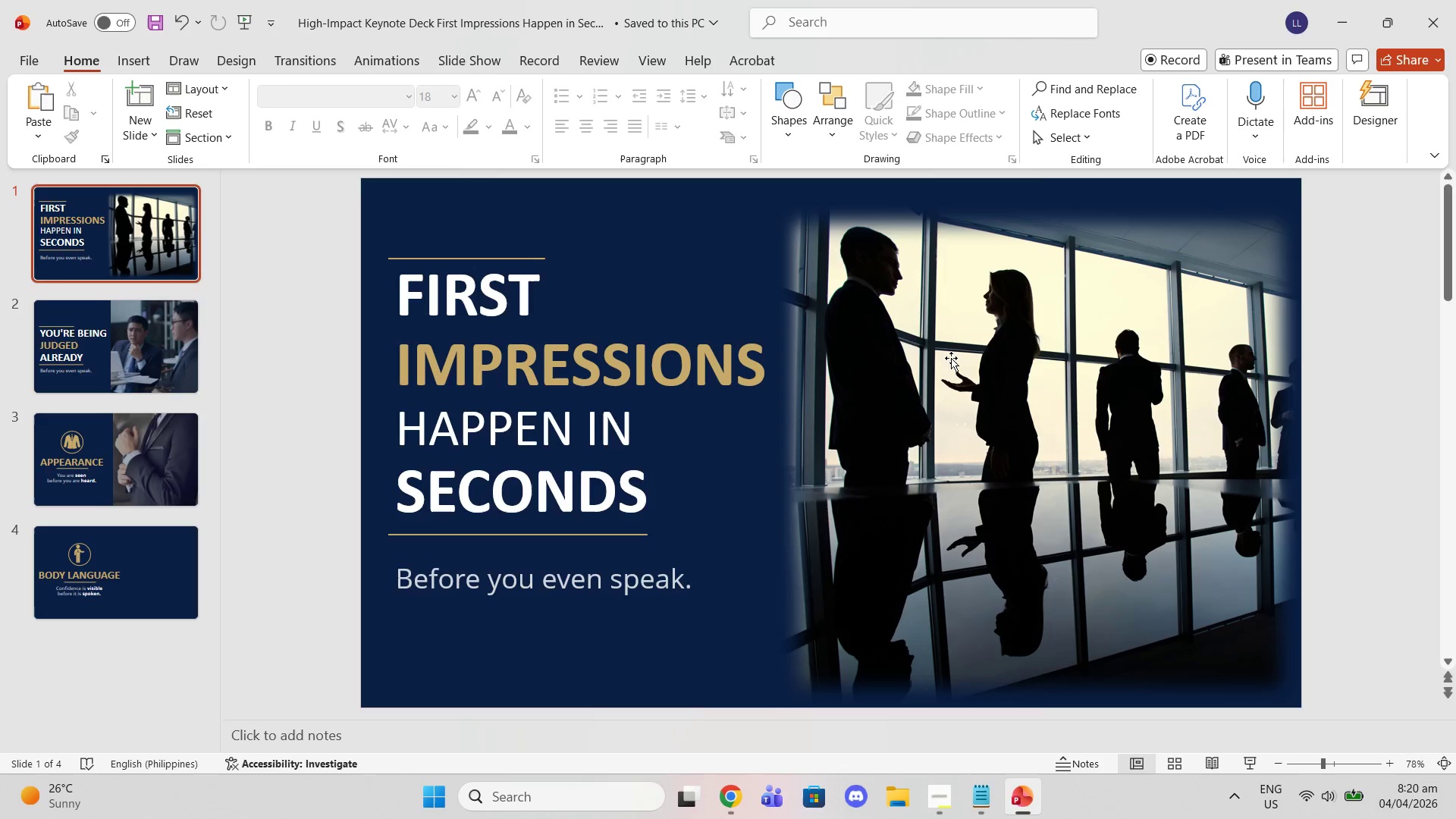 
left_click([951, 358])
 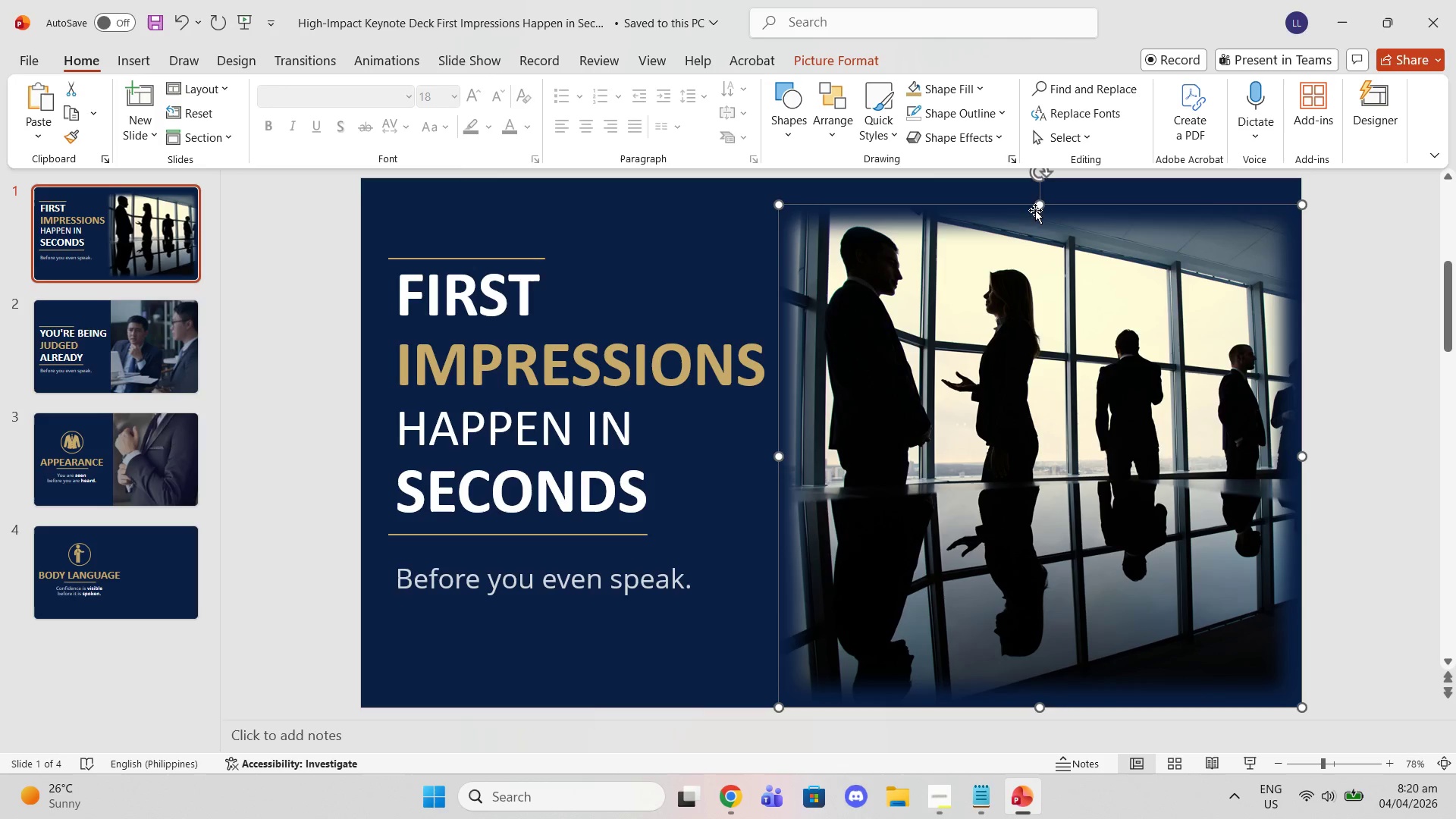 
left_click_drag(start_coordinate=[1039, 209], to_coordinate=[1046, 178])
 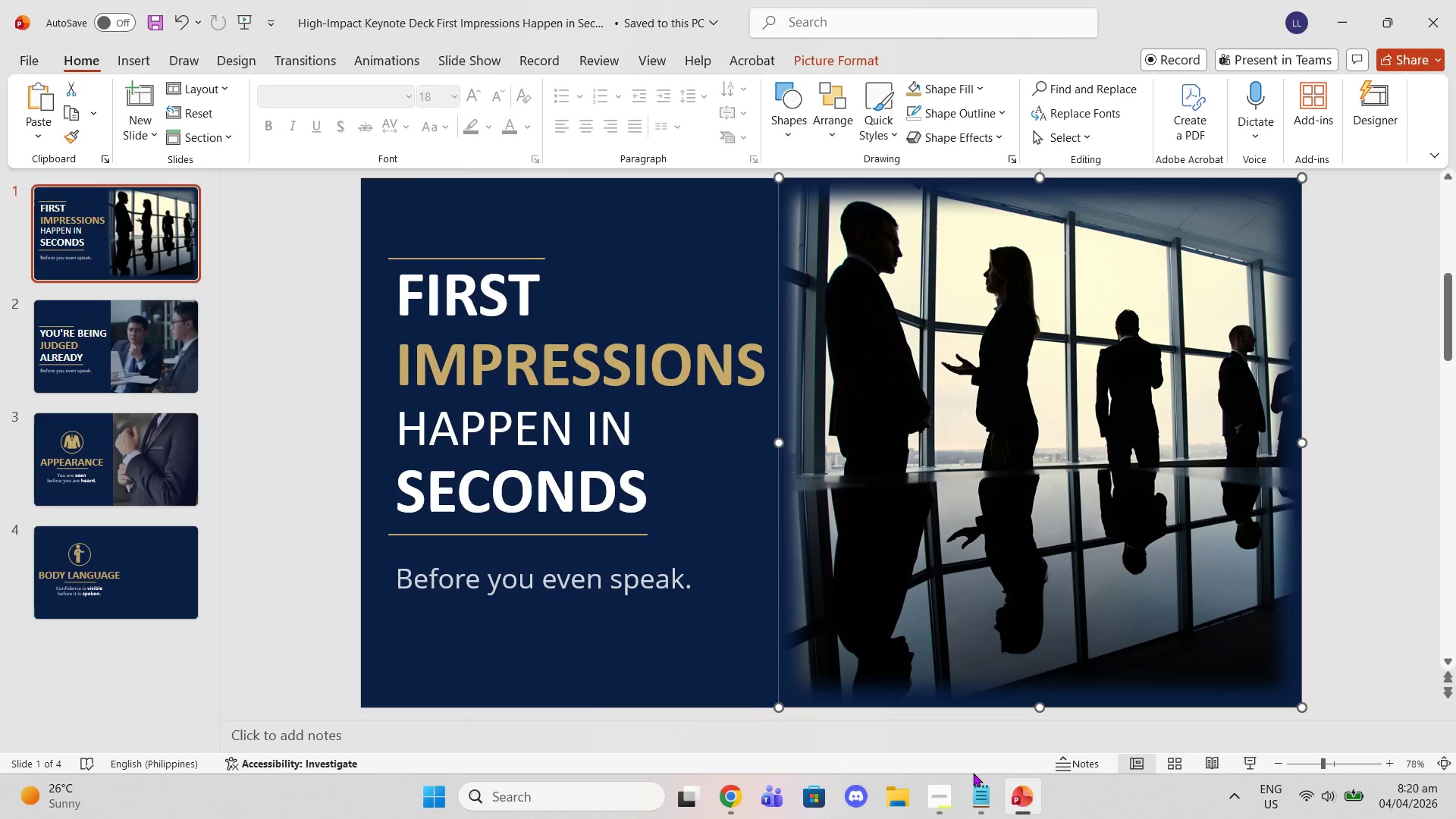 
left_click_drag(start_coordinate=[1039, 709], to_coordinate=[1041, 701])
 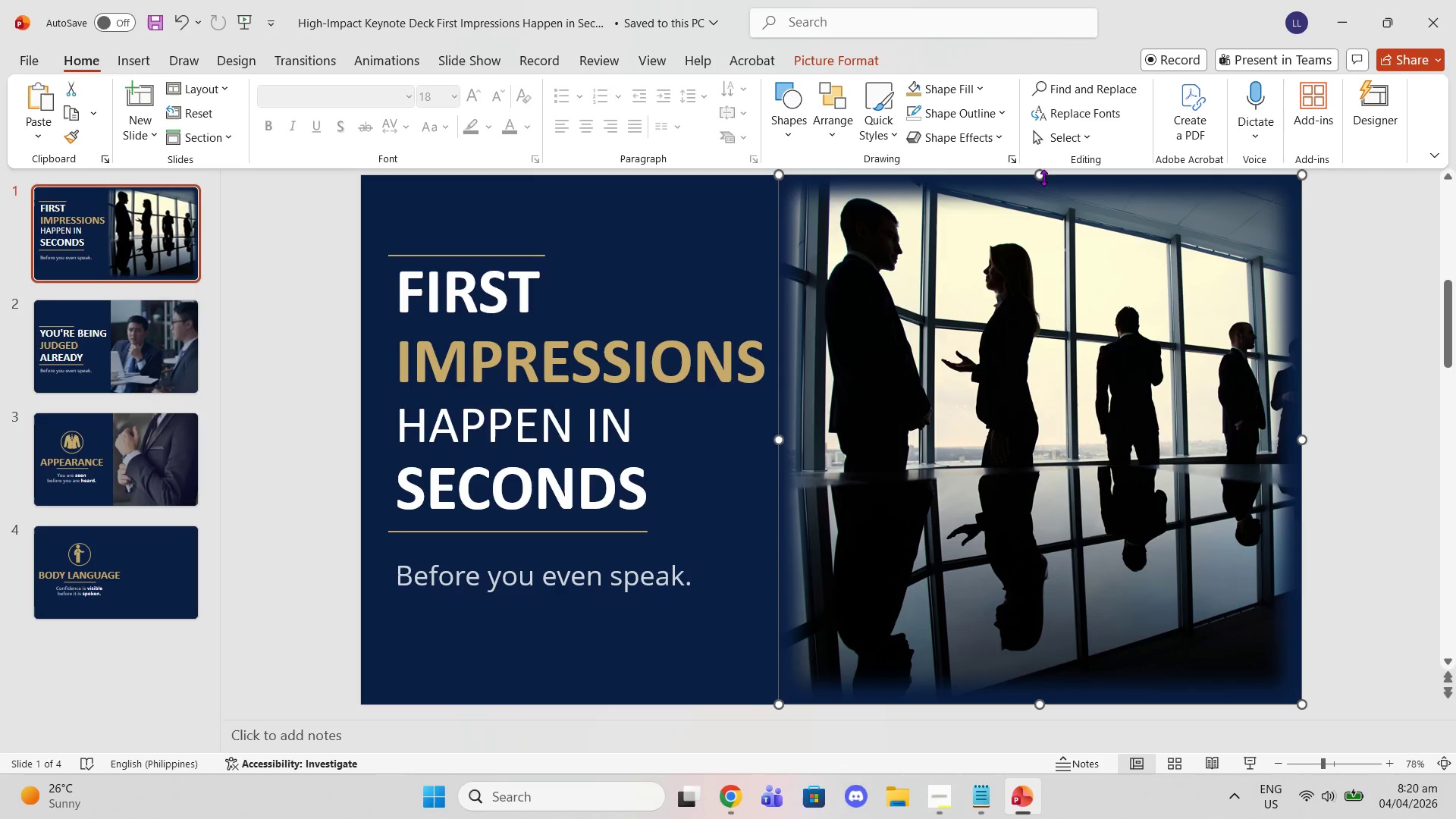 
left_click_drag(start_coordinate=[1040, 174], to_coordinate=[1036, 195])
 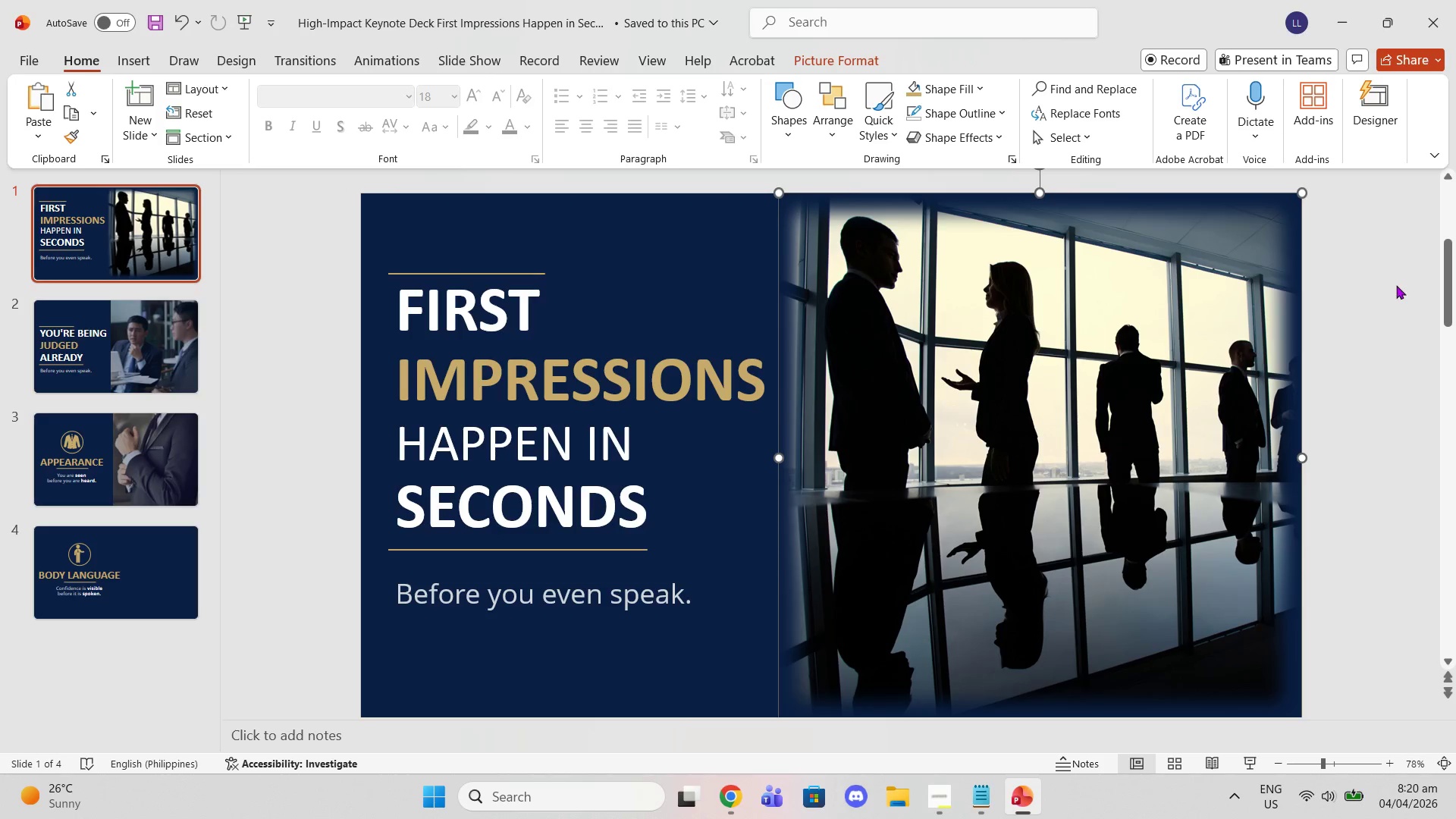 
left_click([1396, 284])
 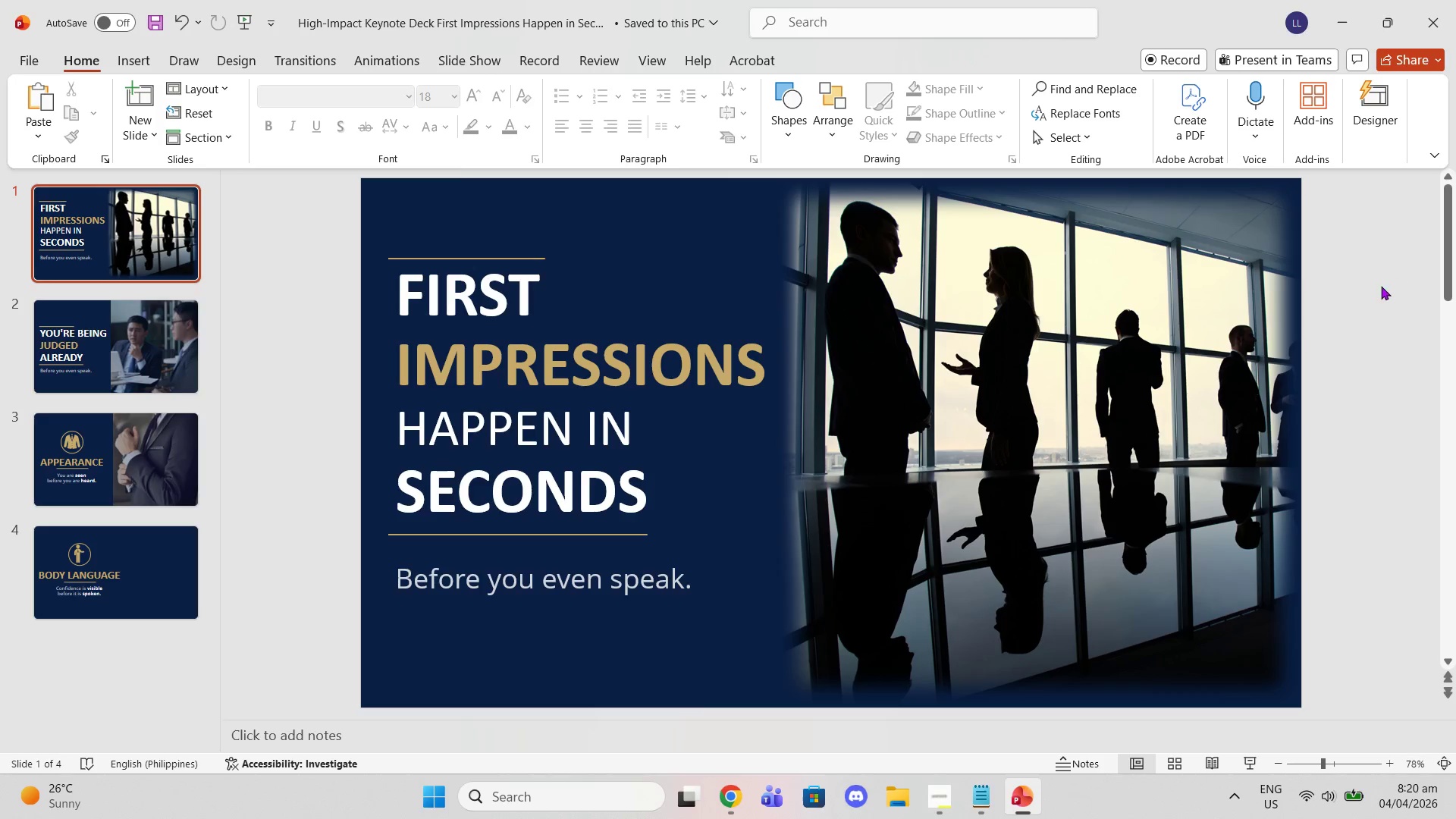 
left_click([1348, 329])
 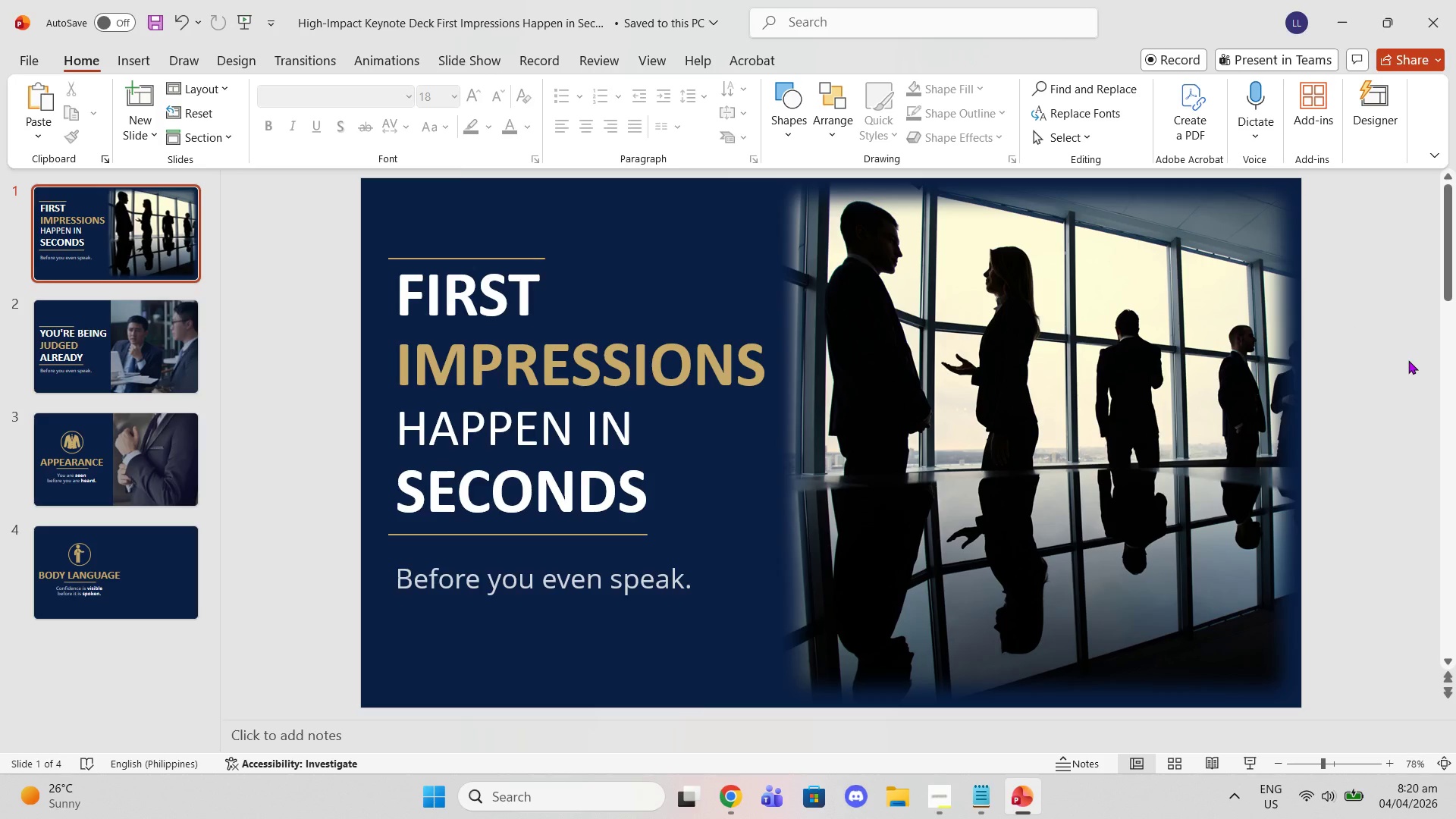 
left_click([1133, 410])
 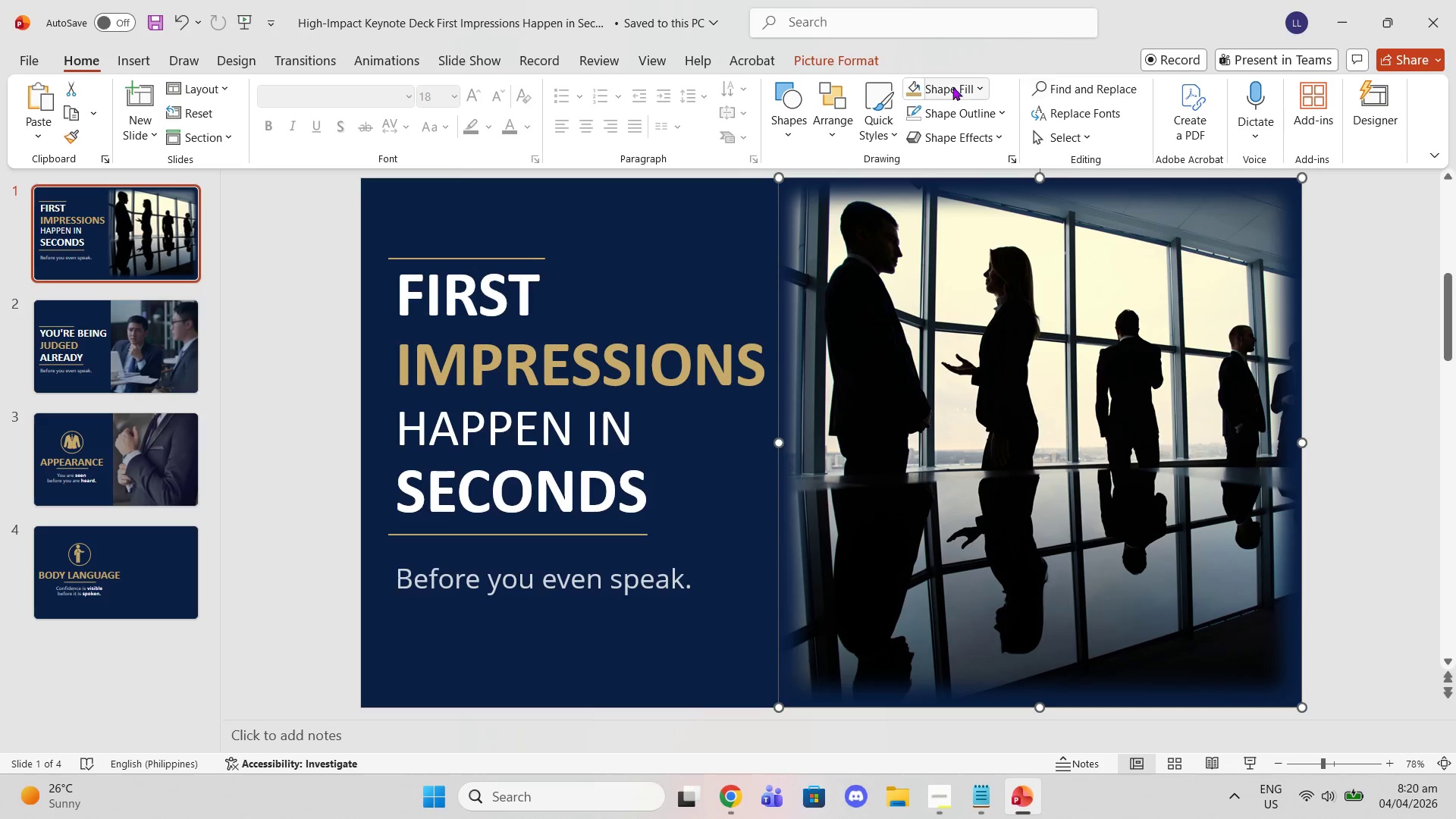 
right_click([967, 322])
 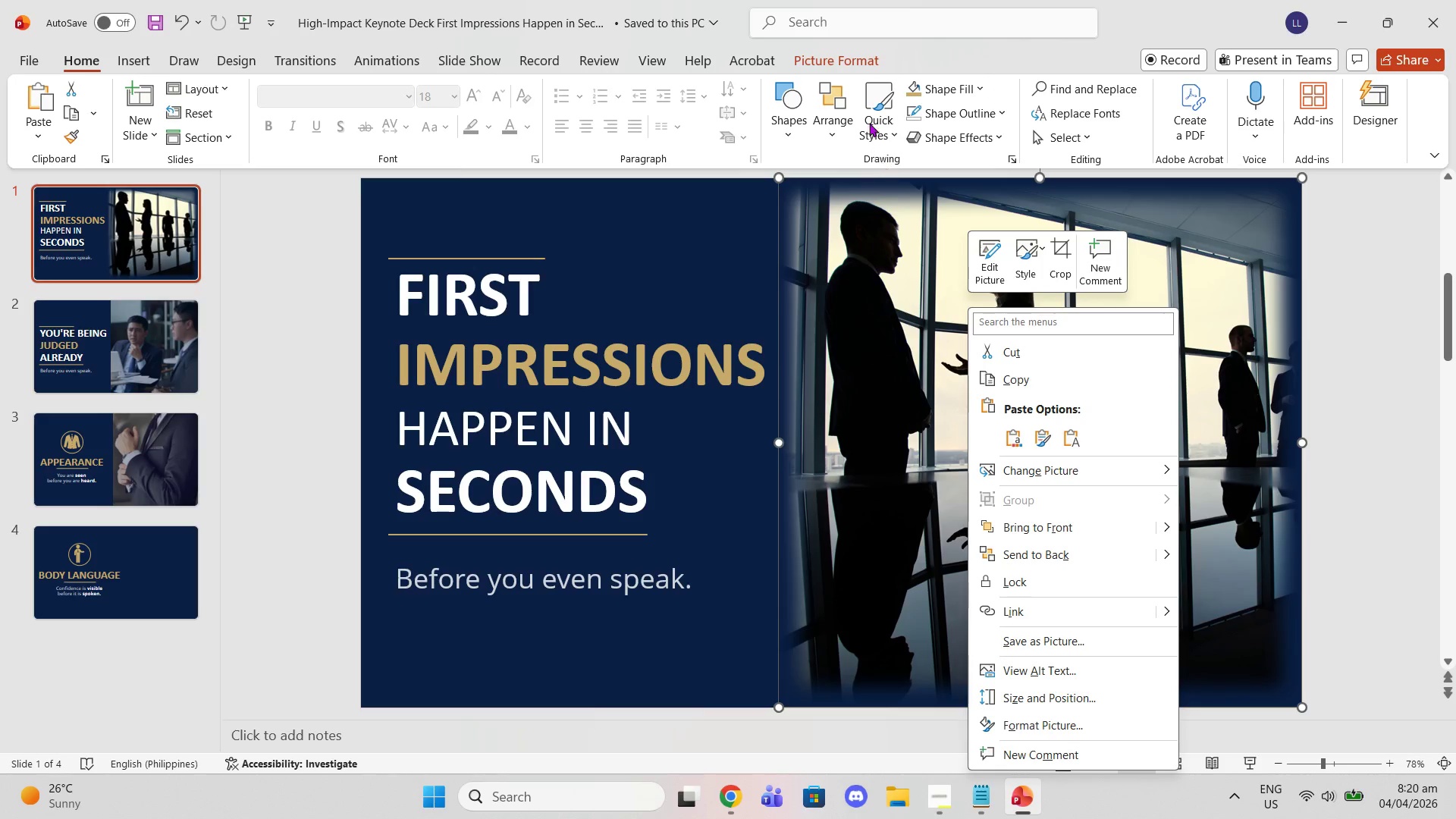 
left_click([849, 67])
 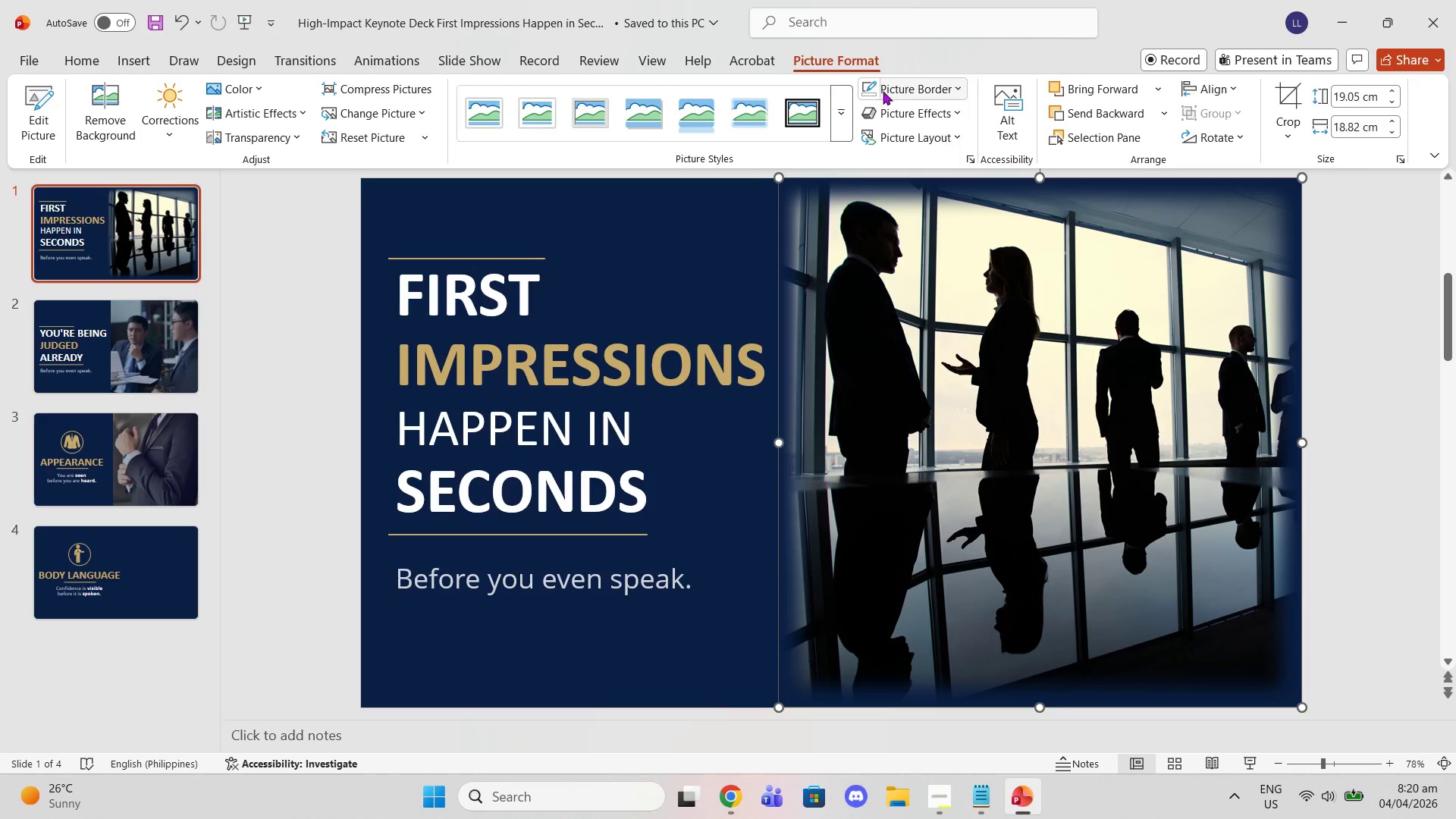 
mouse_move([926, 118])
 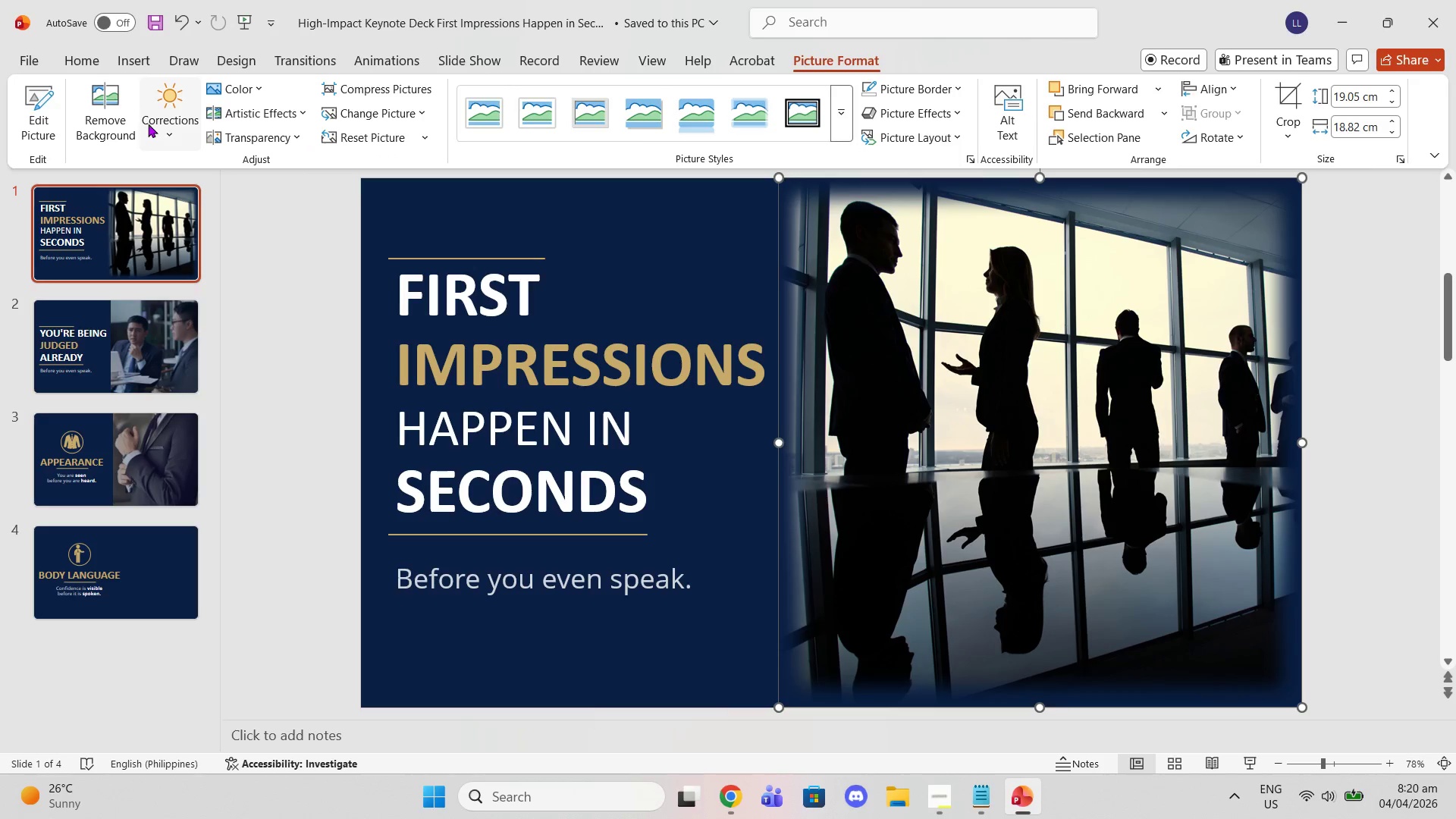 
left_click([114, 124])
 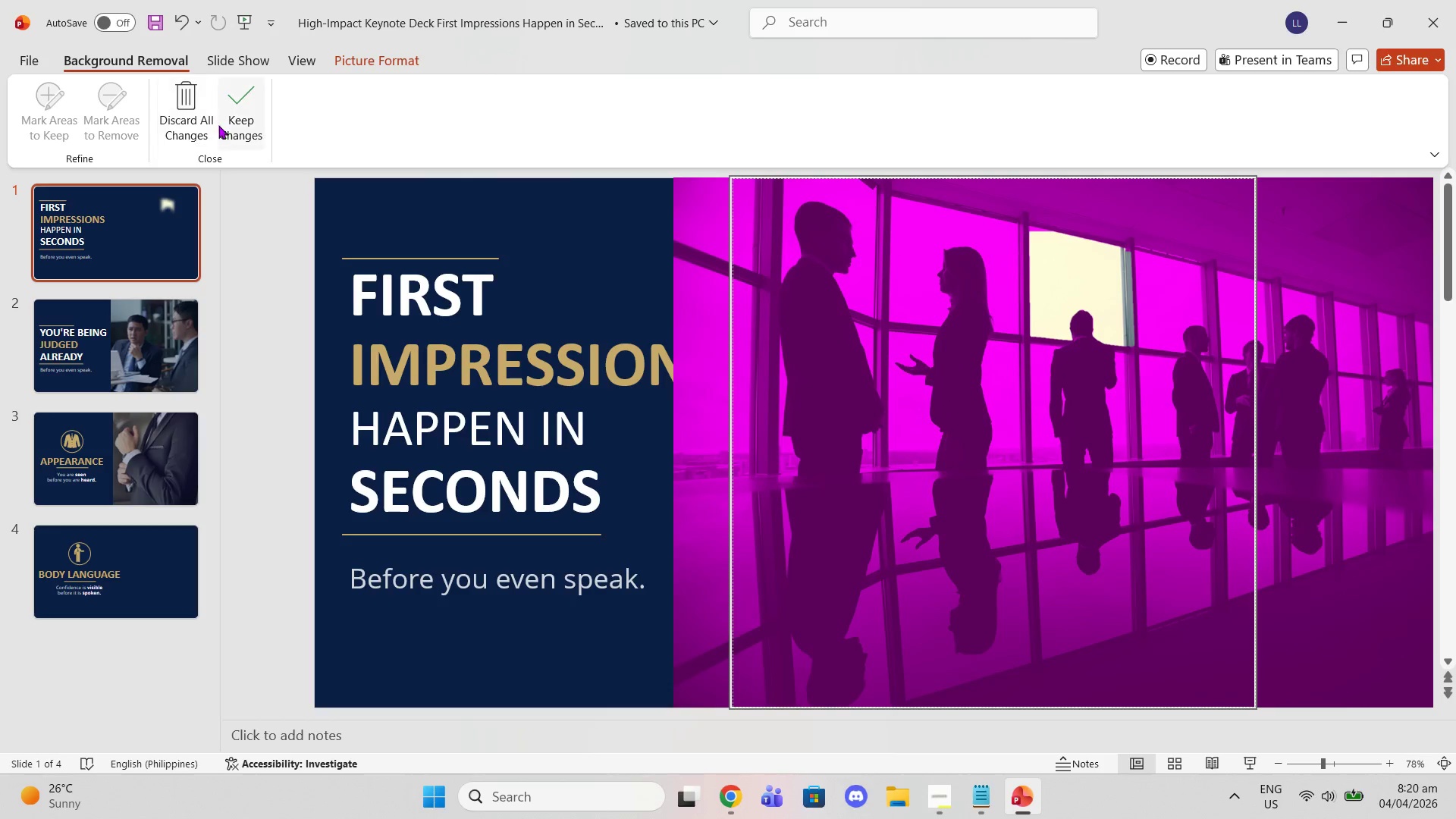 
left_click([369, 123])
 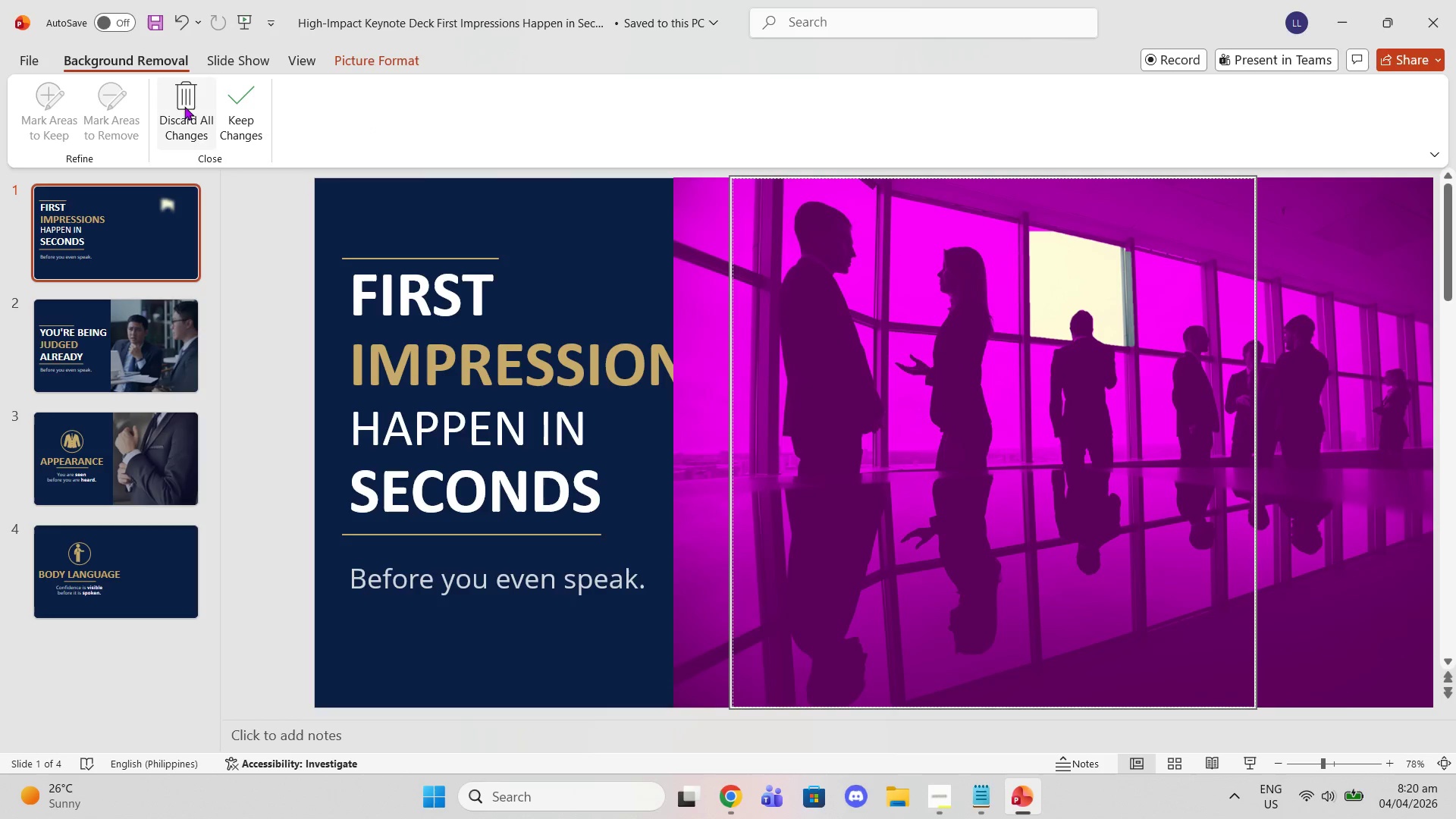 
left_click([184, 106])
 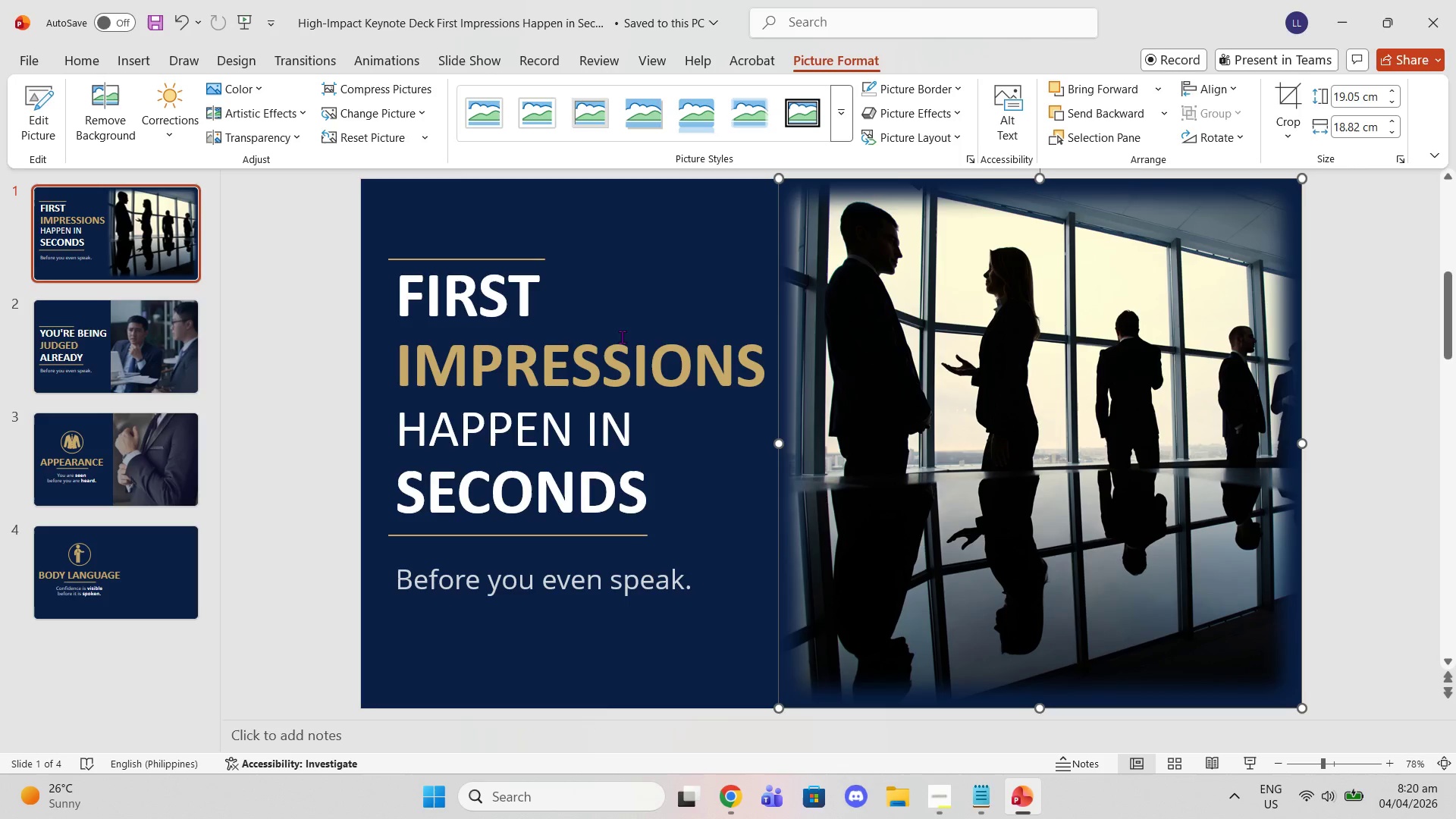 
left_click([735, 253])
 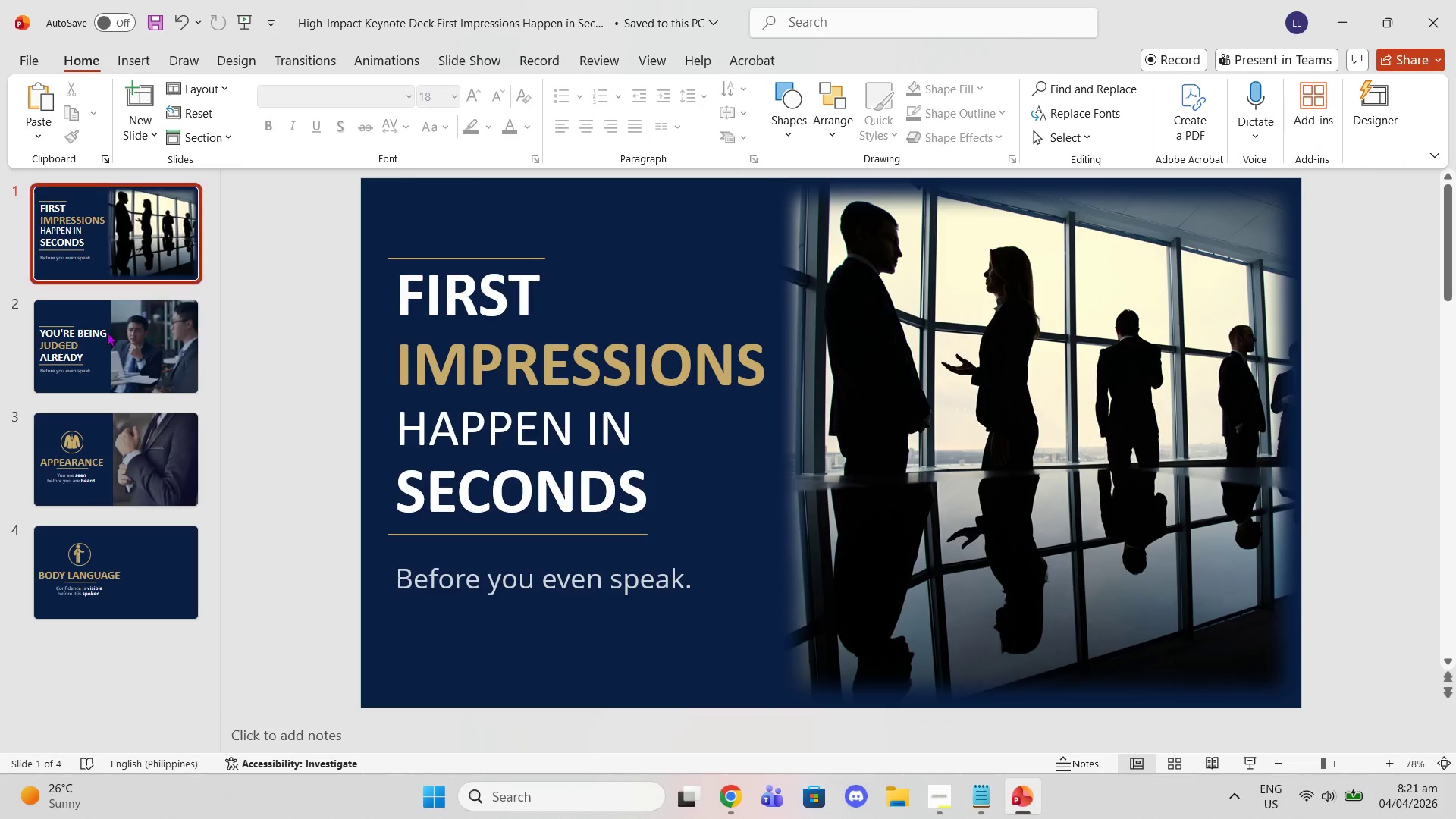 
left_click([122, 341])
 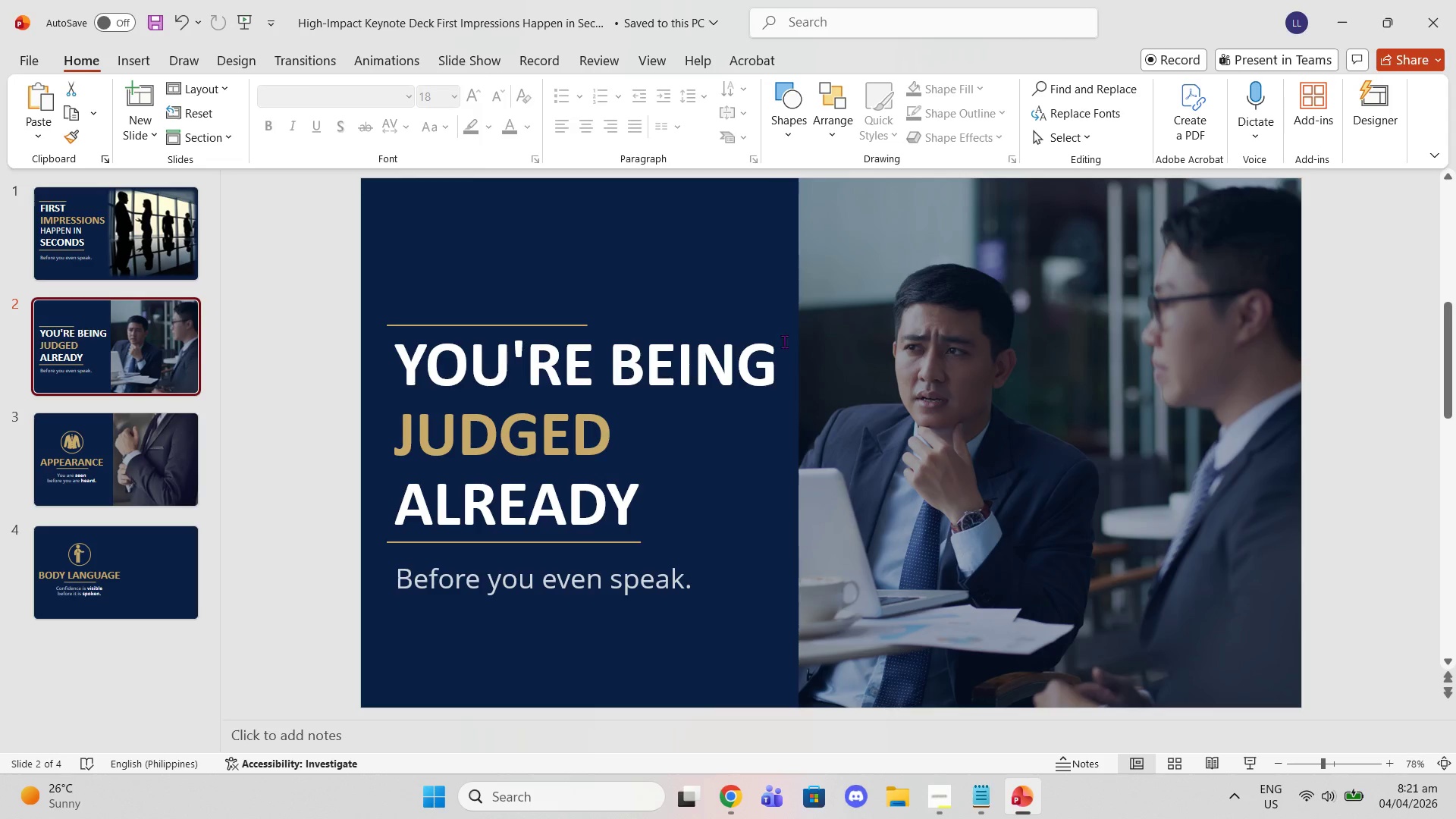 
left_click([824, 344])
 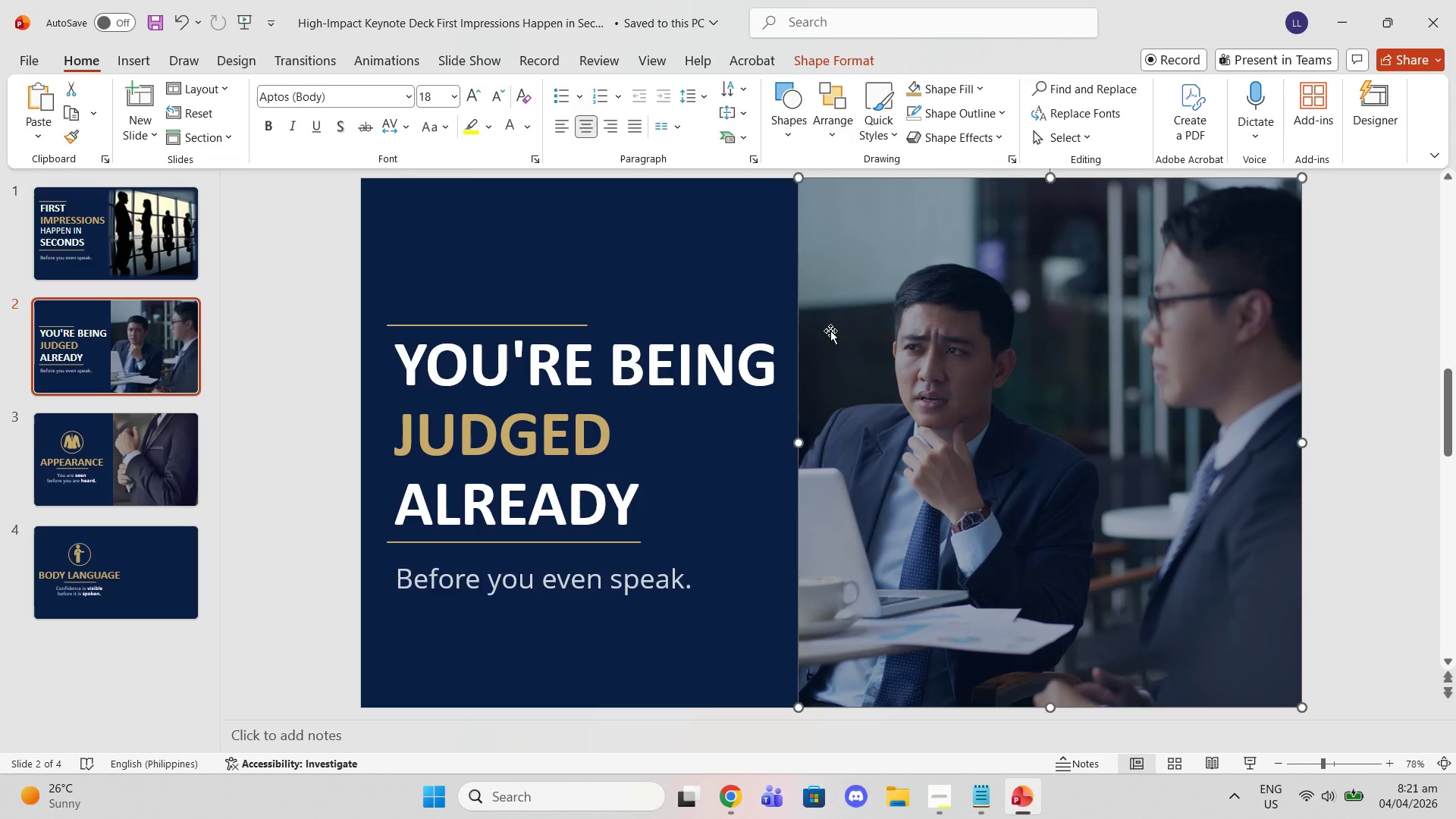 
key(Control+C)
 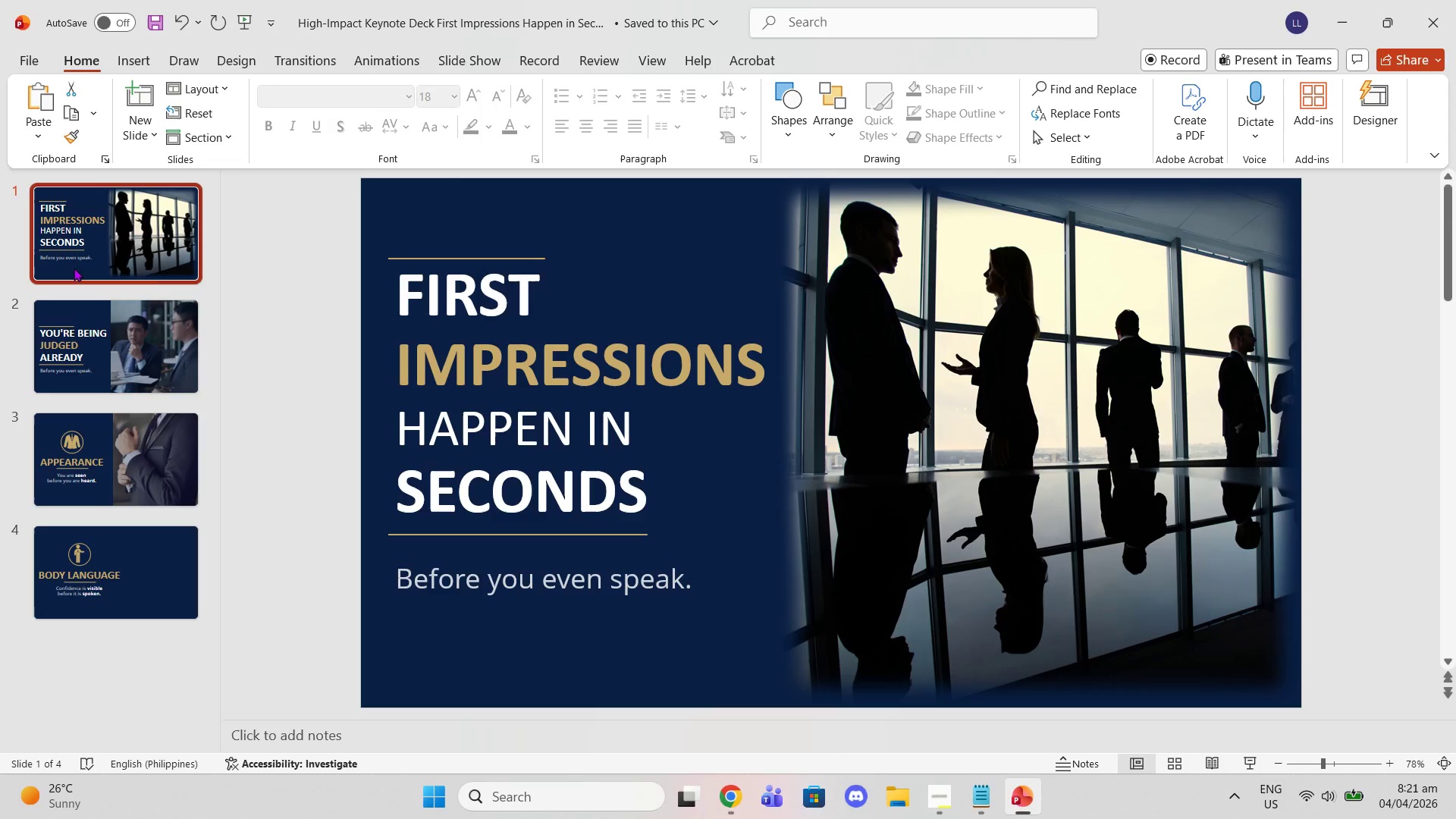 
key(Control+V)
 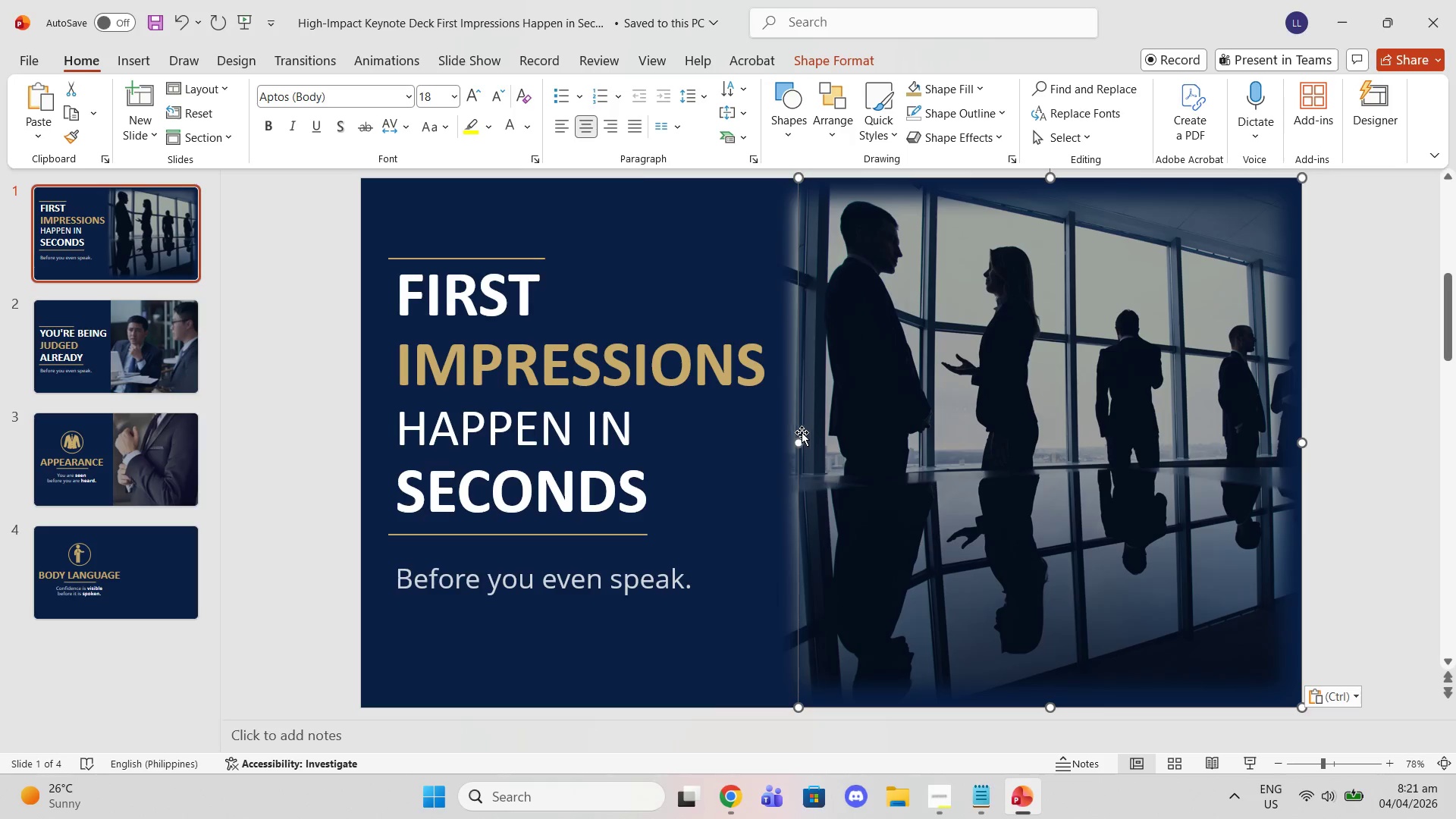 
left_click_drag(start_coordinate=[795, 438], to_coordinate=[779, 441])
 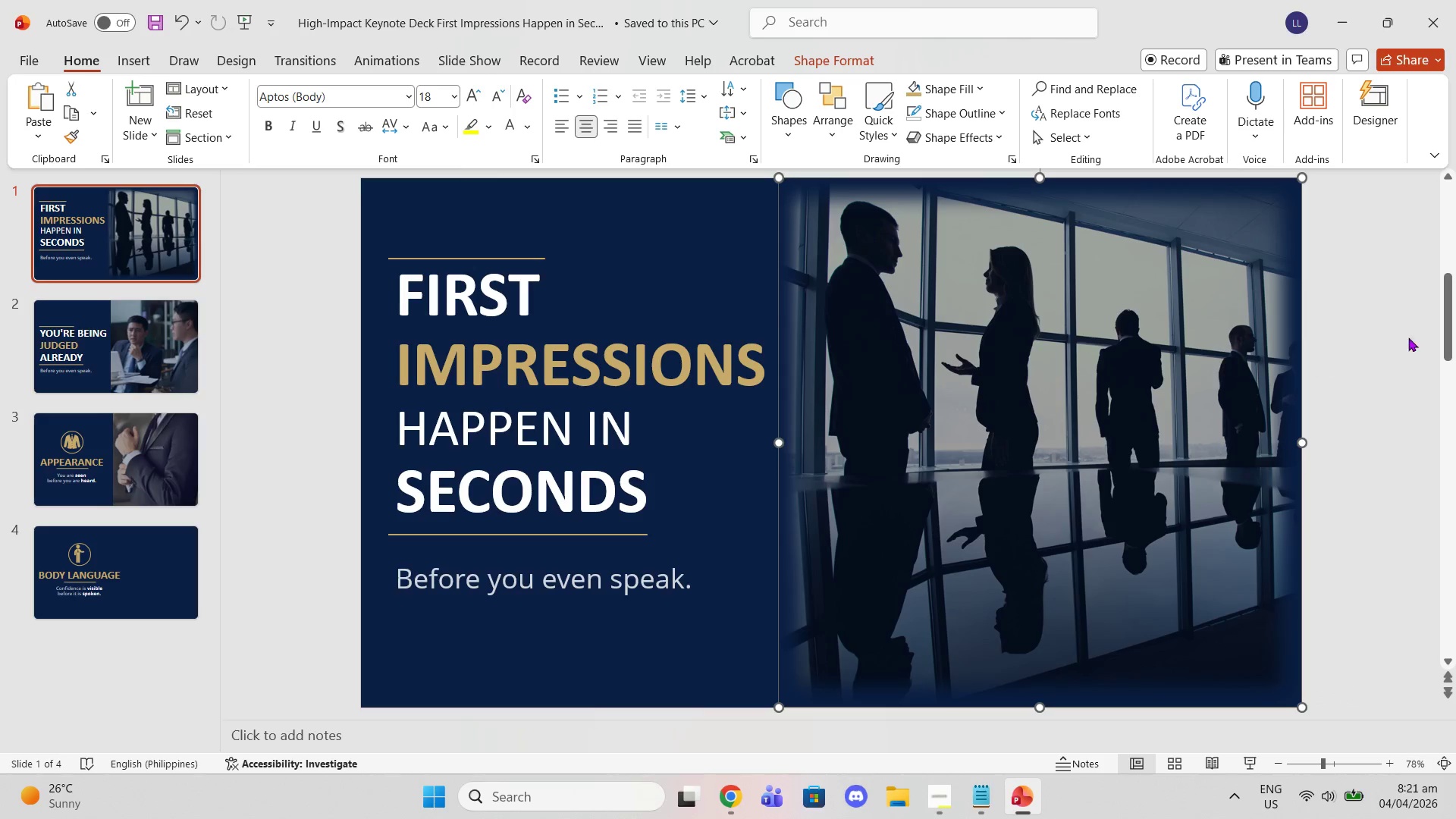 
left_click([1419, 328])
 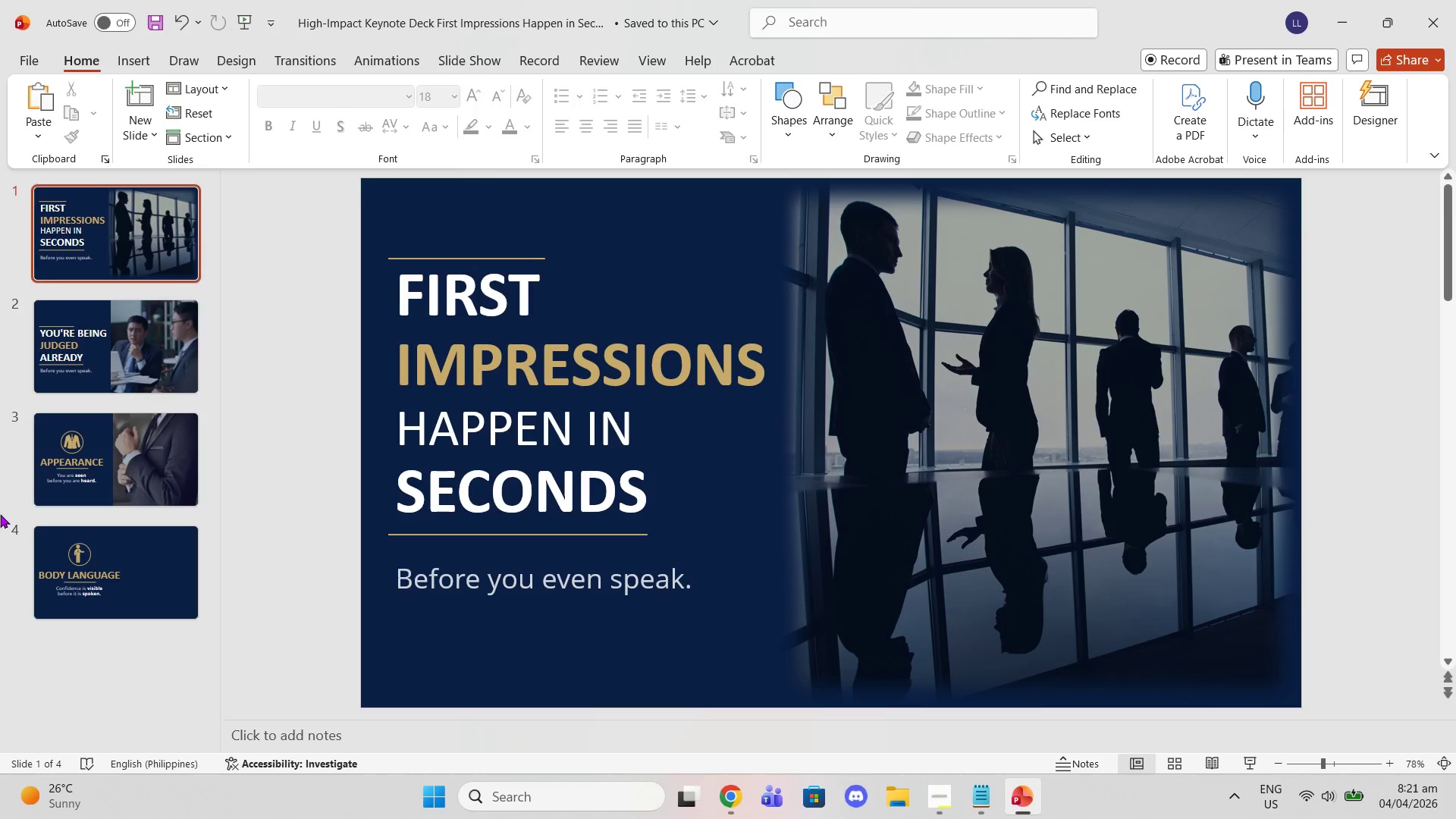 
left_click([74, 463])
 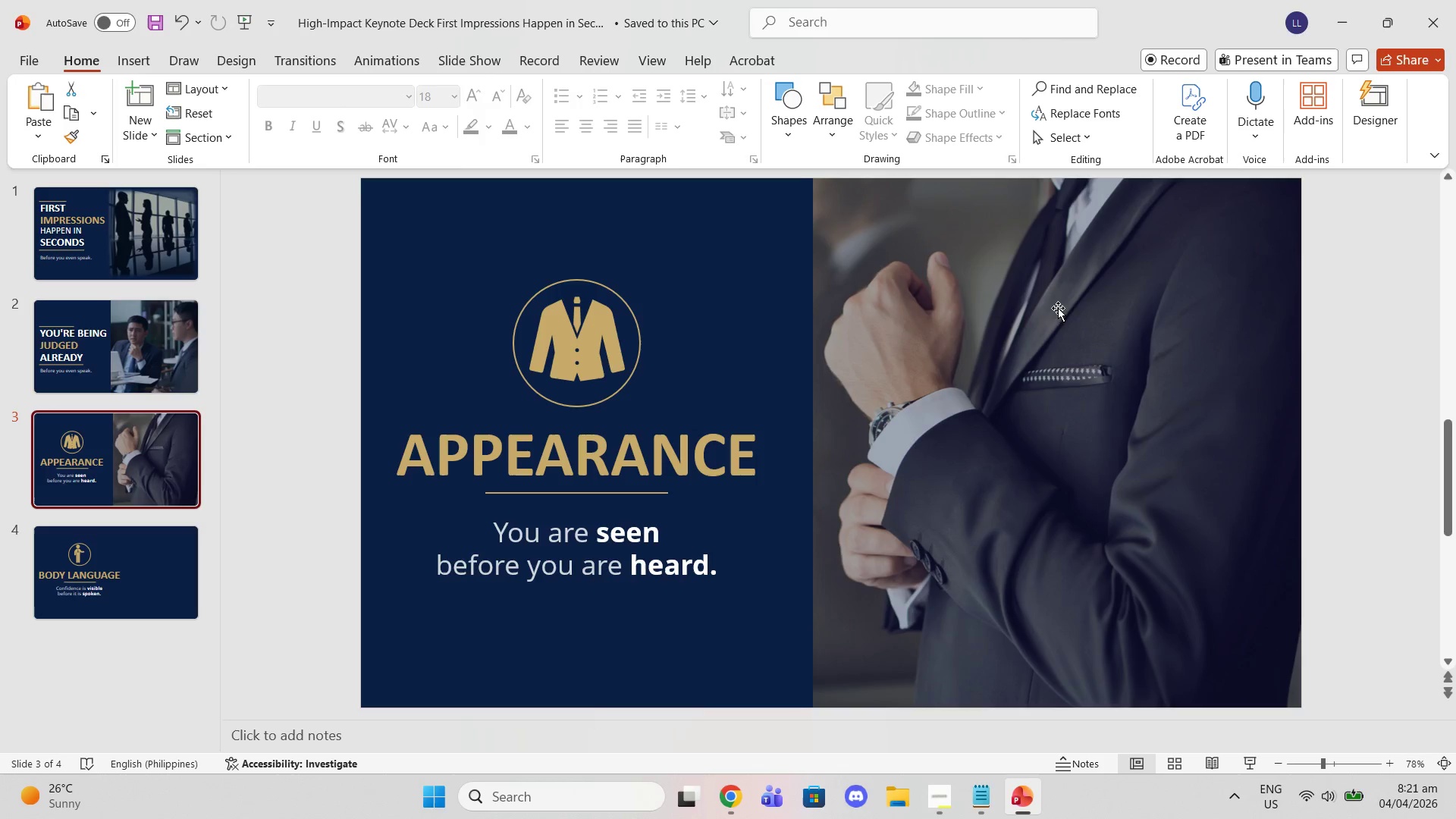 
left_click([1066, 306])
 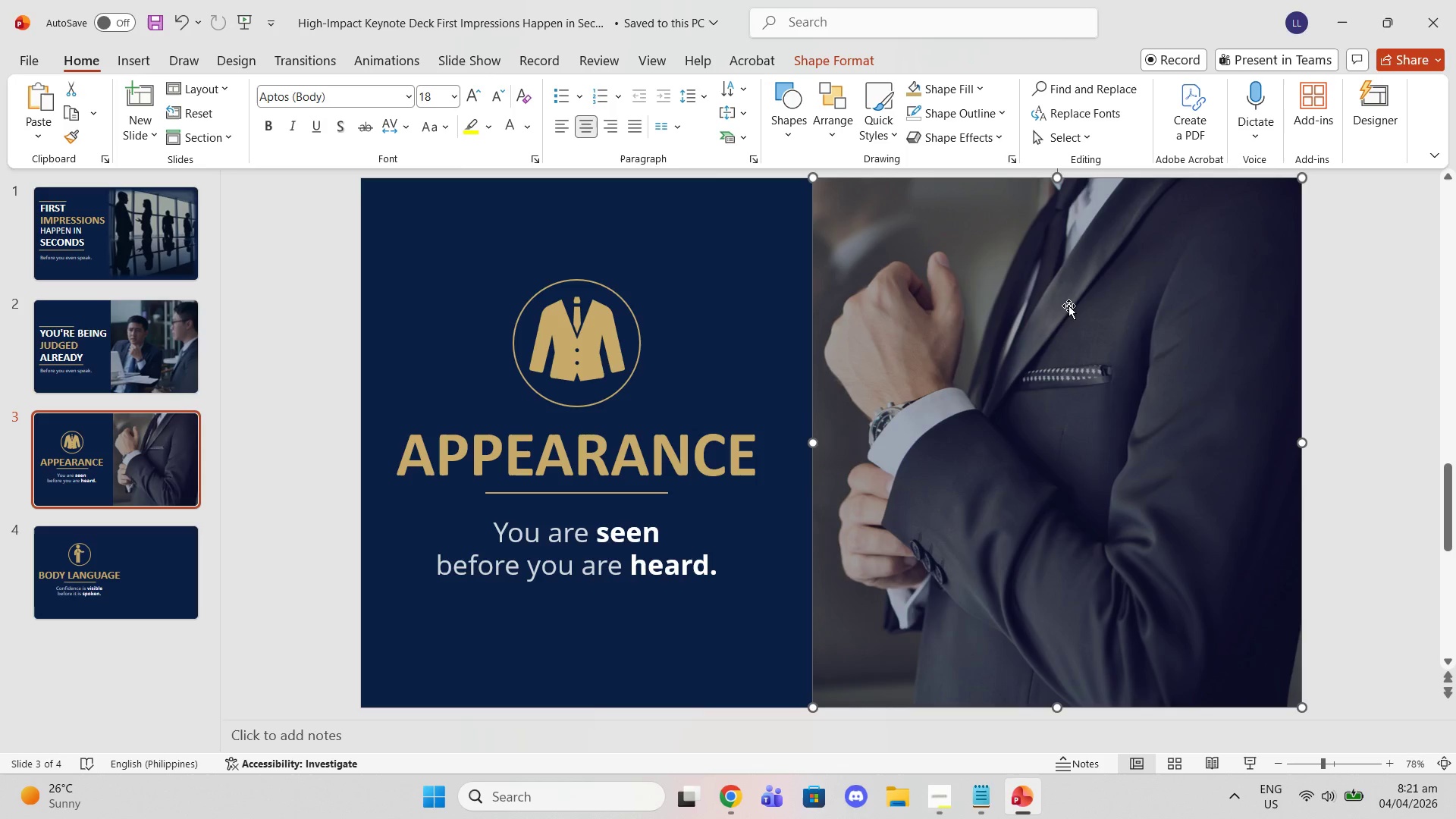 
key(Delete)
 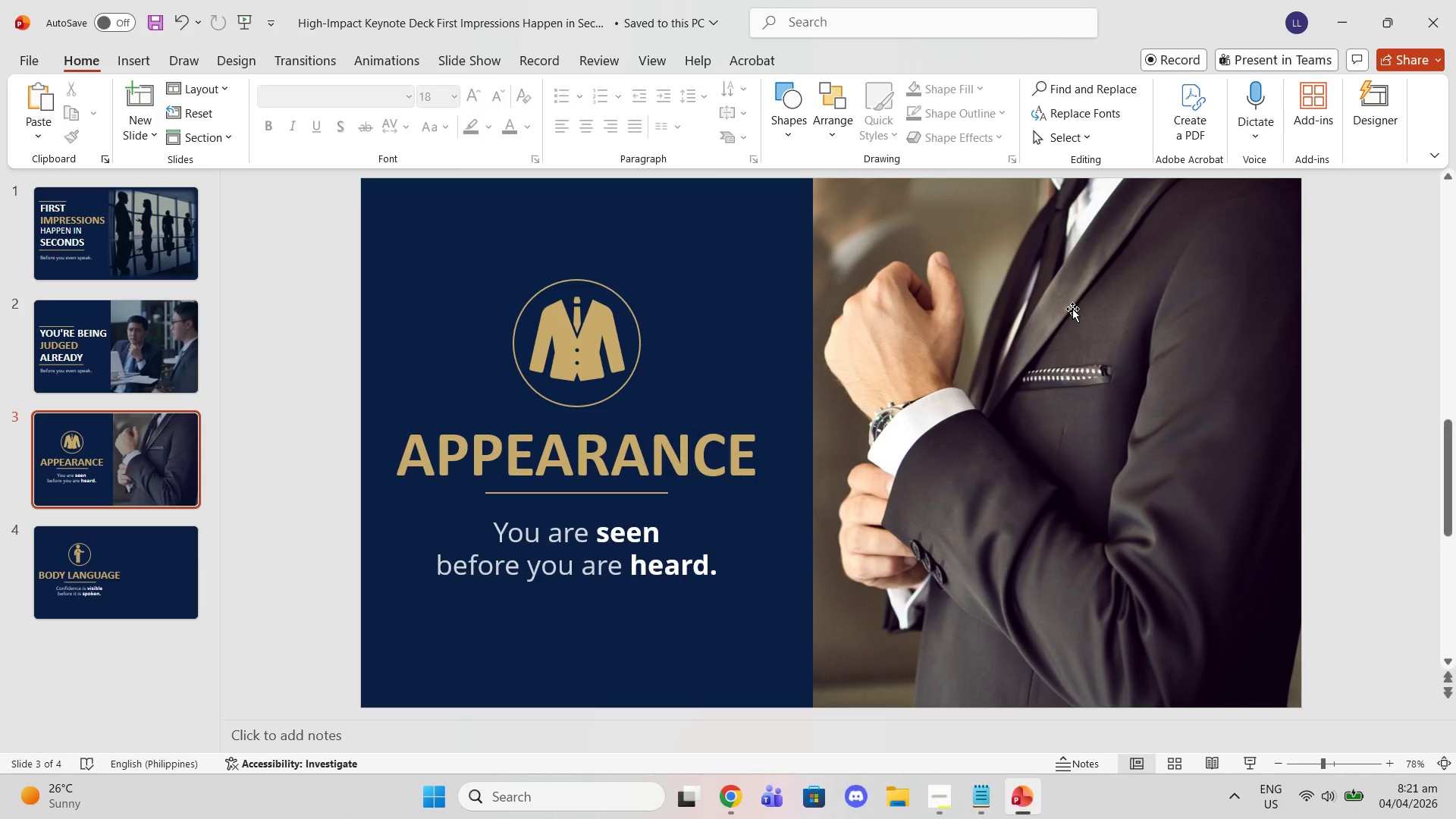 
left_click([1072, 309])
 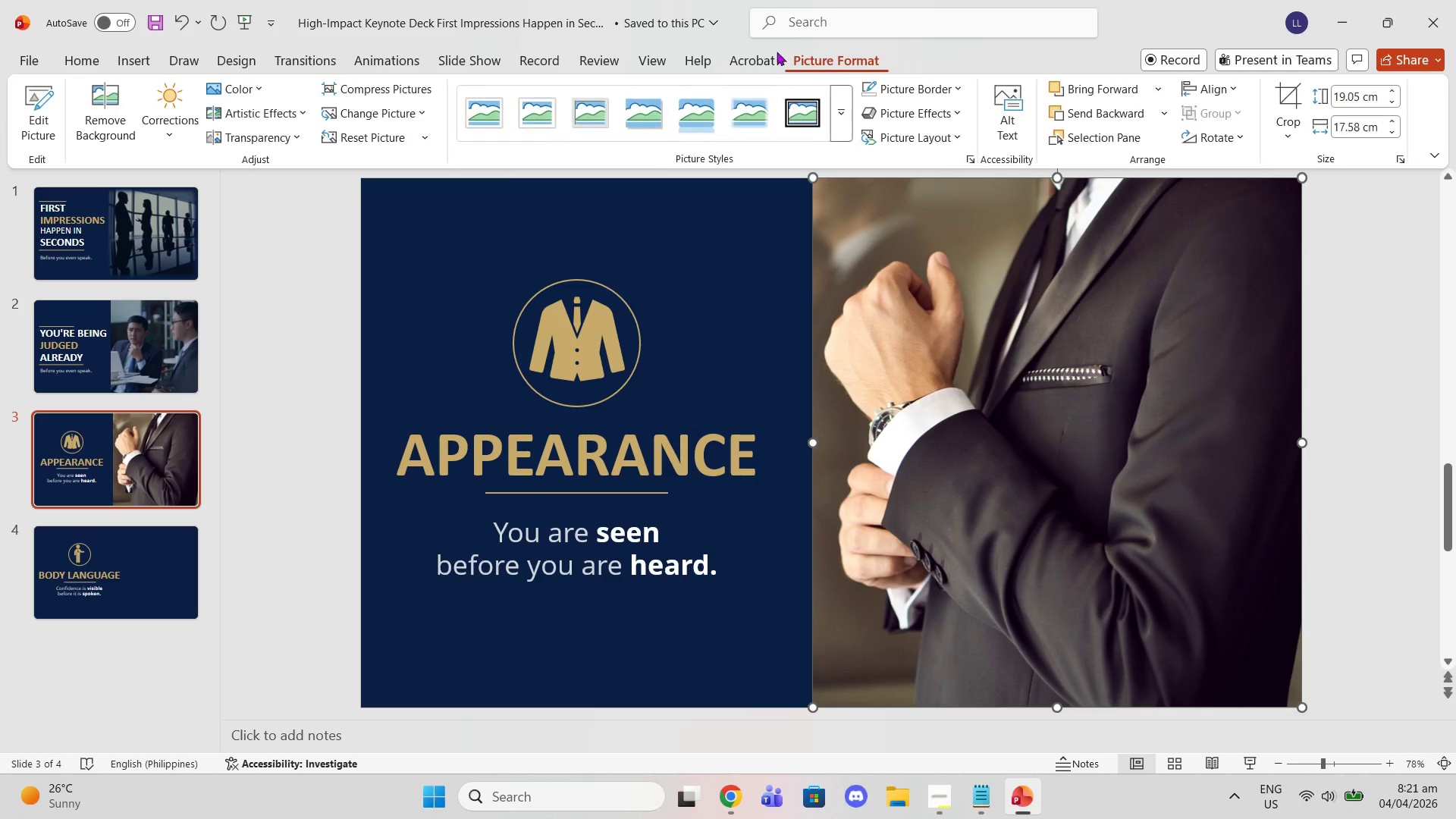 
left_click([111, 132])
 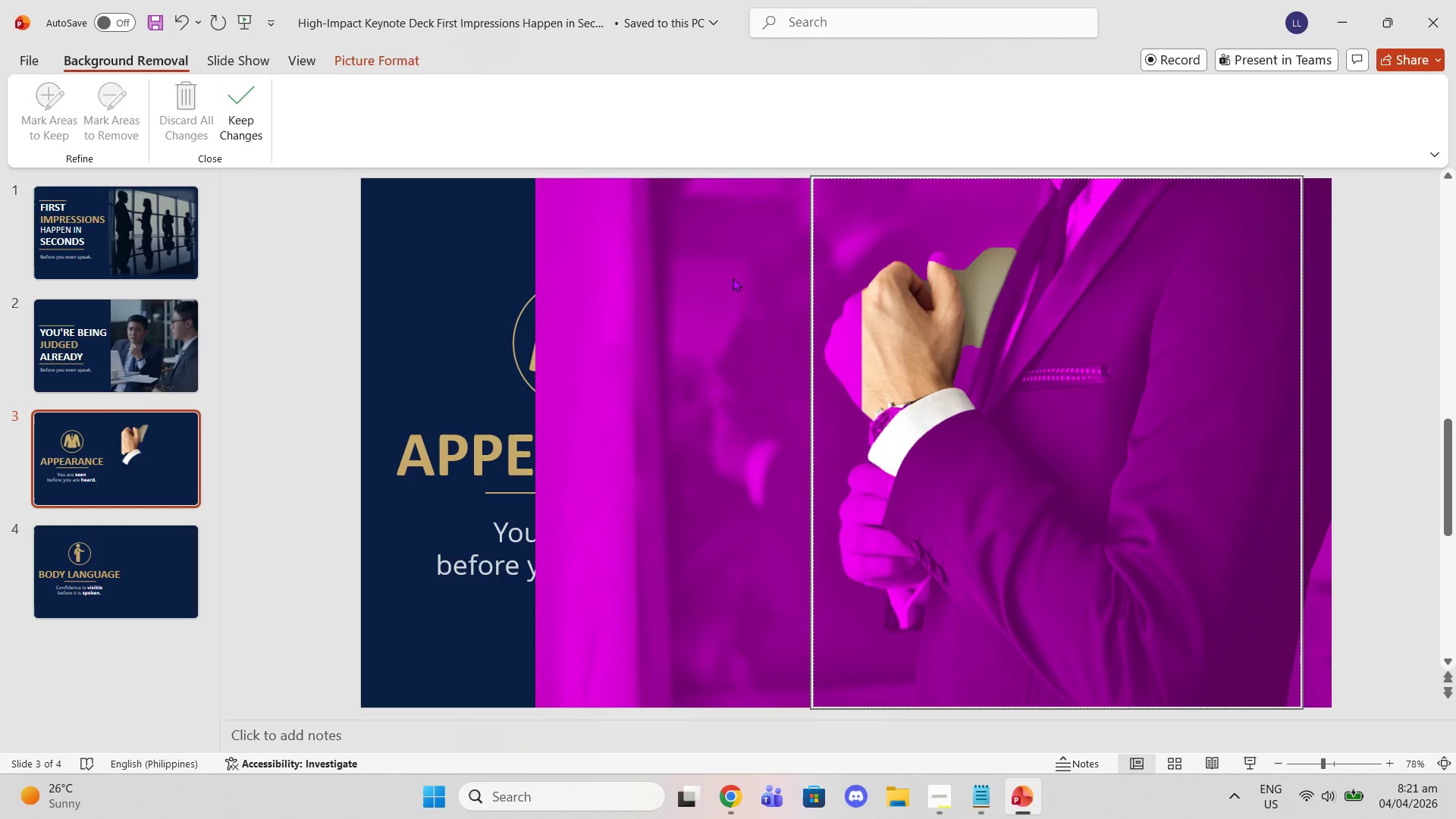 
wait(5.75)
 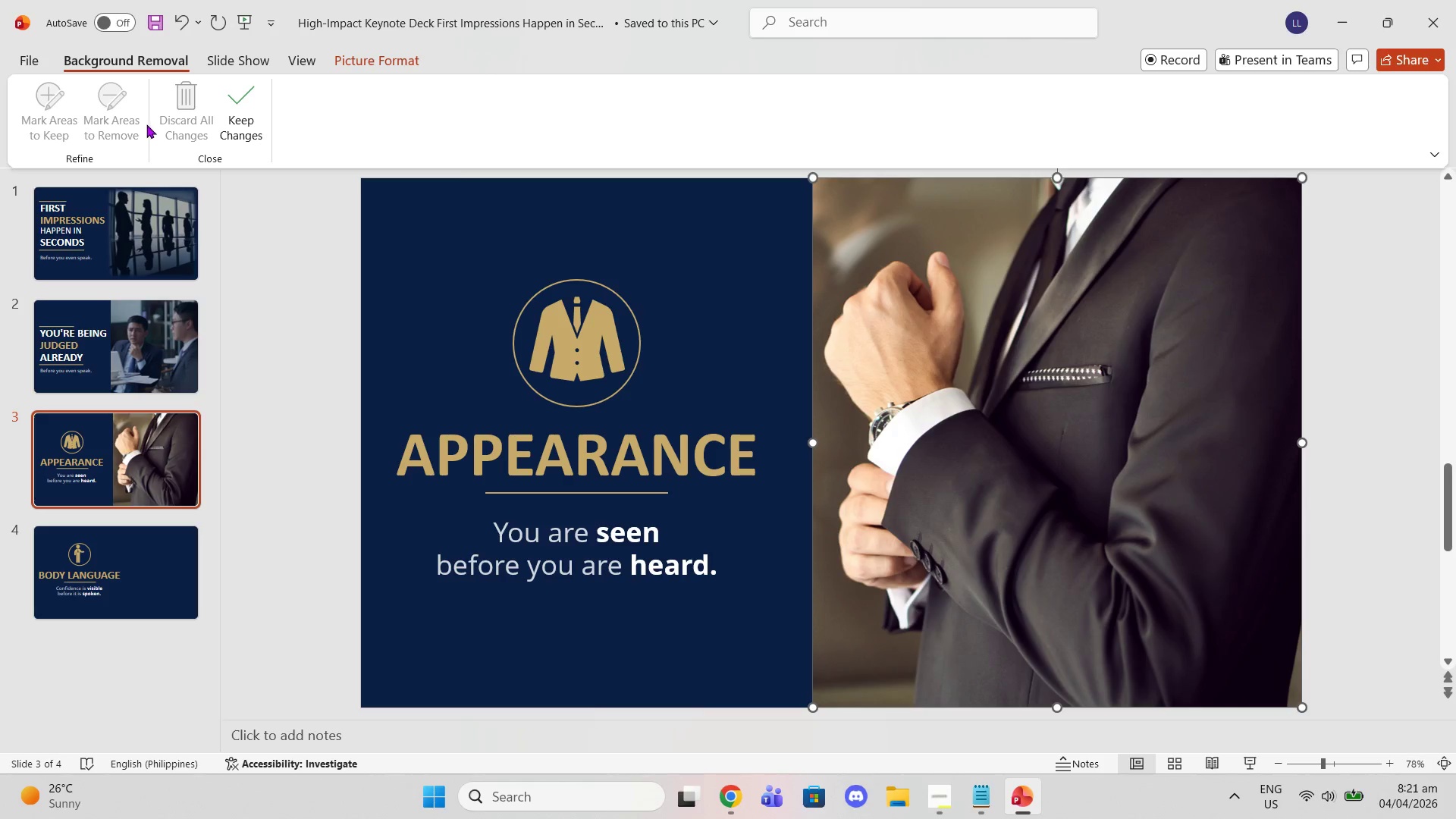 
left_click([71, 118])
 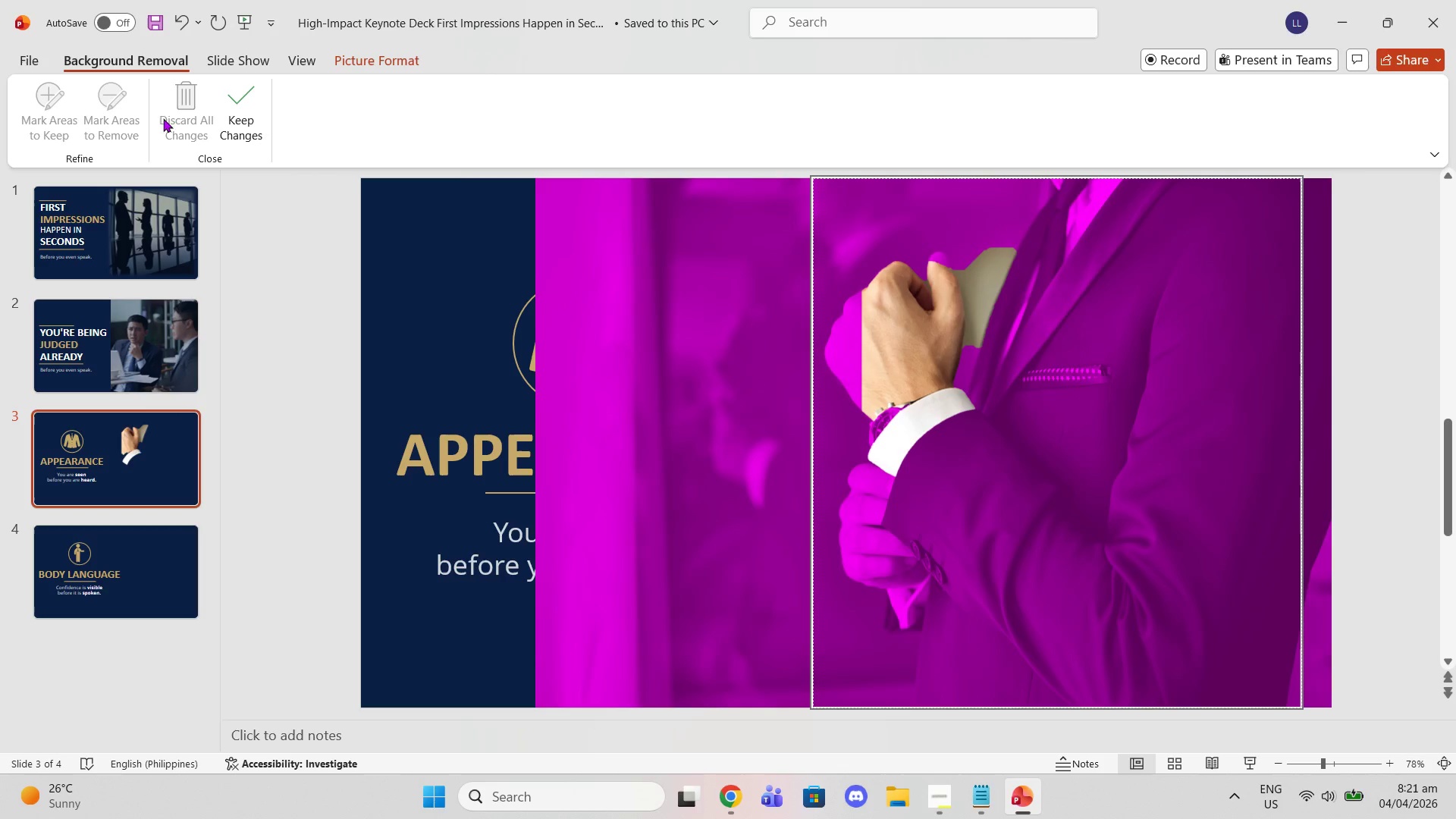 
left_click([61, 105])
 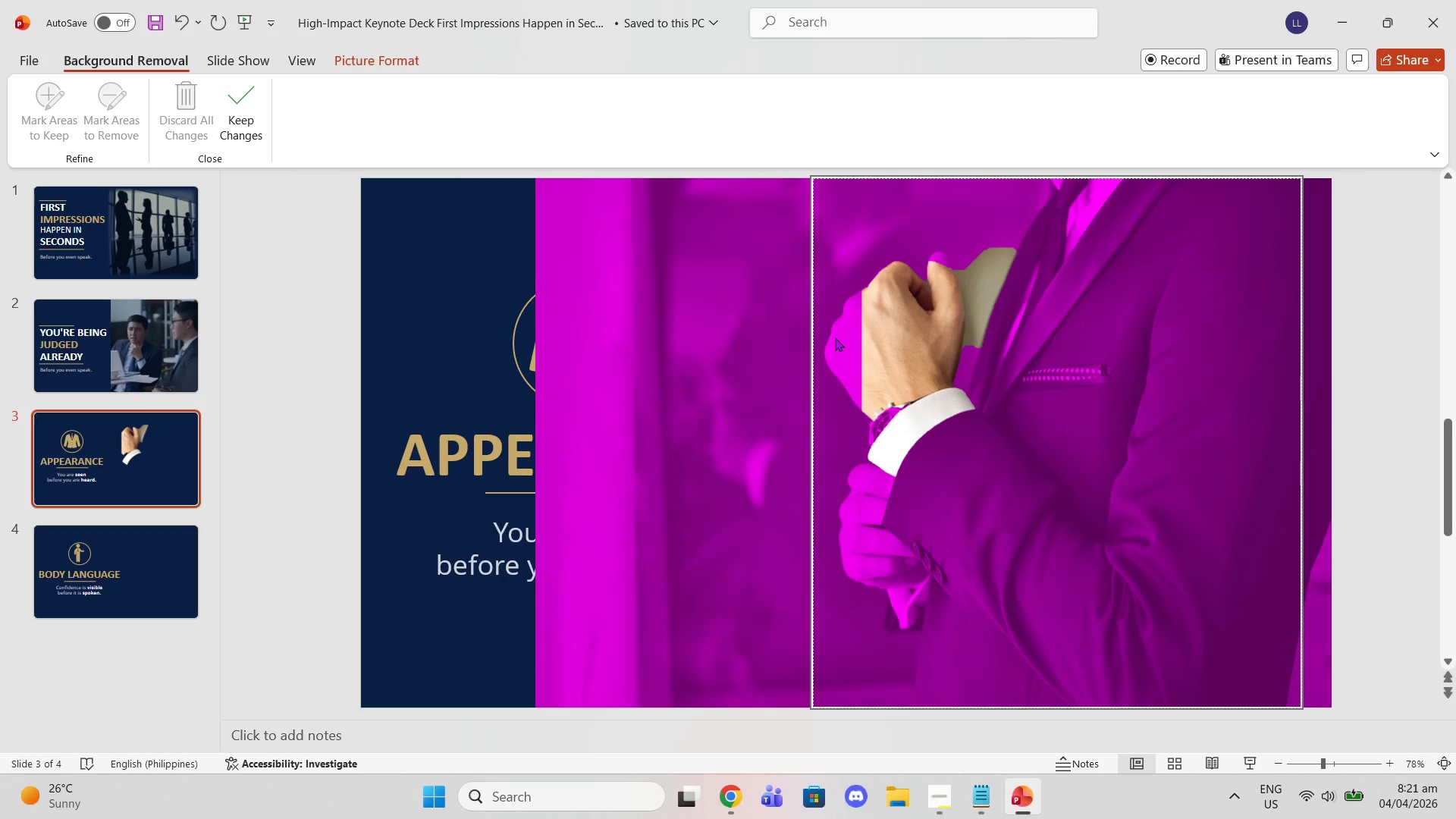 
left_click_drag(start_coordinate=[892, 334], to_coordinate=[858, 331])
 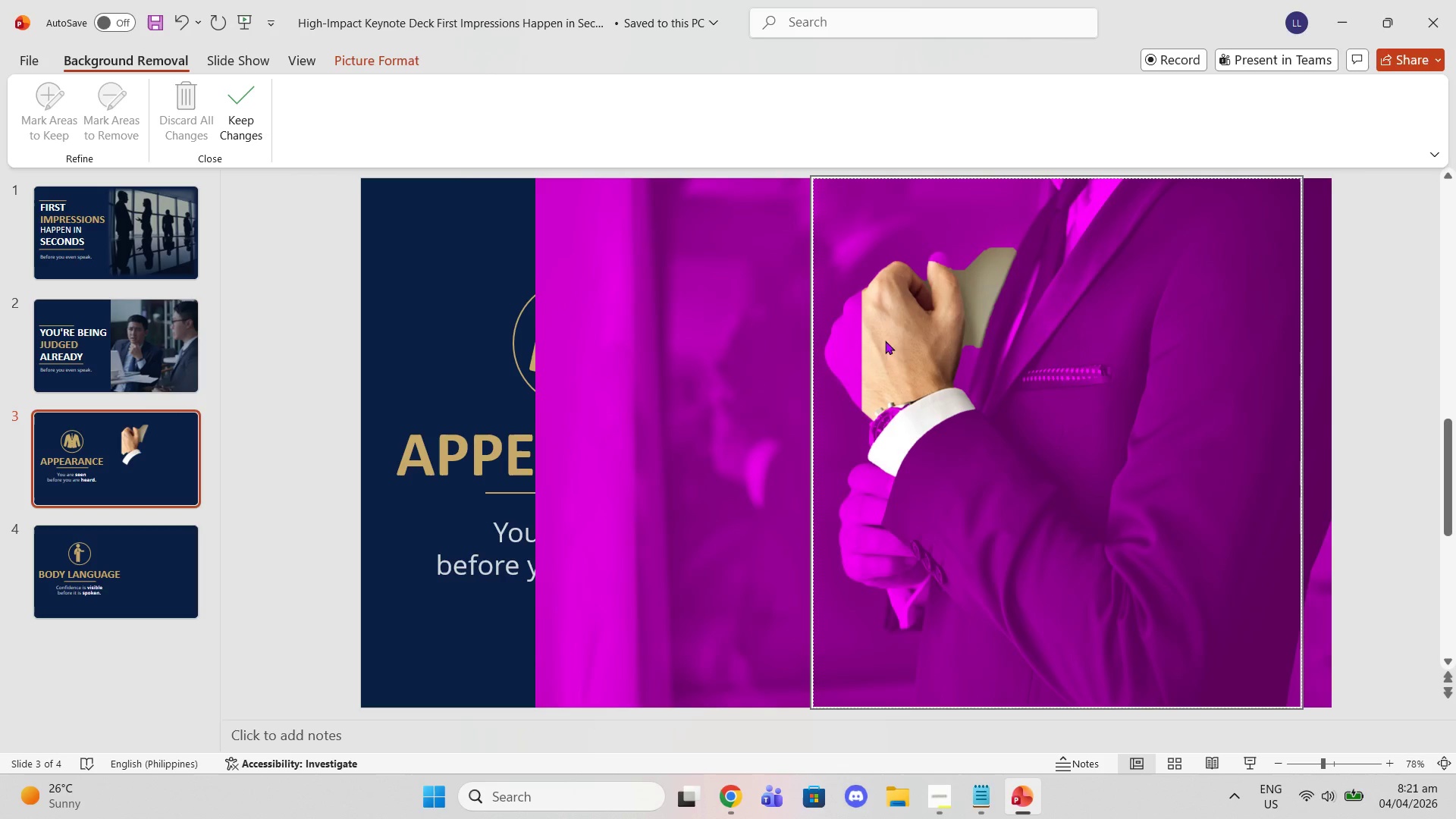 
left_click_drag(start_coordinate=[882, 340], to_coordinate=[940, 347])
 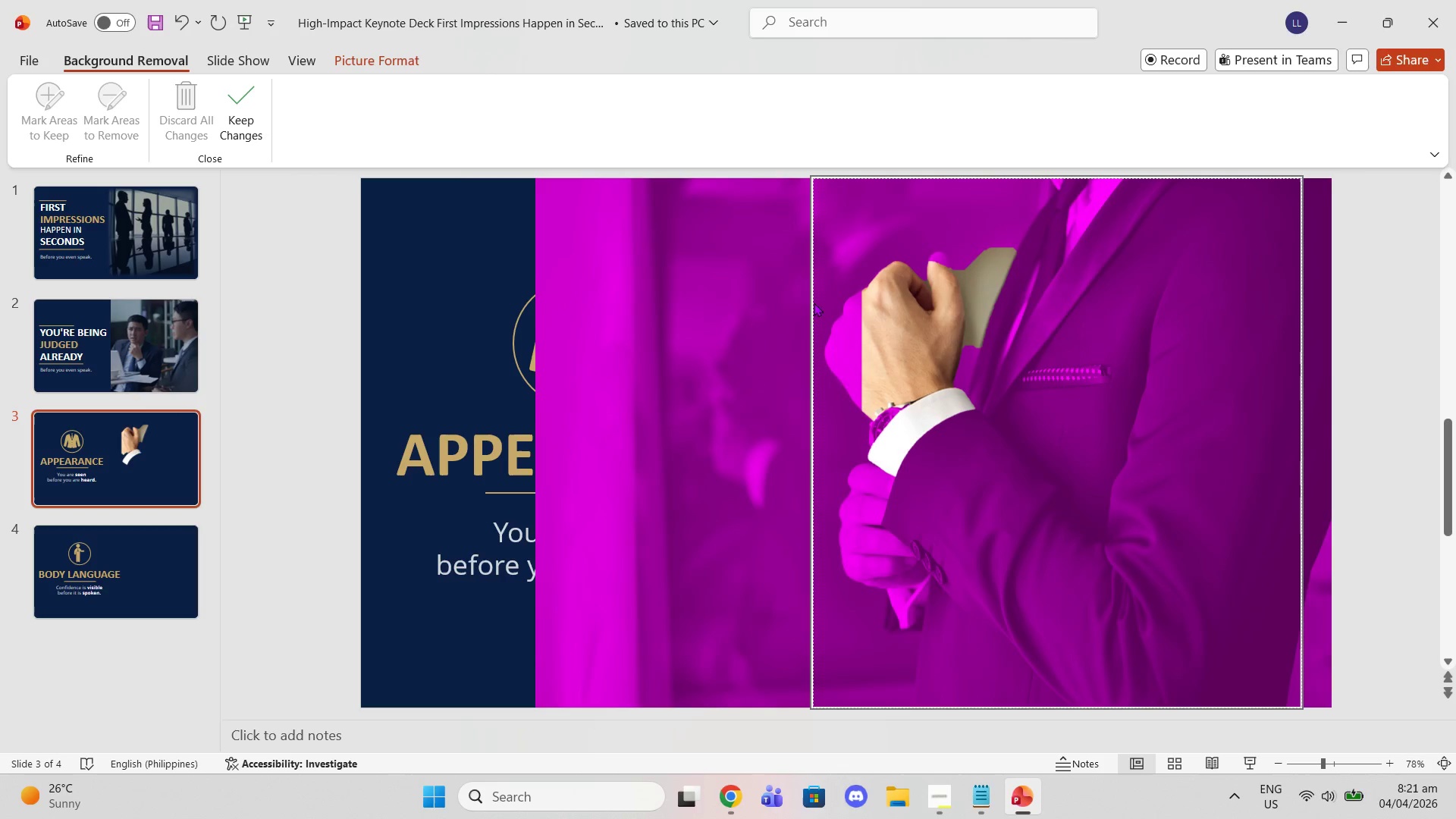 
left_click_drag(start_coordinate=[814, 303], to_coordinate=[786, 302])
 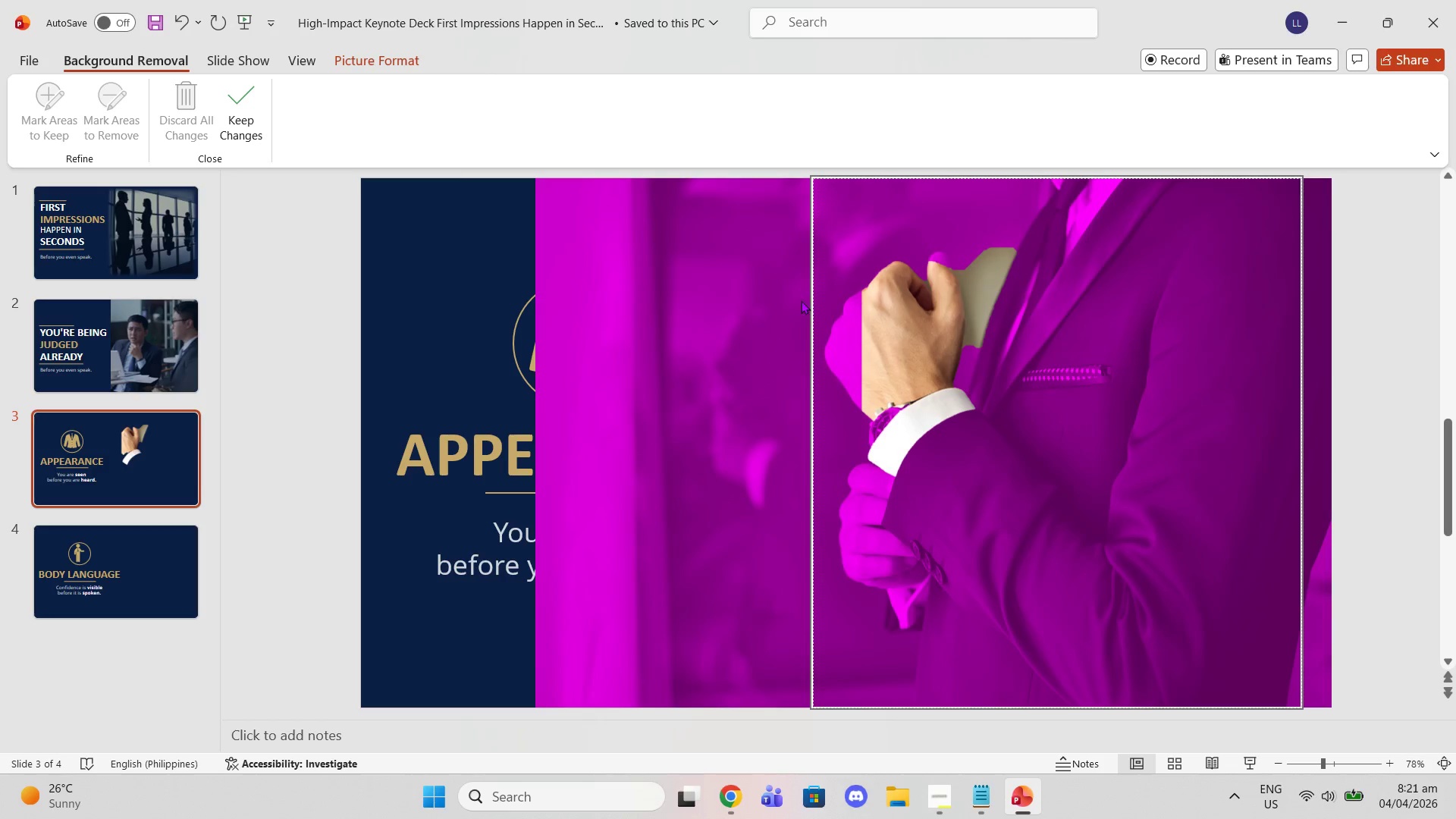 
left_click_drag(start_coordinate=[800, 300], to_coordinate=[831, 303])
 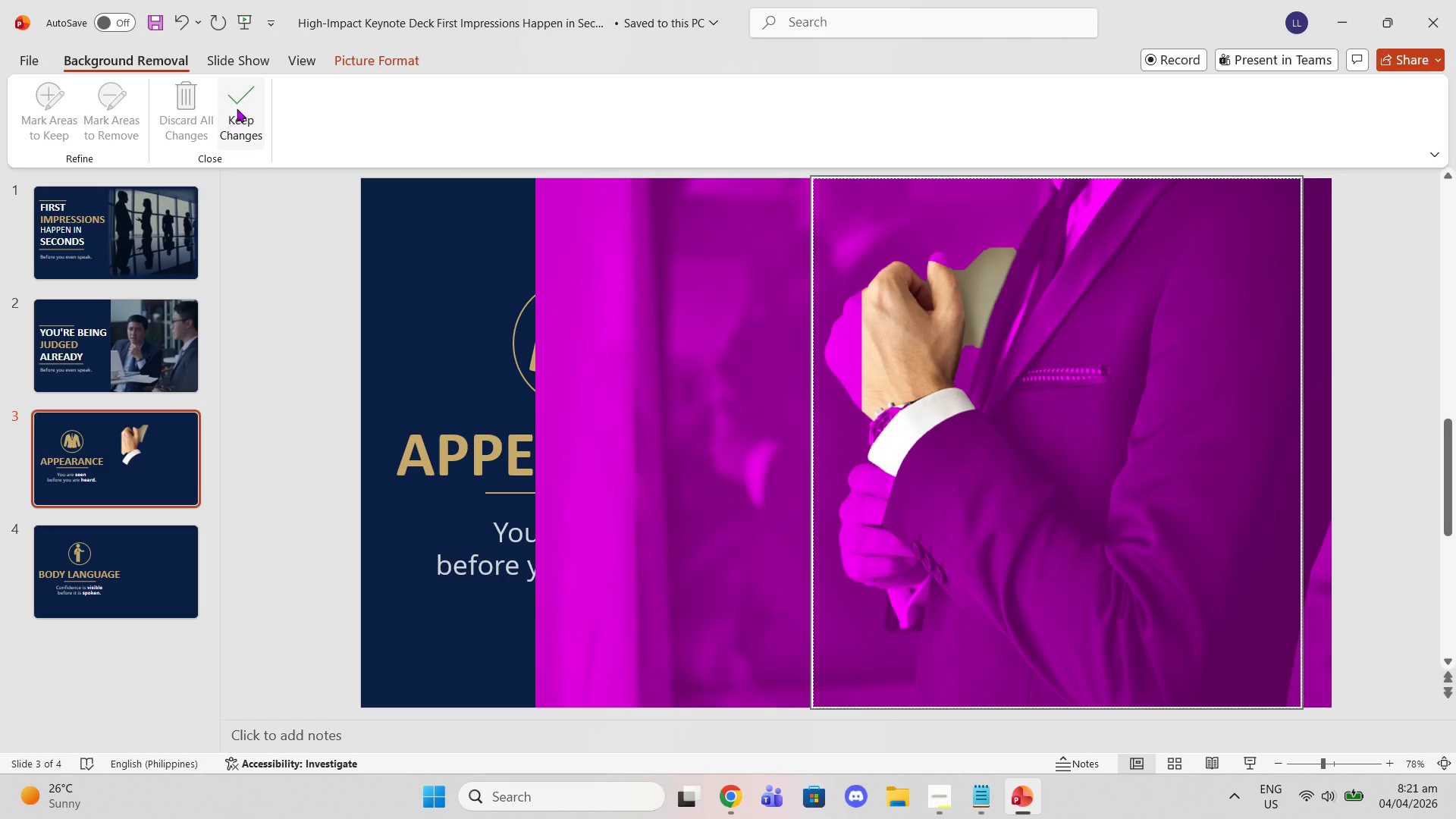 
left_click([237, 108])
 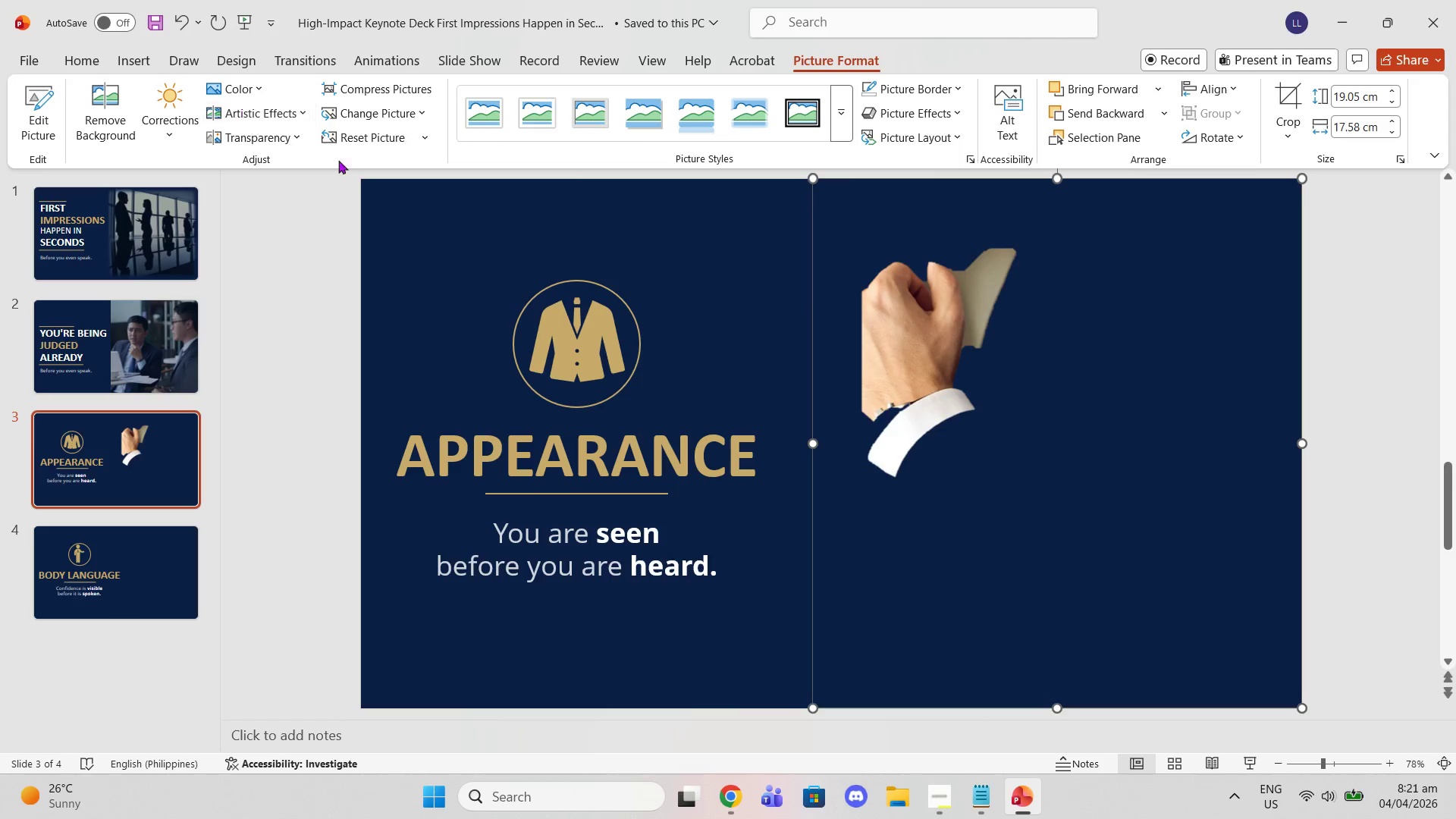 
left_click([913, 321])
 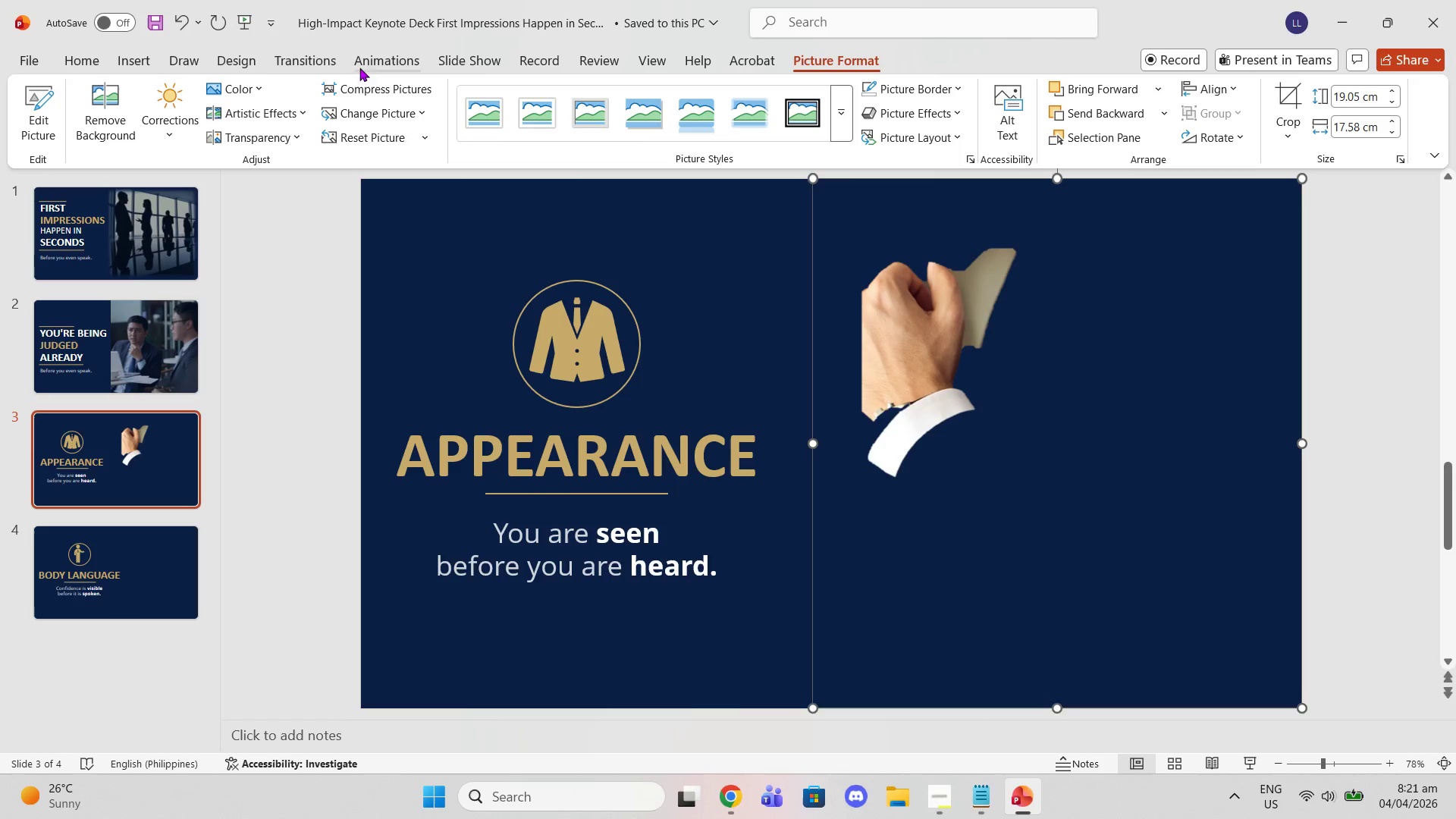 
left_click([95, 115])
 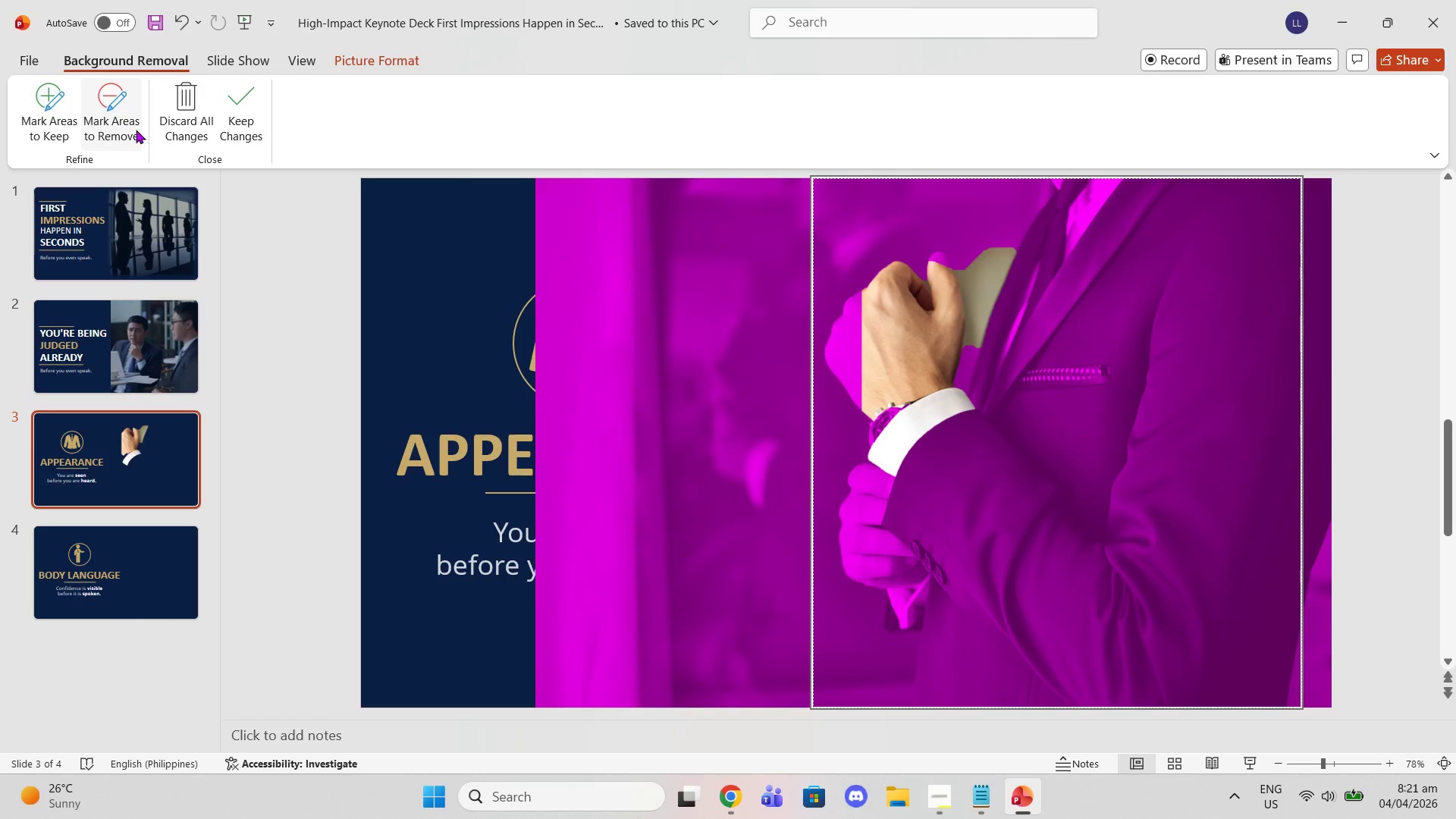 
left_click([130, 128])
 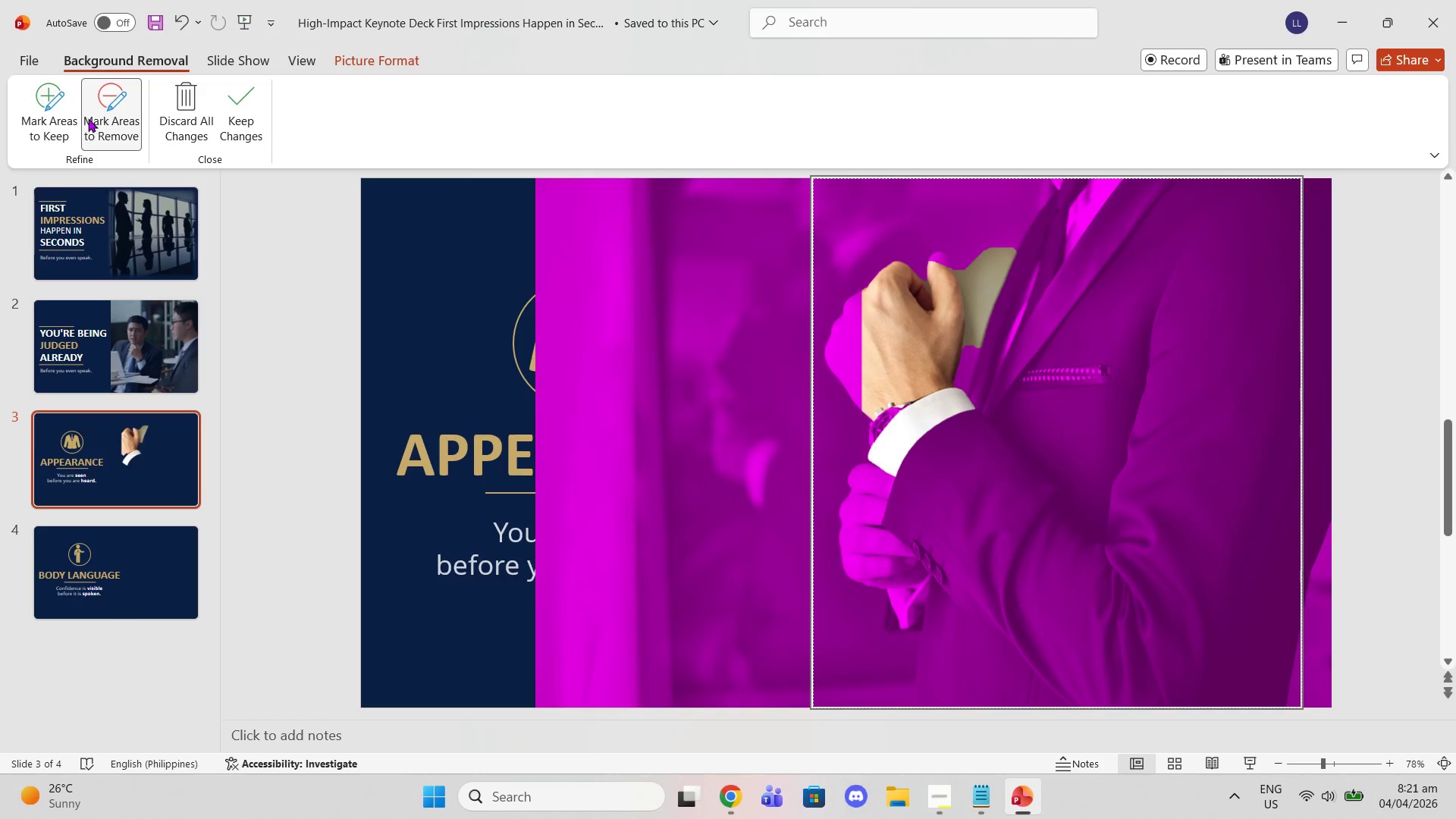 
left_click([78, 118])
 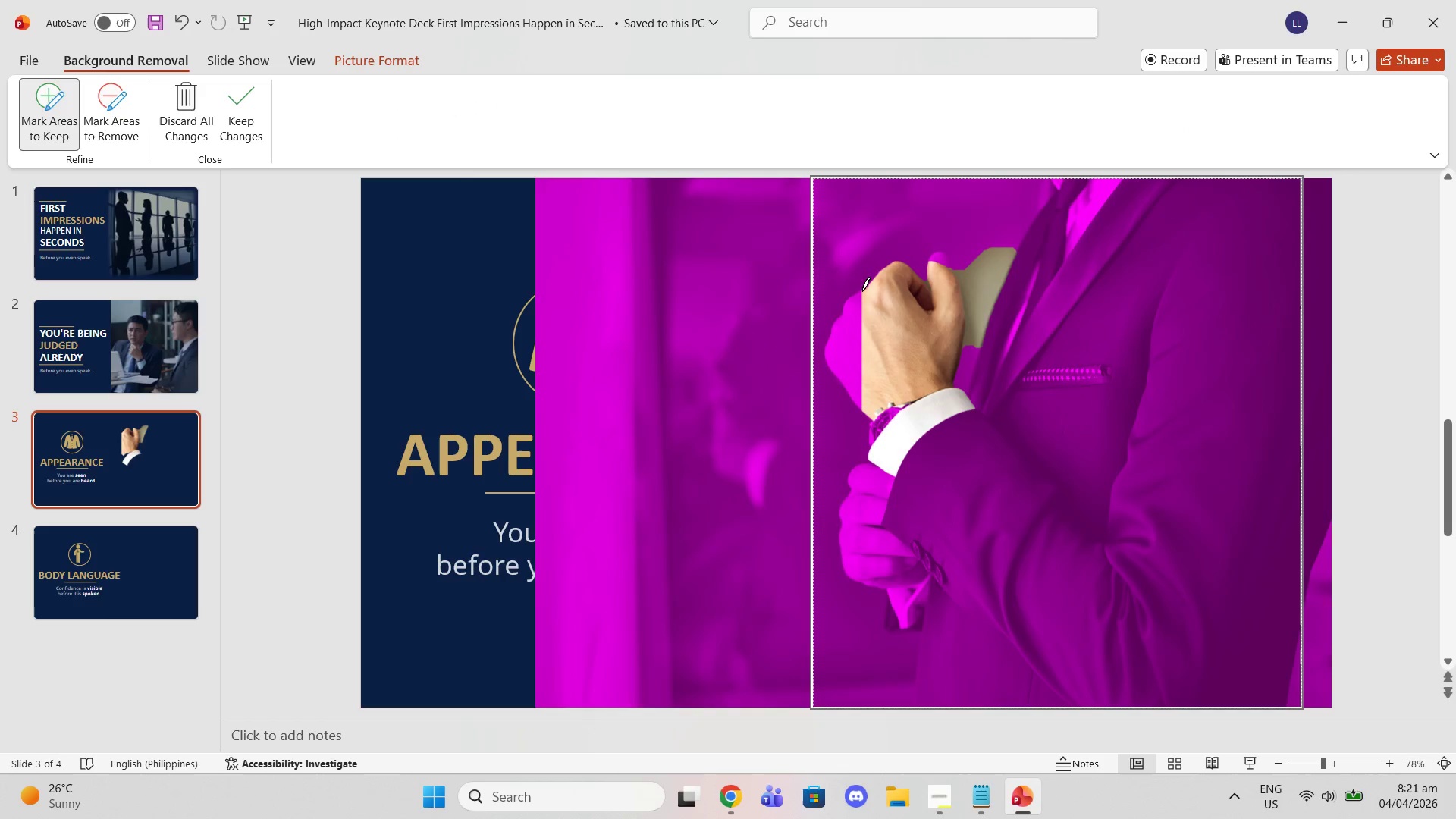 
left_click_drag(start_coordinate=[863, 289], to_coordinate=[874, 423])
 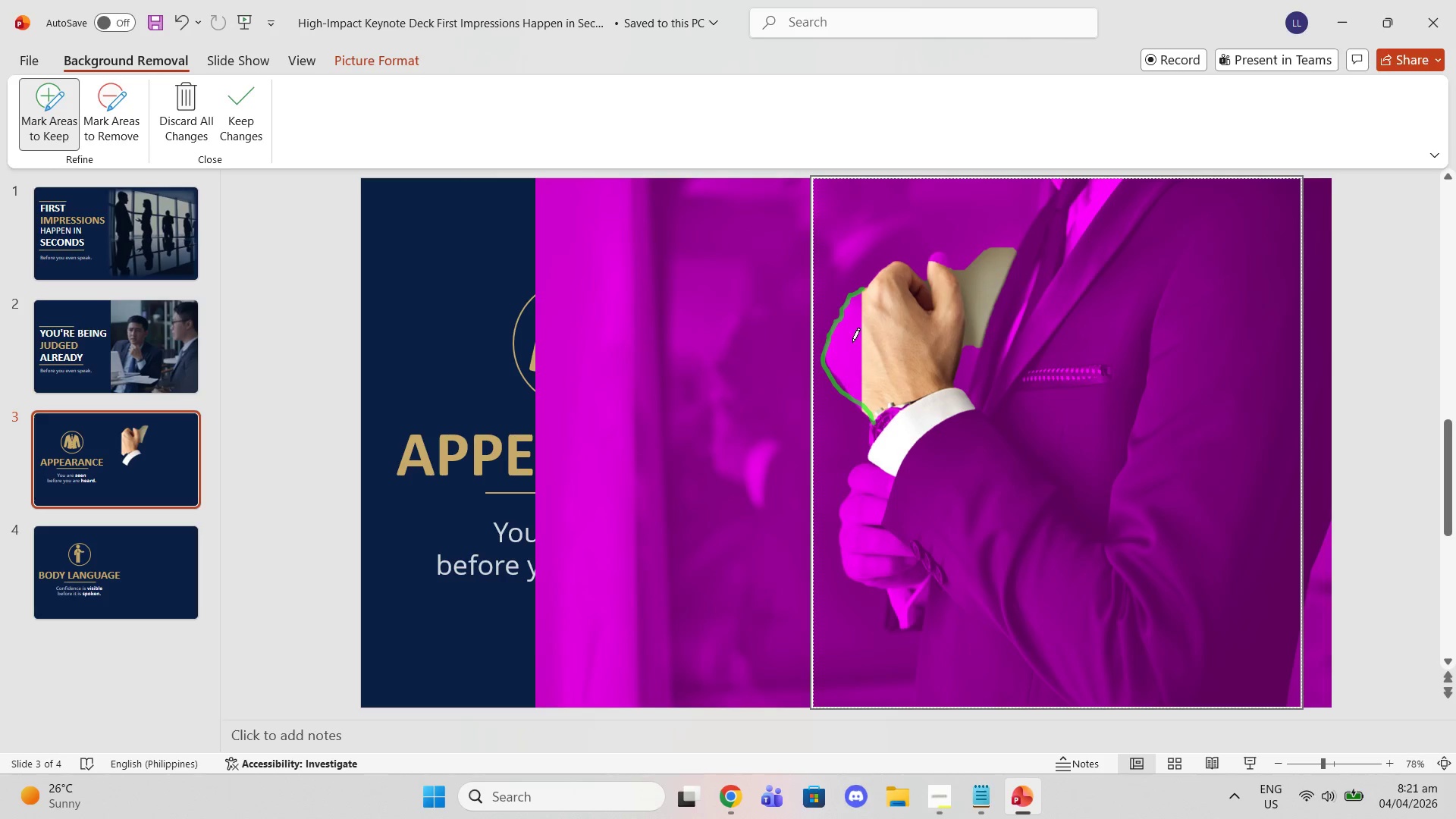 
left_click_drag(start_coordinate=[850, 335], to_coordinate=[844, 308])
 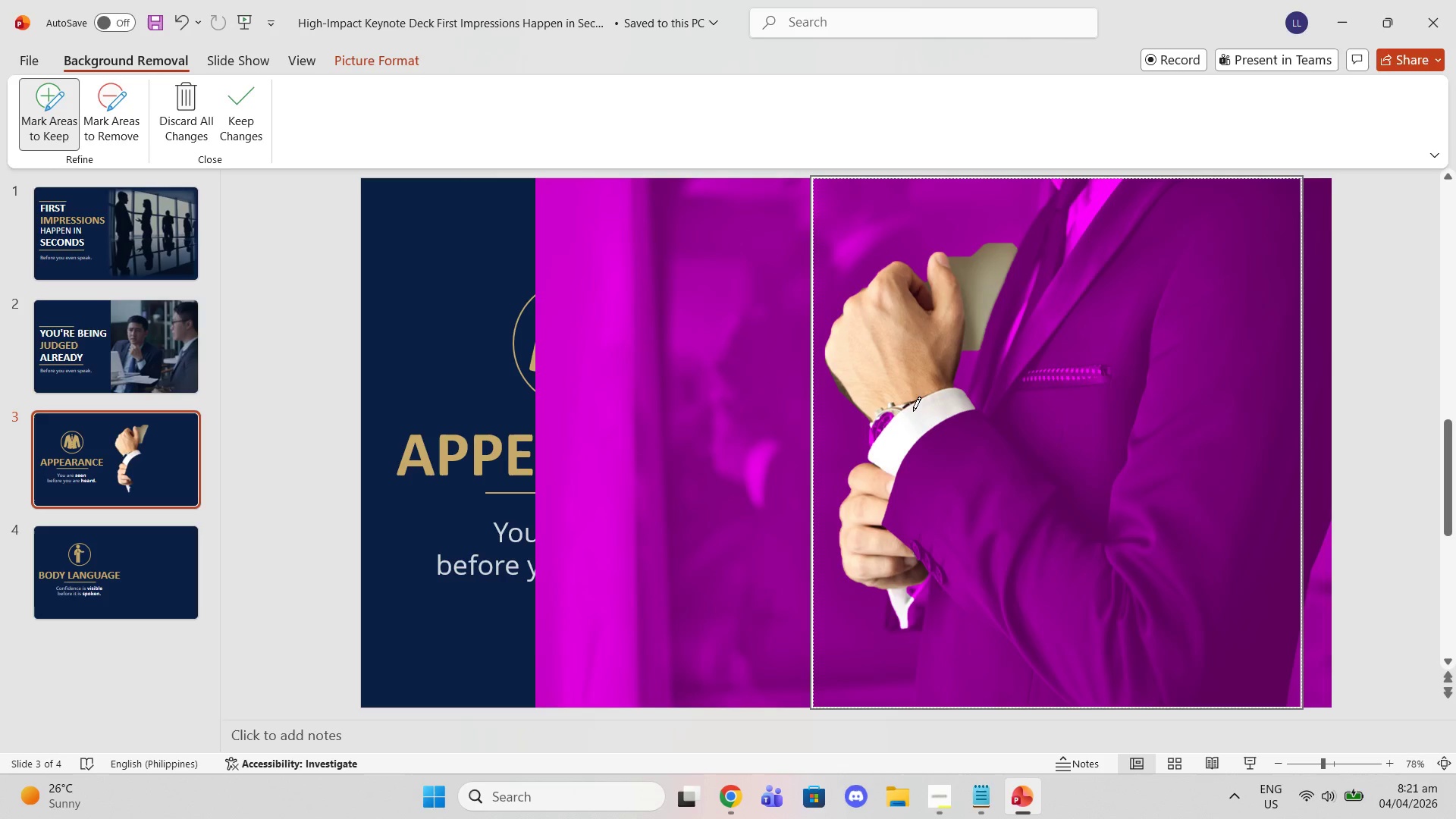 
wait(5.25)
 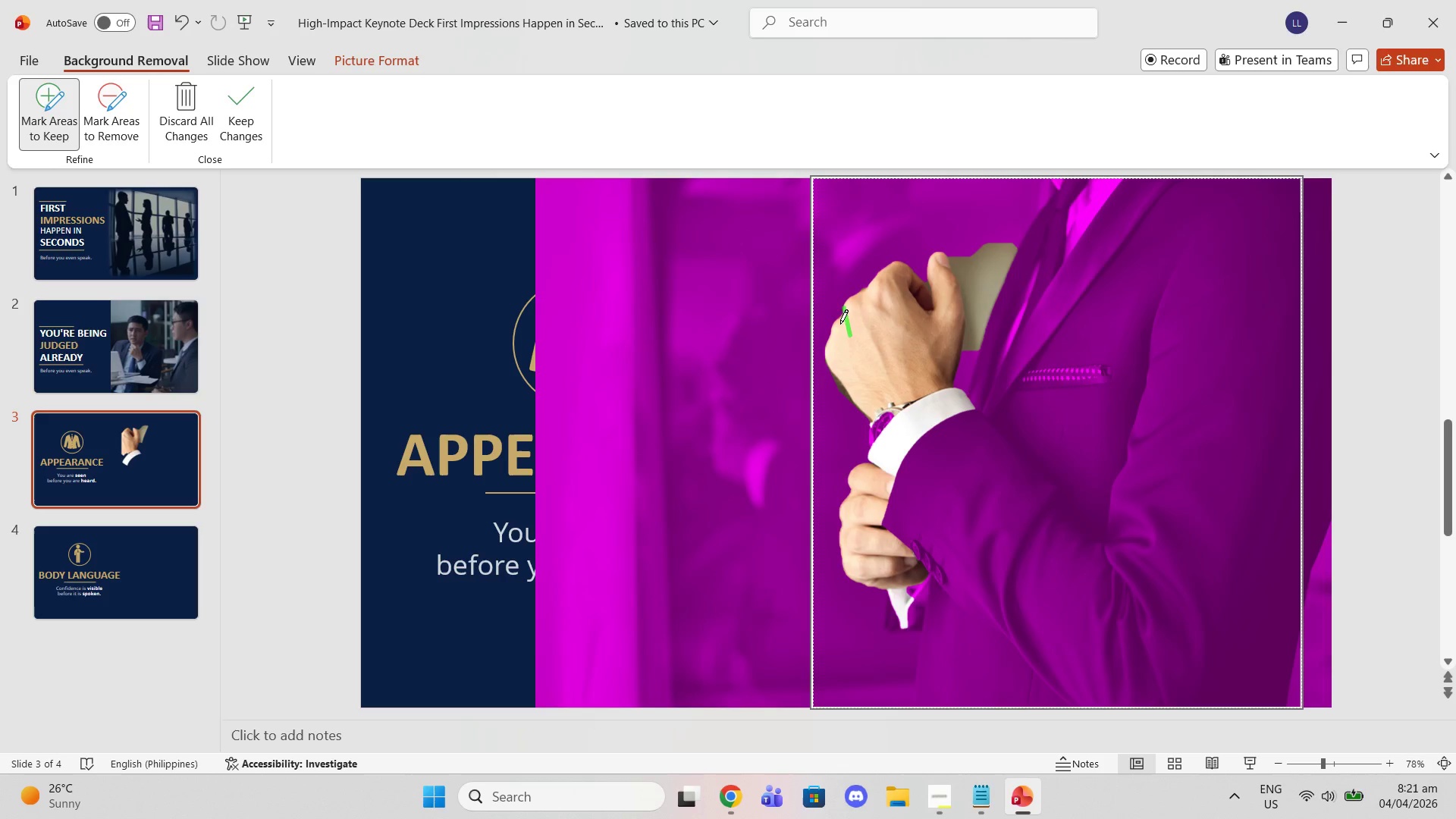 
left_click_drag(start_coordinate=[896, 414], to_coordinate=[871, 422])
 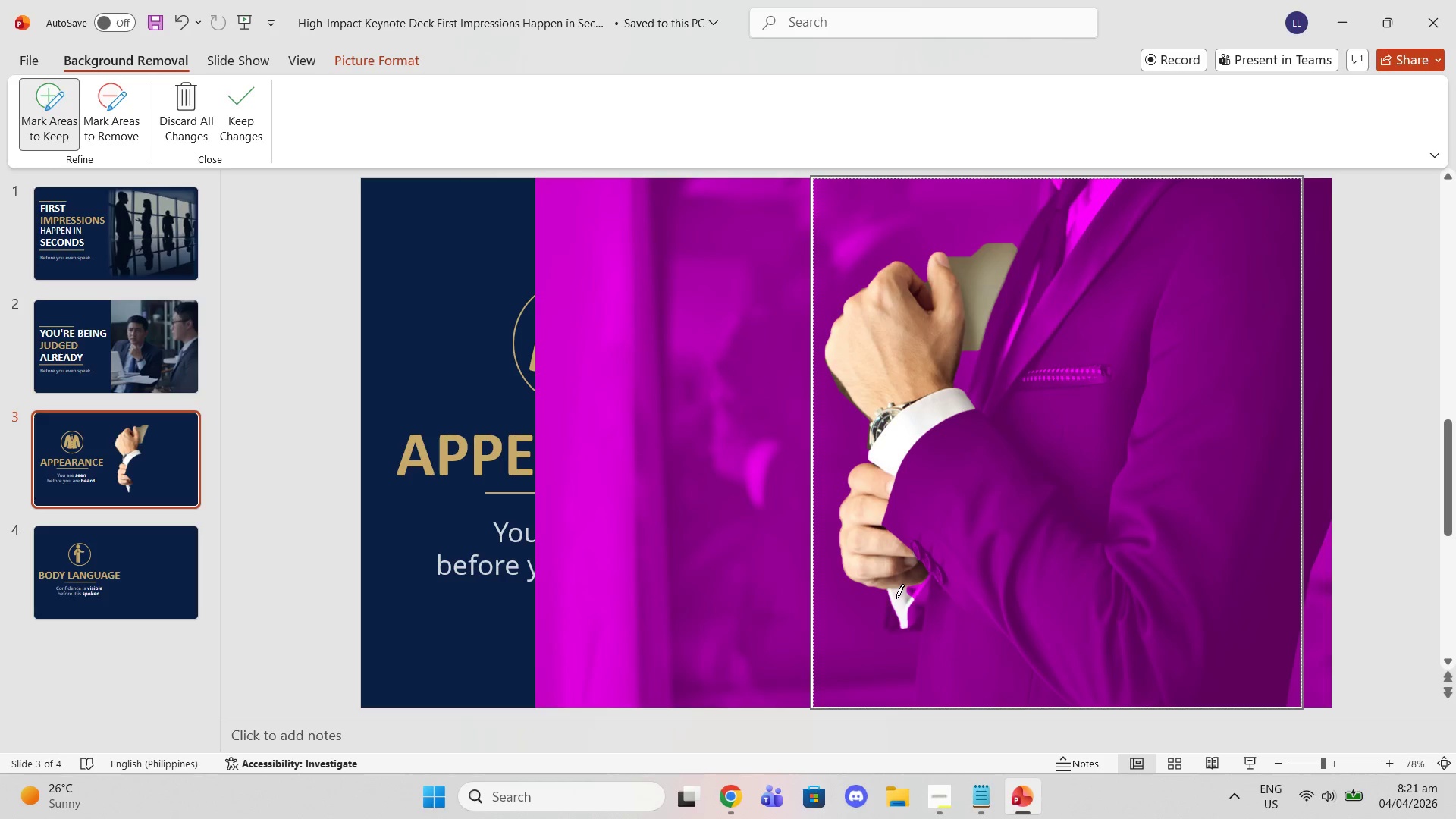 
left_click_drag(start_coordinate=[886, 592], to_coordinate=[913, 708])
 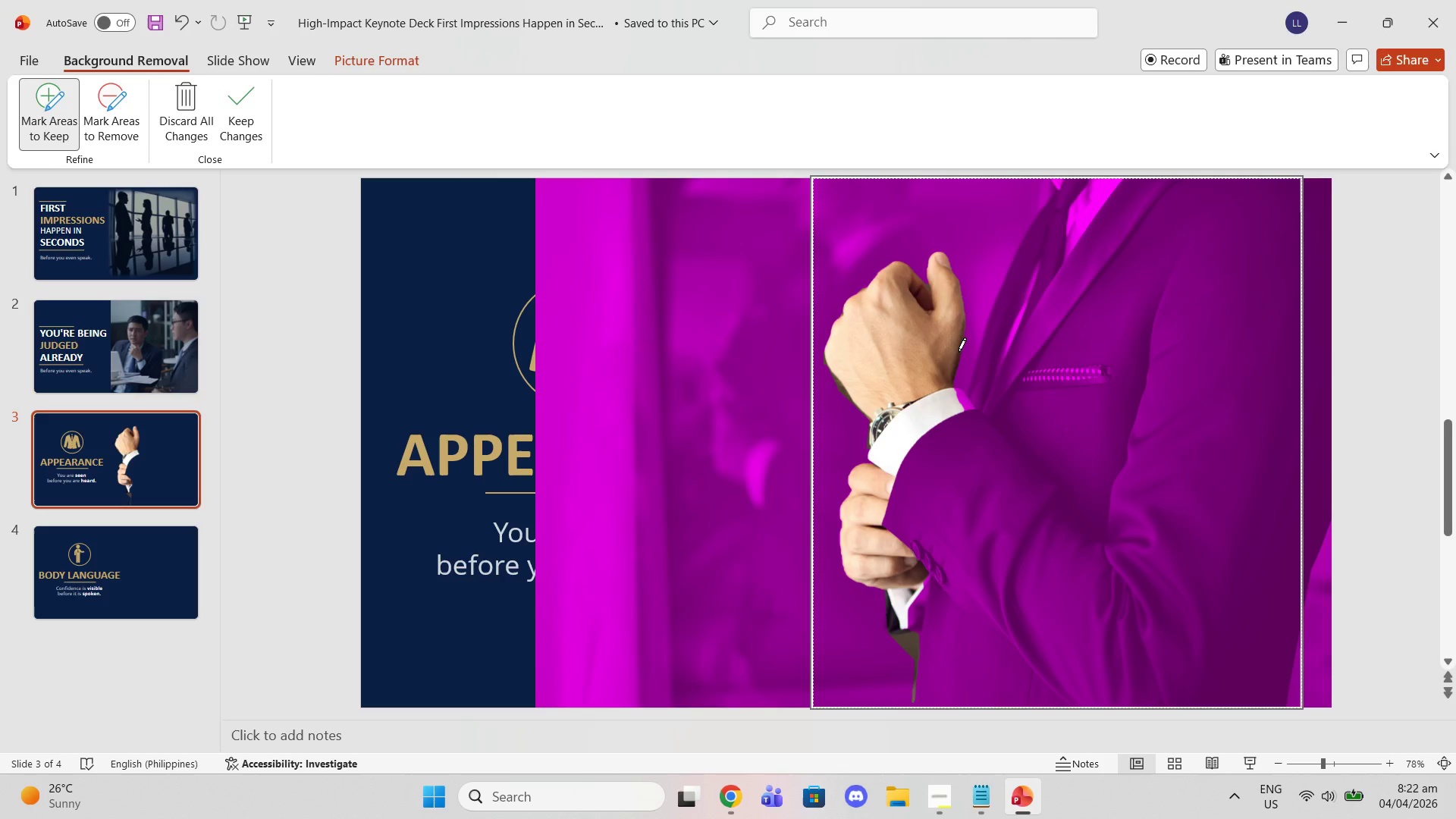 
left_click([959, 352])
 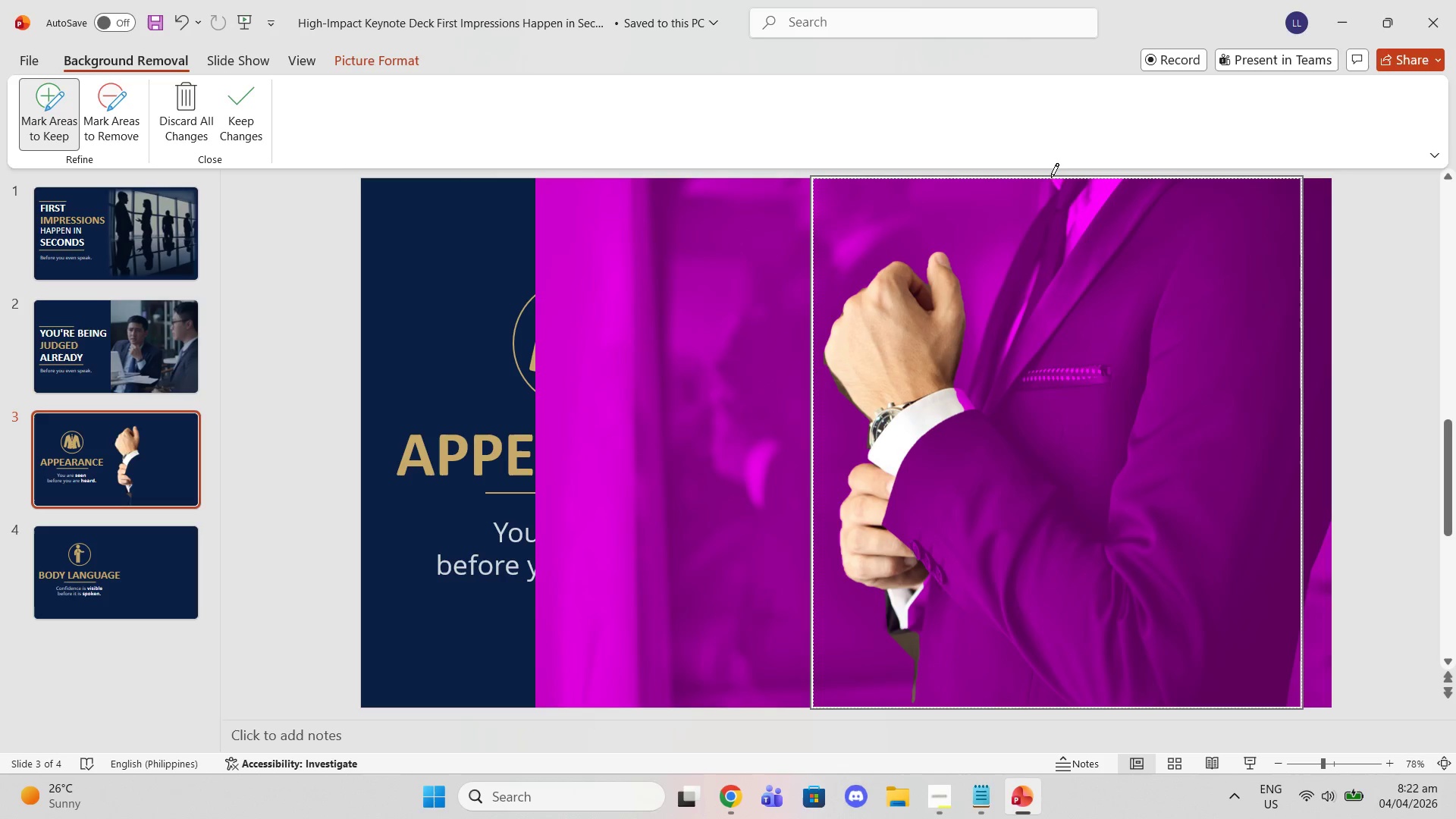 
wait(5.41)
 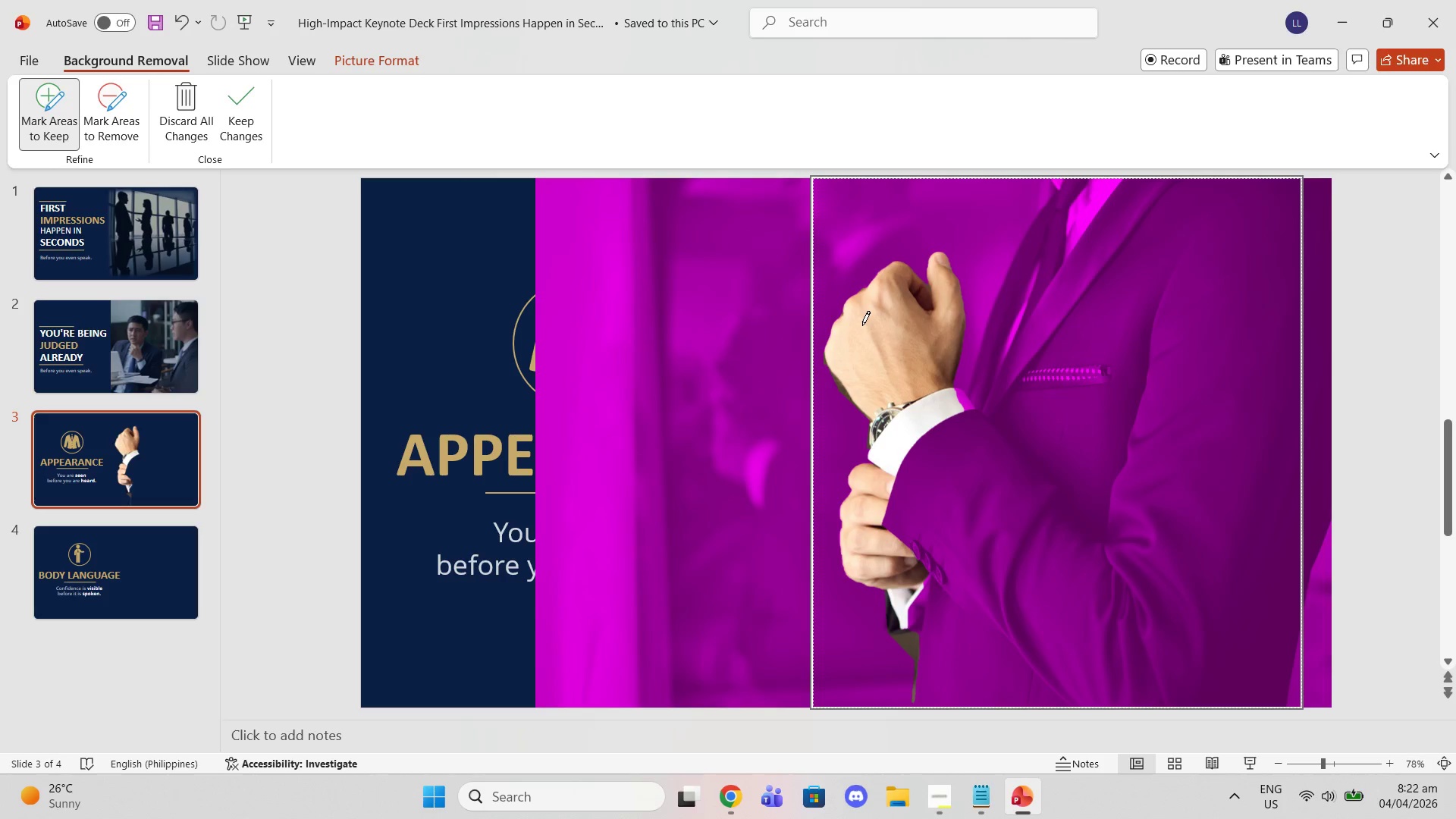 
left_click_drag(start_coordinate=[1046, 180], to_coordinate=[956, 388])
 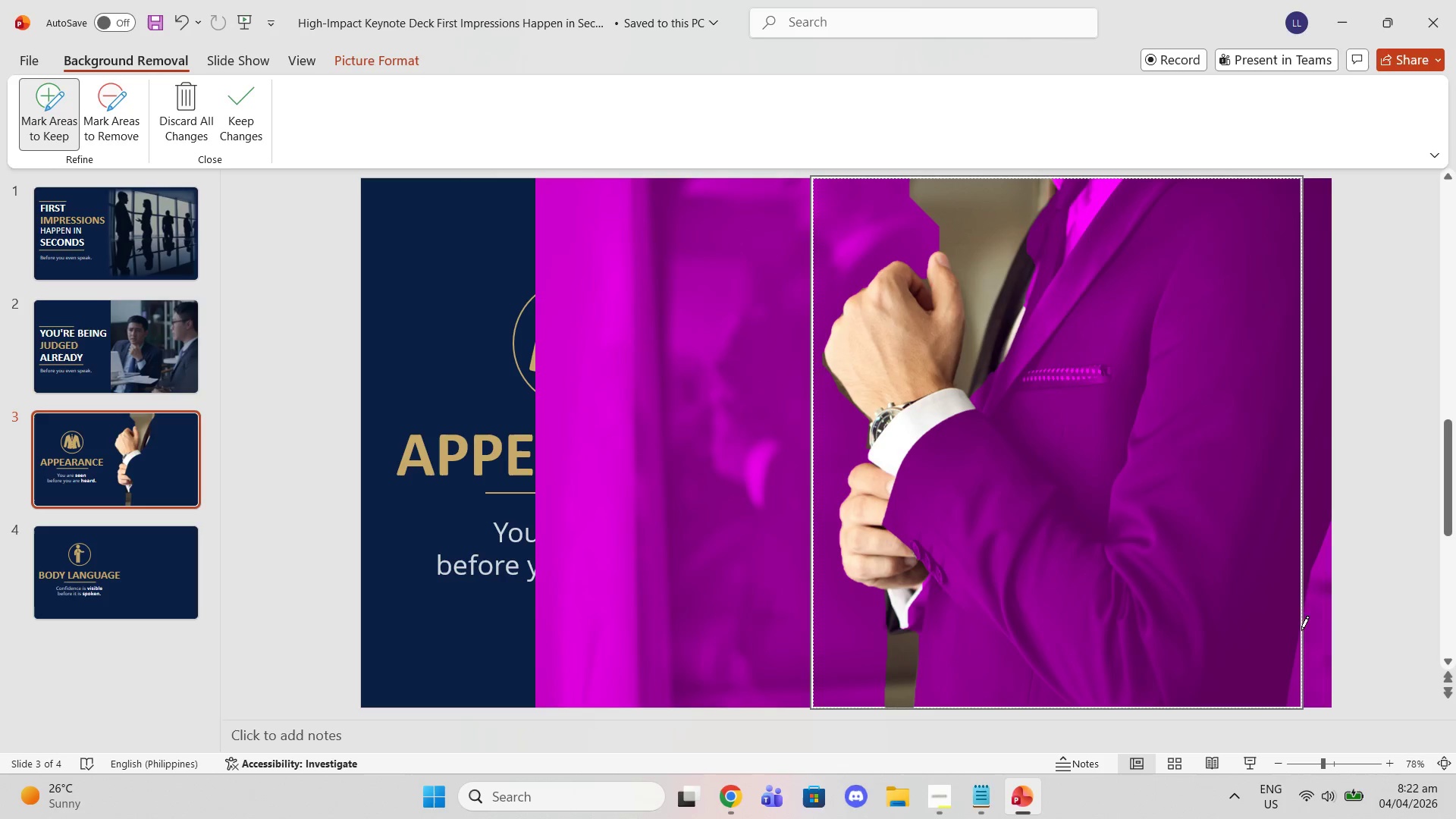 
left_click_drag(start_coordinate=[1298, 635], to_coordinate=[1288, 704])
 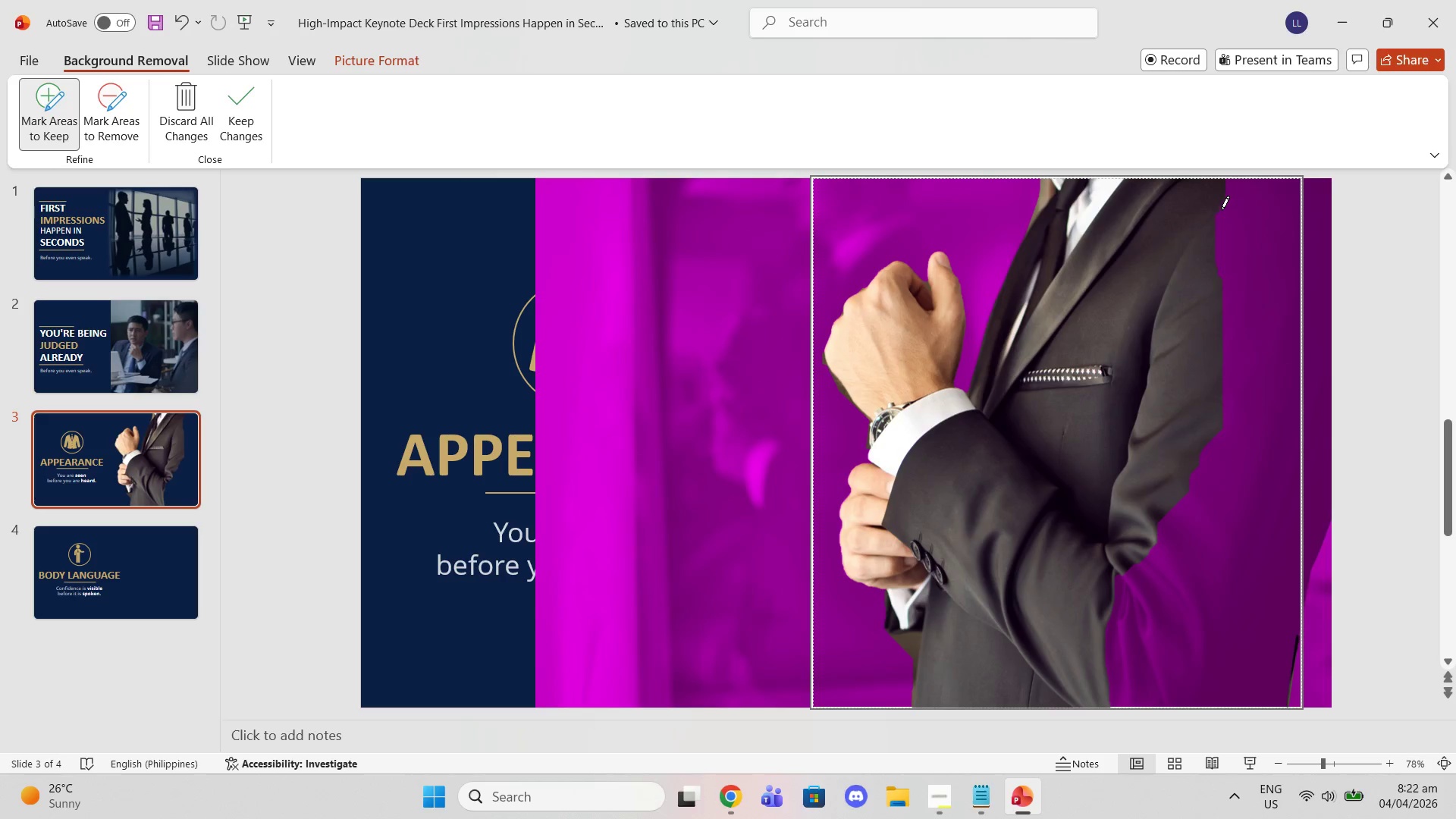 
left_click_drag(start_coordinate=[1230, 190], to_coordinate=[1189, 673])
 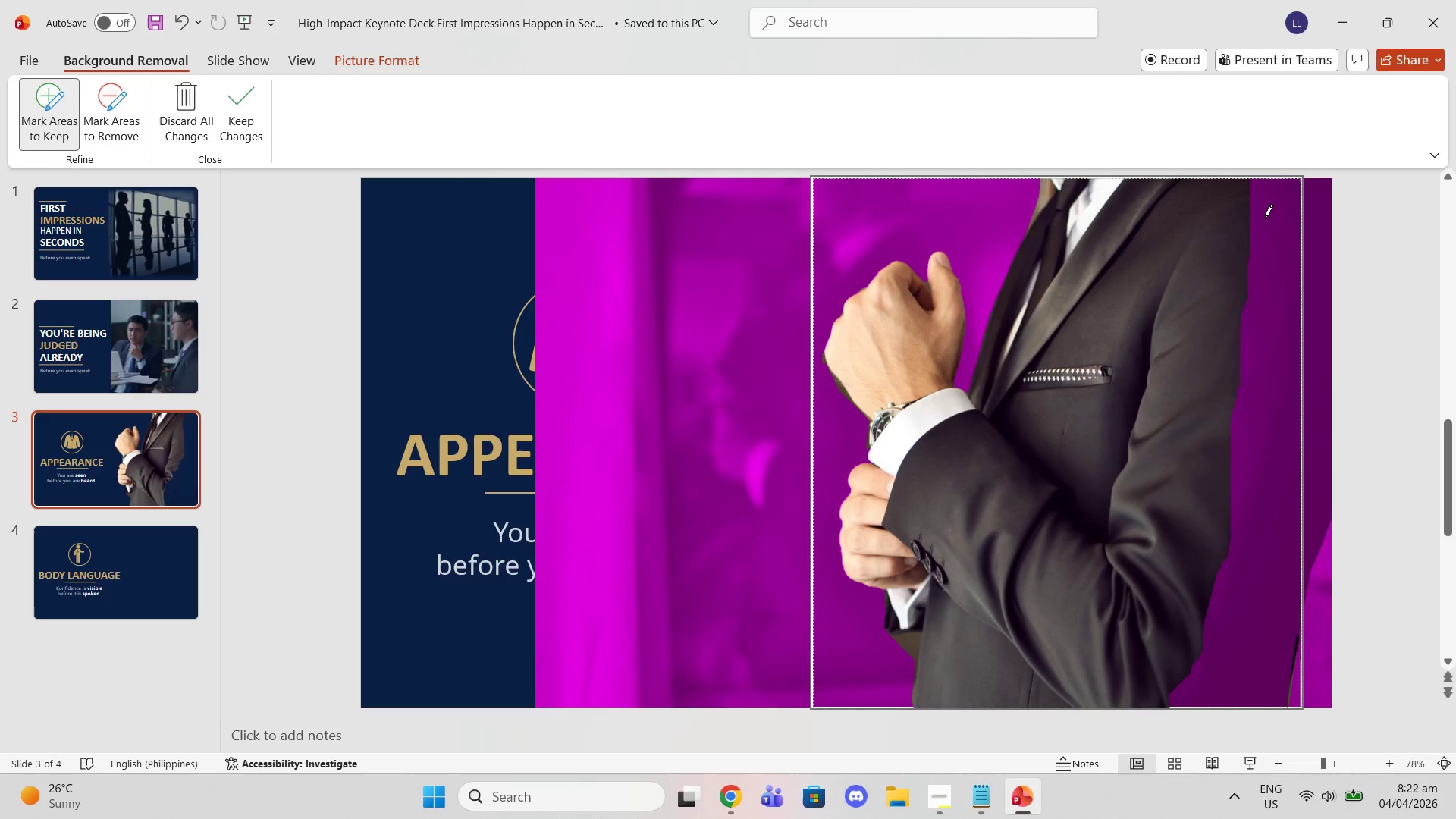 
left_click_drag(start_coordinate=[1265, 218], to_coordinate=[1266, 654])
 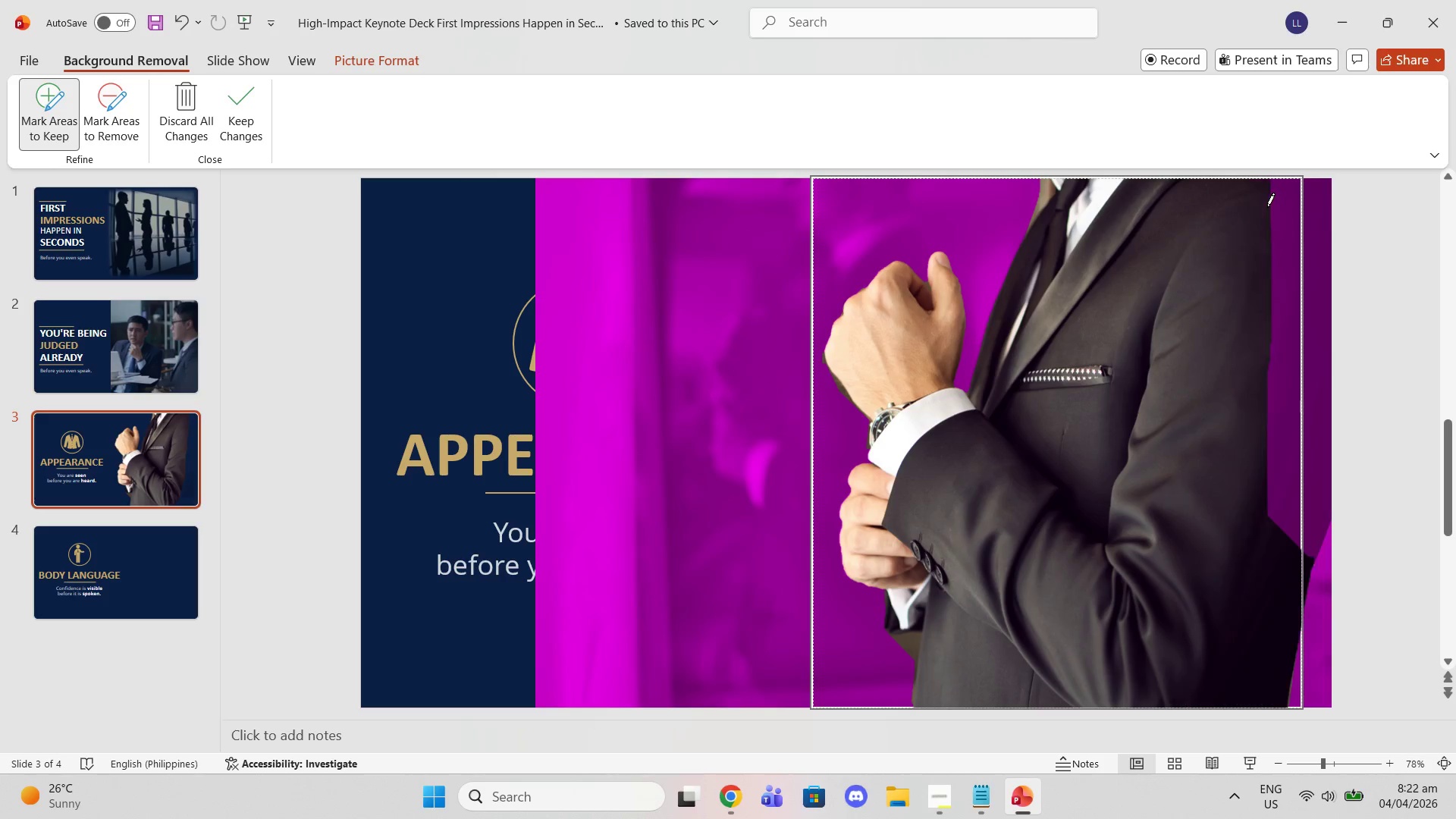 
left_click_drag(start_coordinate=[1281, 203], to_coordinate=[1296, 541])
 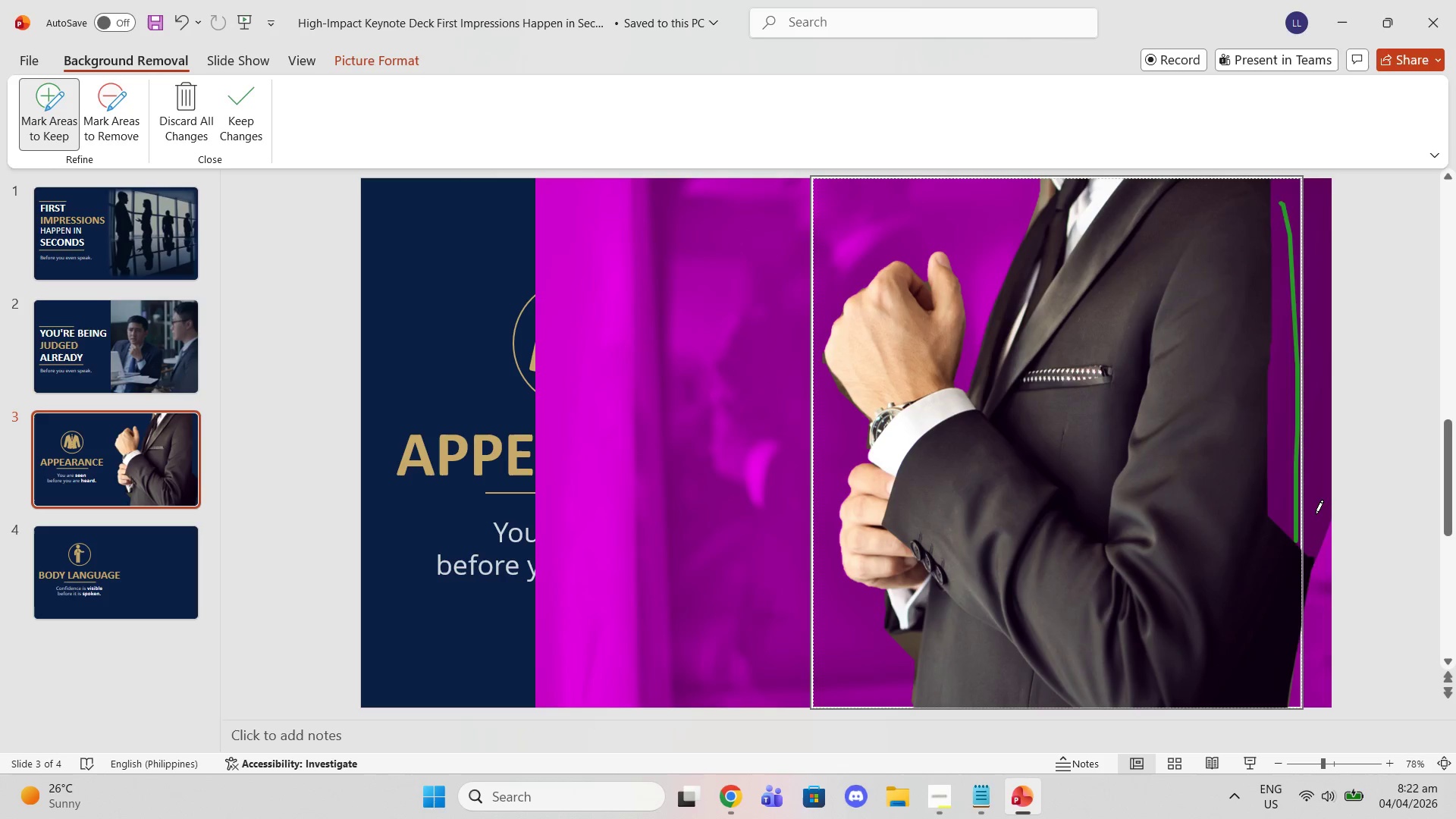 
left_click_drag(start_coordinate=[1316, 514], to_coordinate=[1307, 187])
 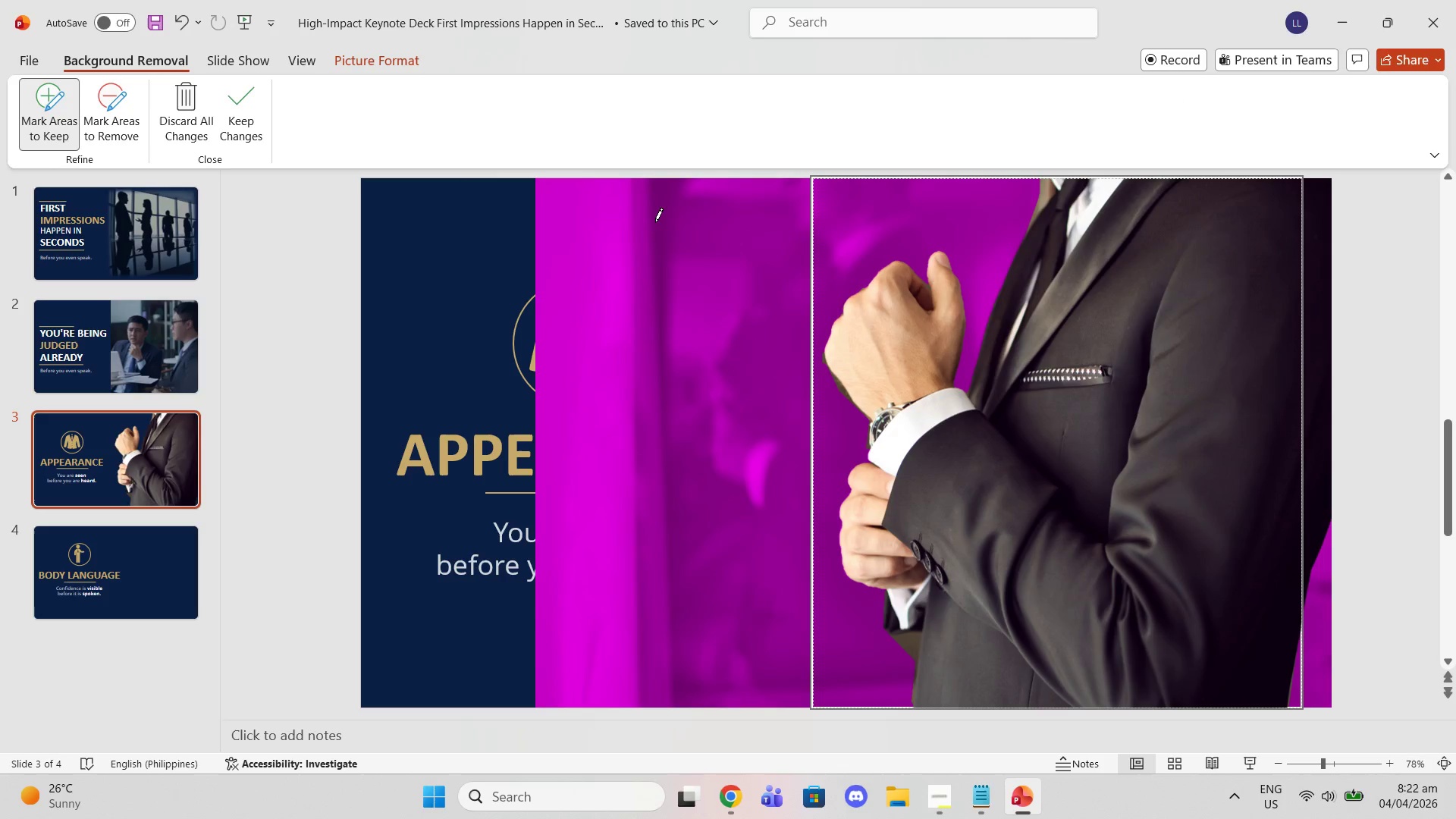 
wait(6.08)
 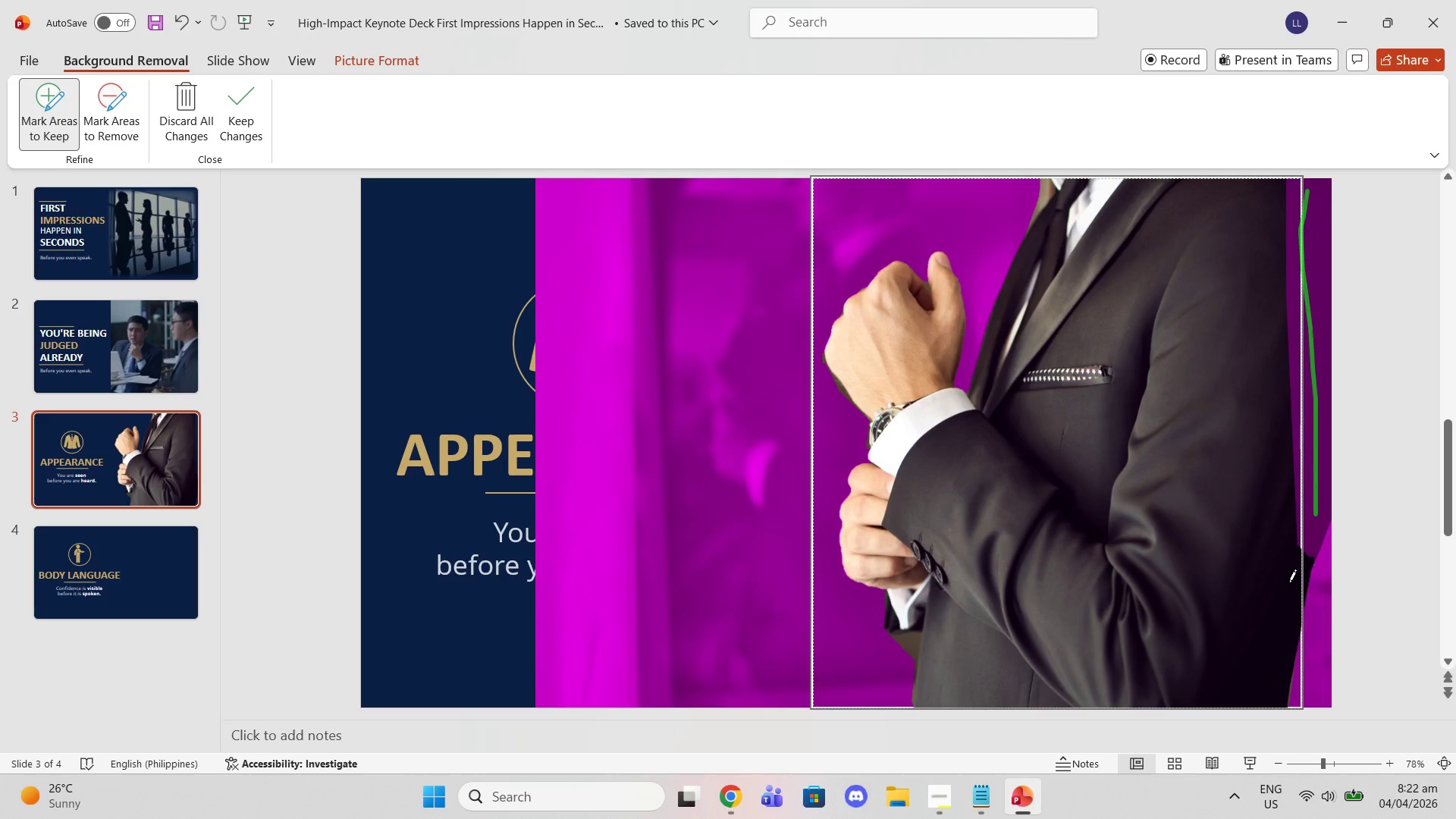 
left_click_drag(start_coordinate=[914, 670], to_coordinate=[909, 713])
 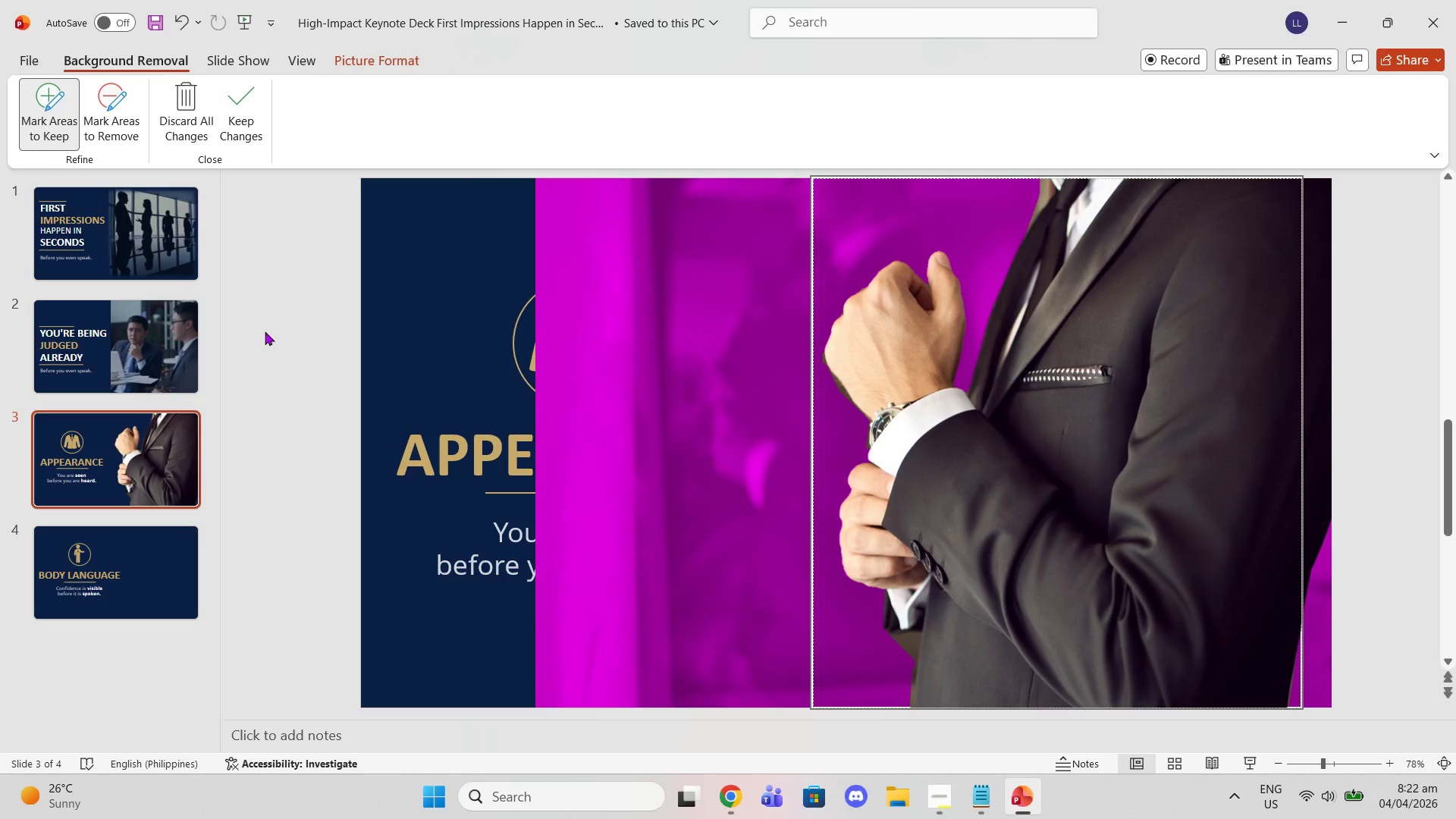 
left_click([93, 121])
 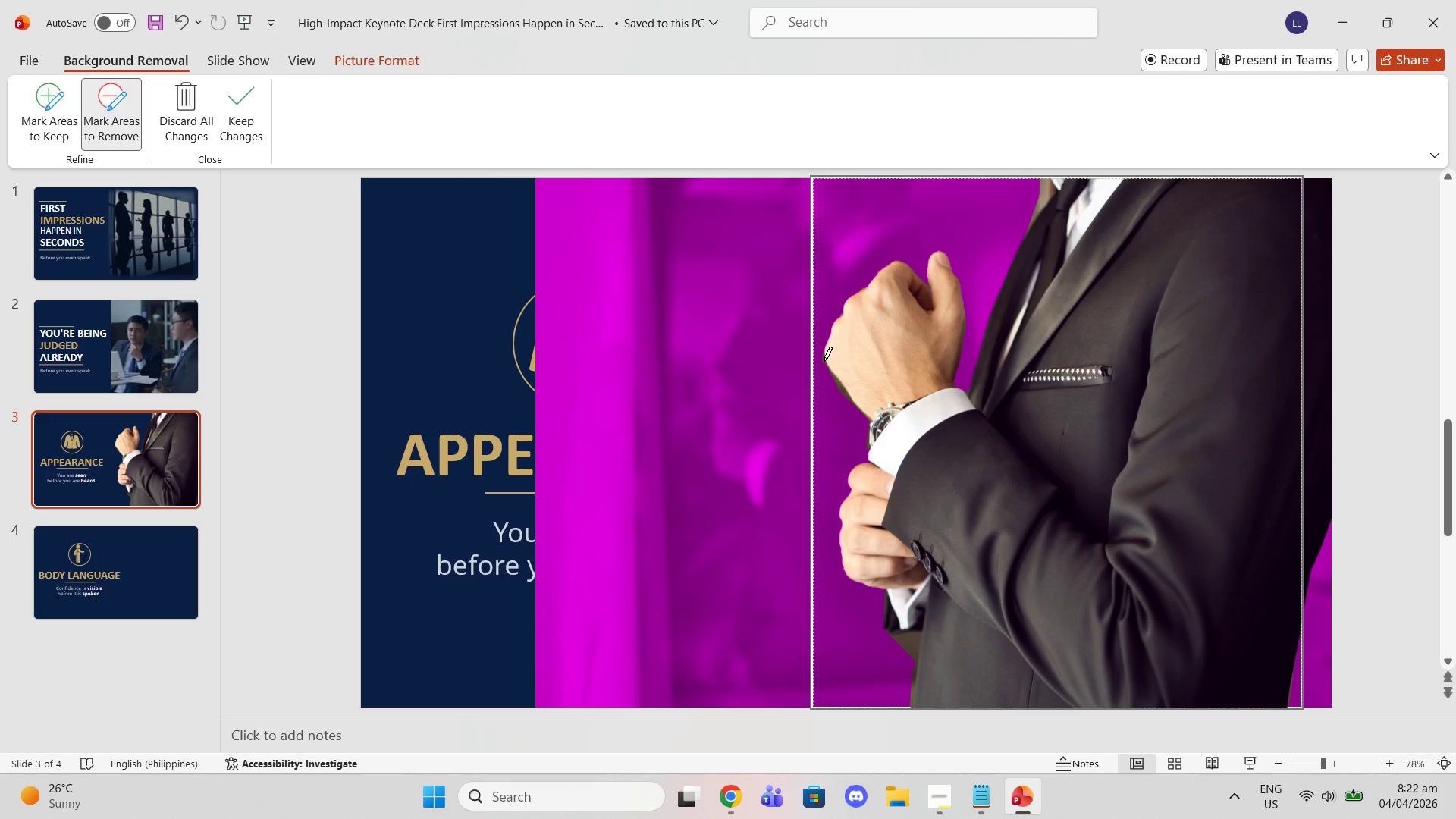 
left_click_drag(start_coordinate=[822, 352], to_coordinate=[852, 401])
 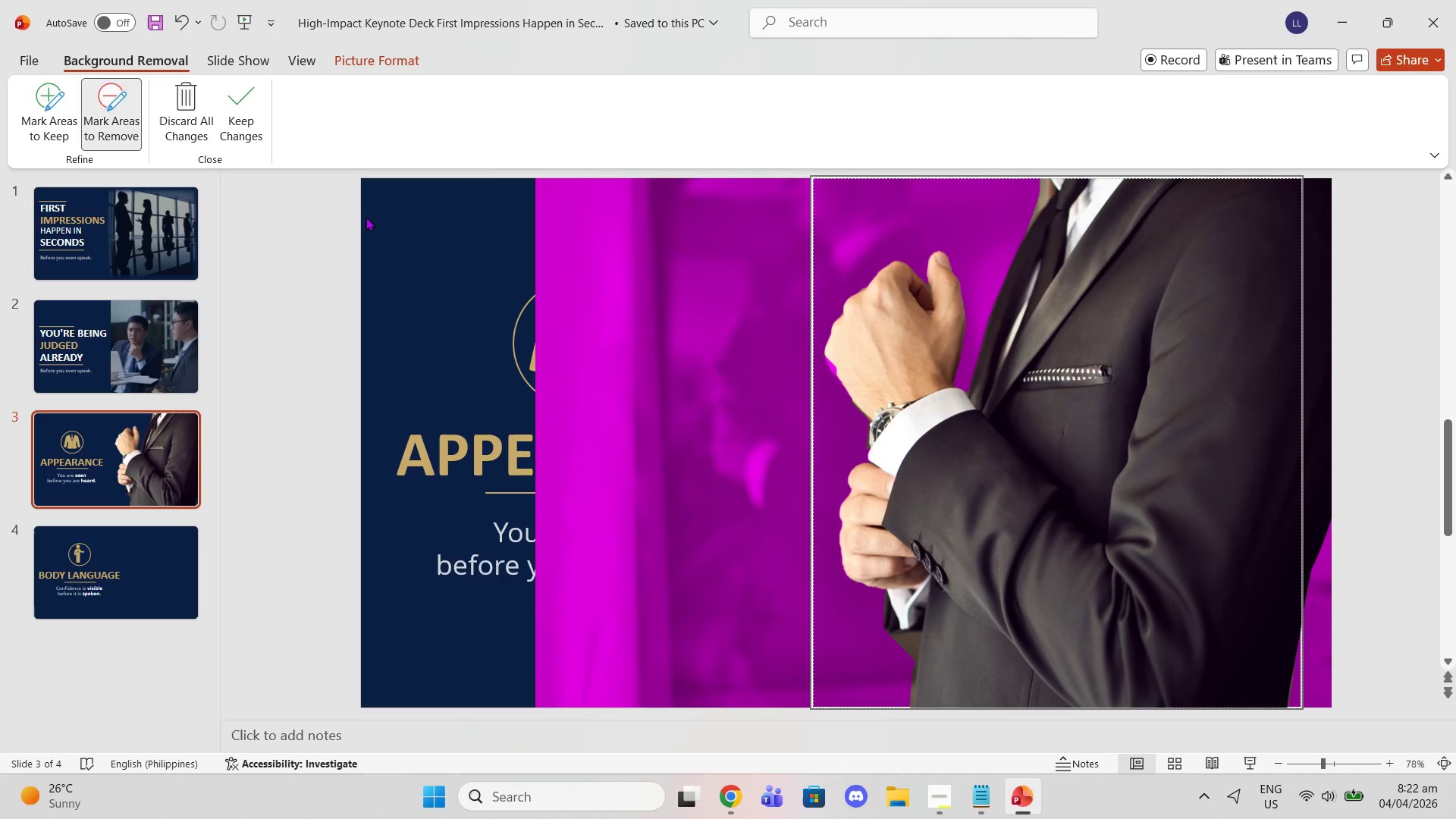 
left_click([57, 111])
 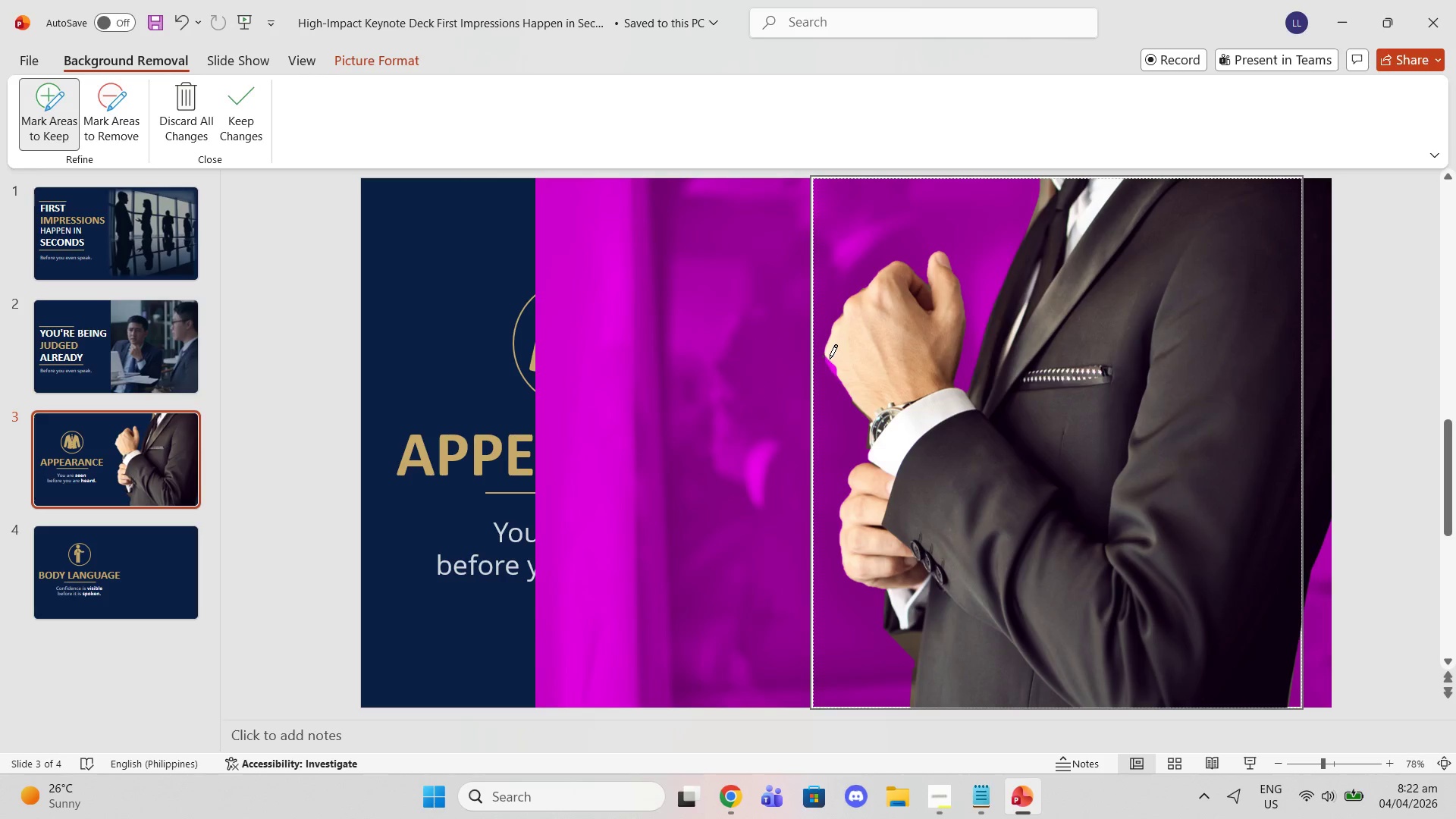 
left_click_drag(start_coordinate=[824, 357], to_coordinate=[840, 381])
 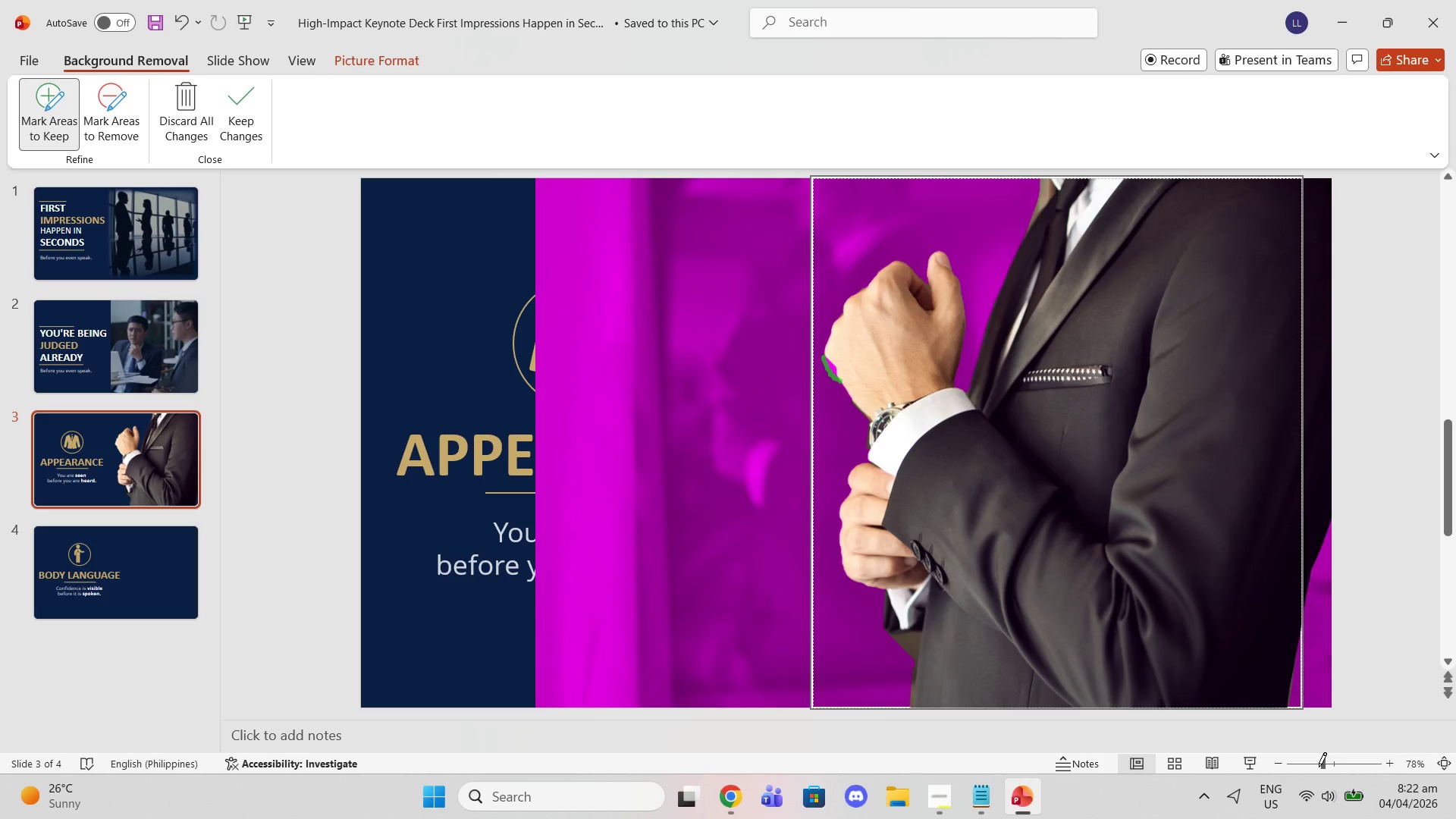 
left_click_drag(start_coordinate=[1324, 767], to_coordinate=[1360, 764])
 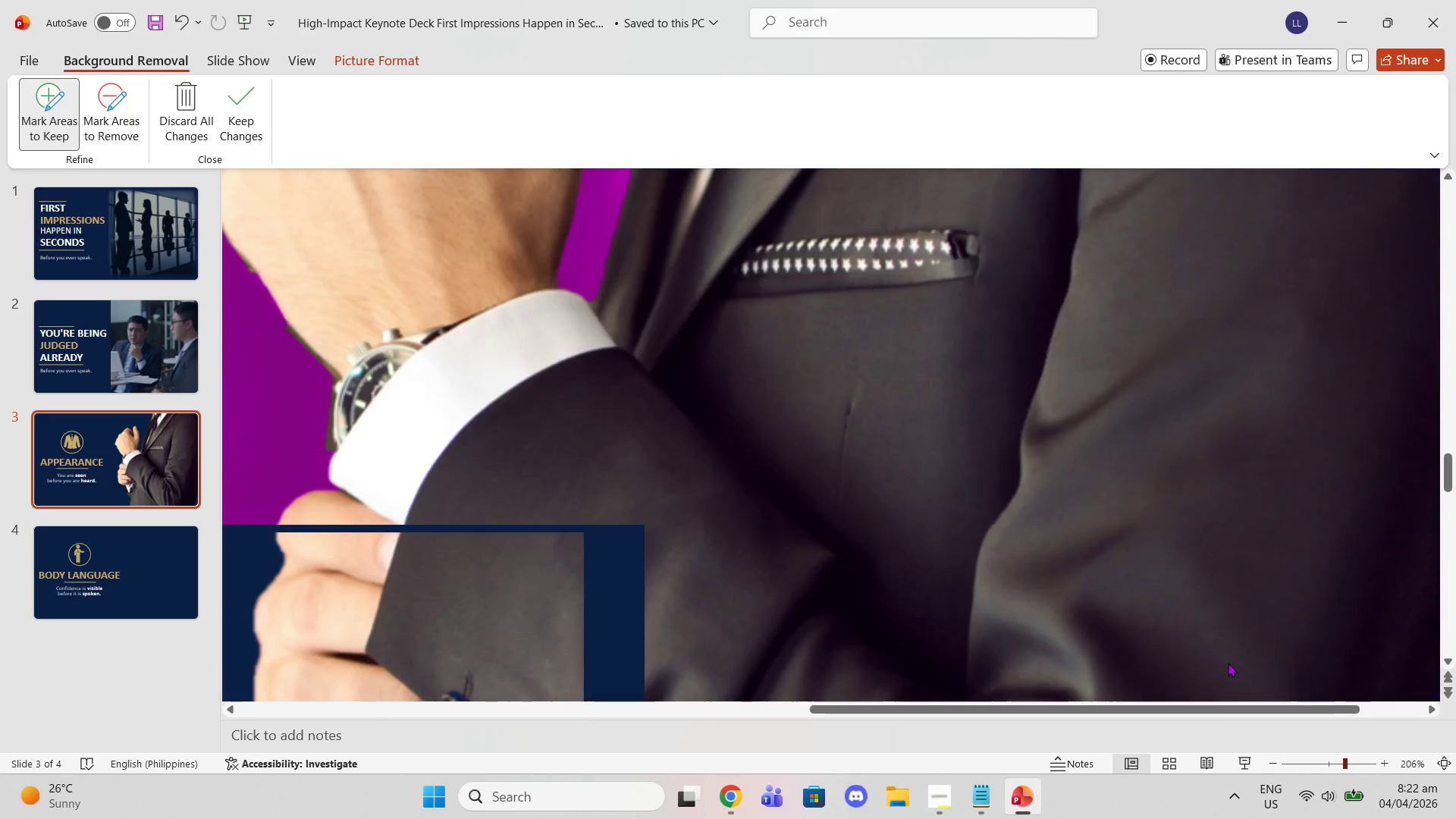 
scroll: coordinate [847, 581], scroll_direction: down, amount: 2.0
 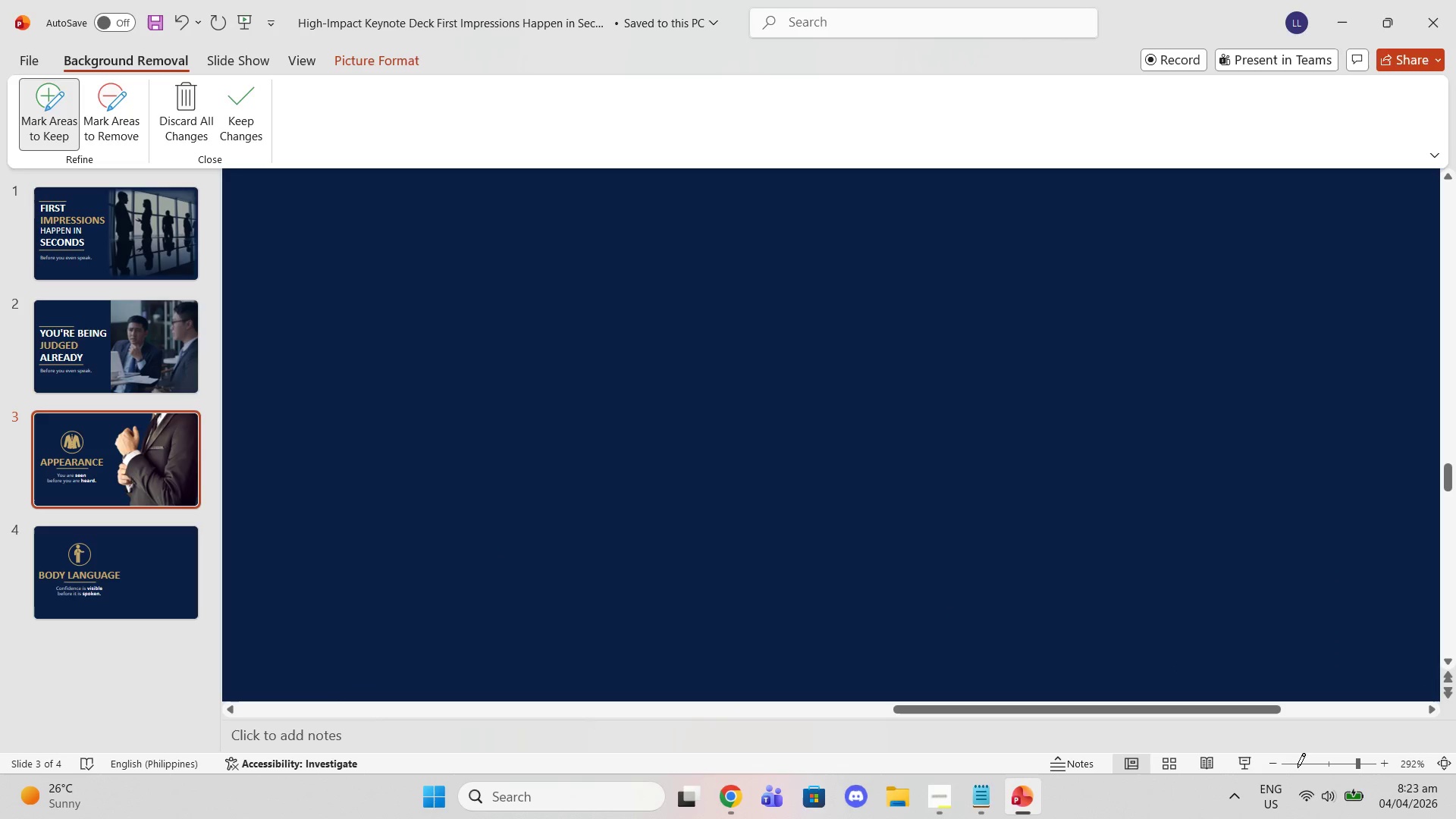 
left_click([1272, 770])
 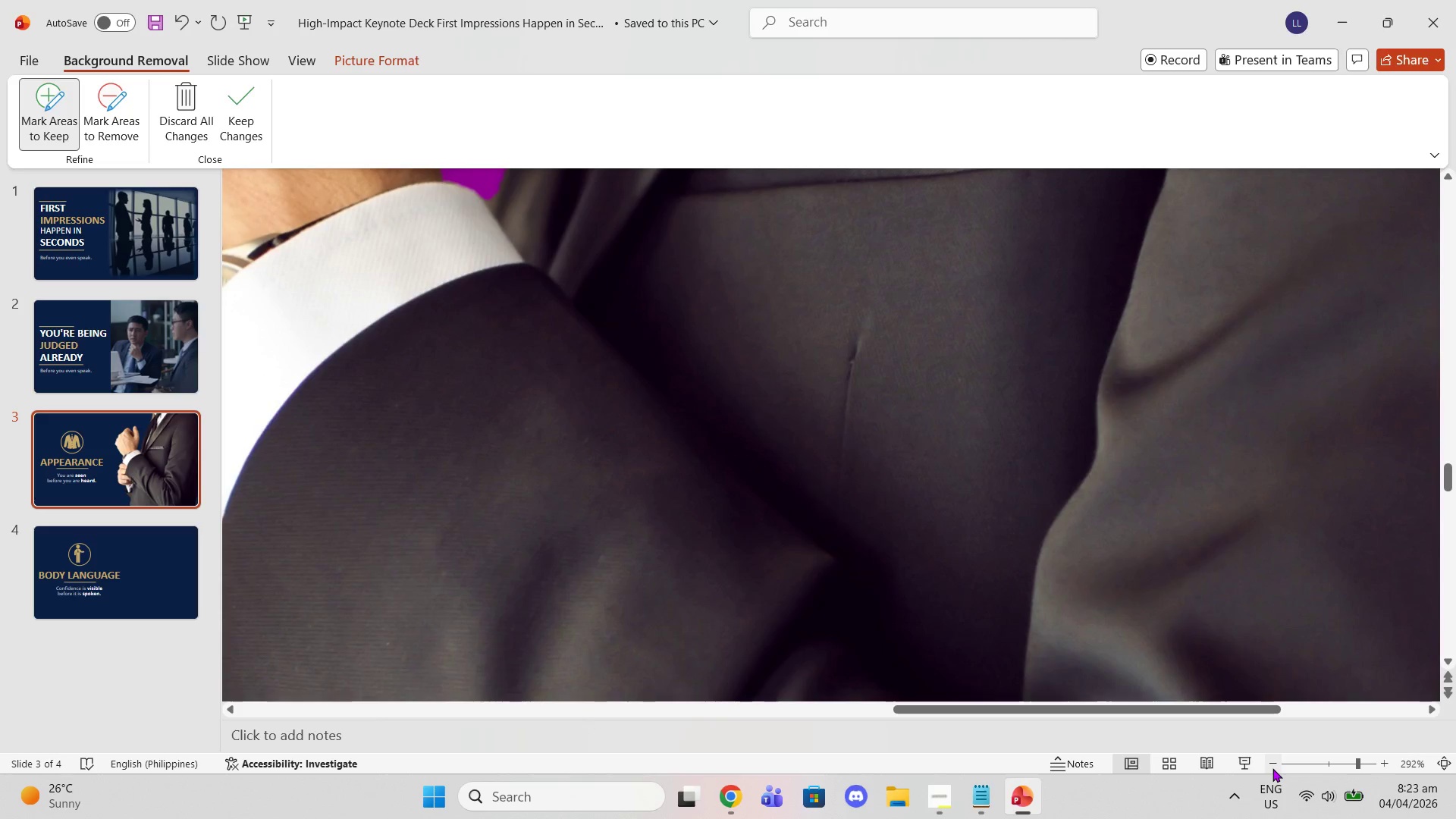 
double_click([1272, 768])
 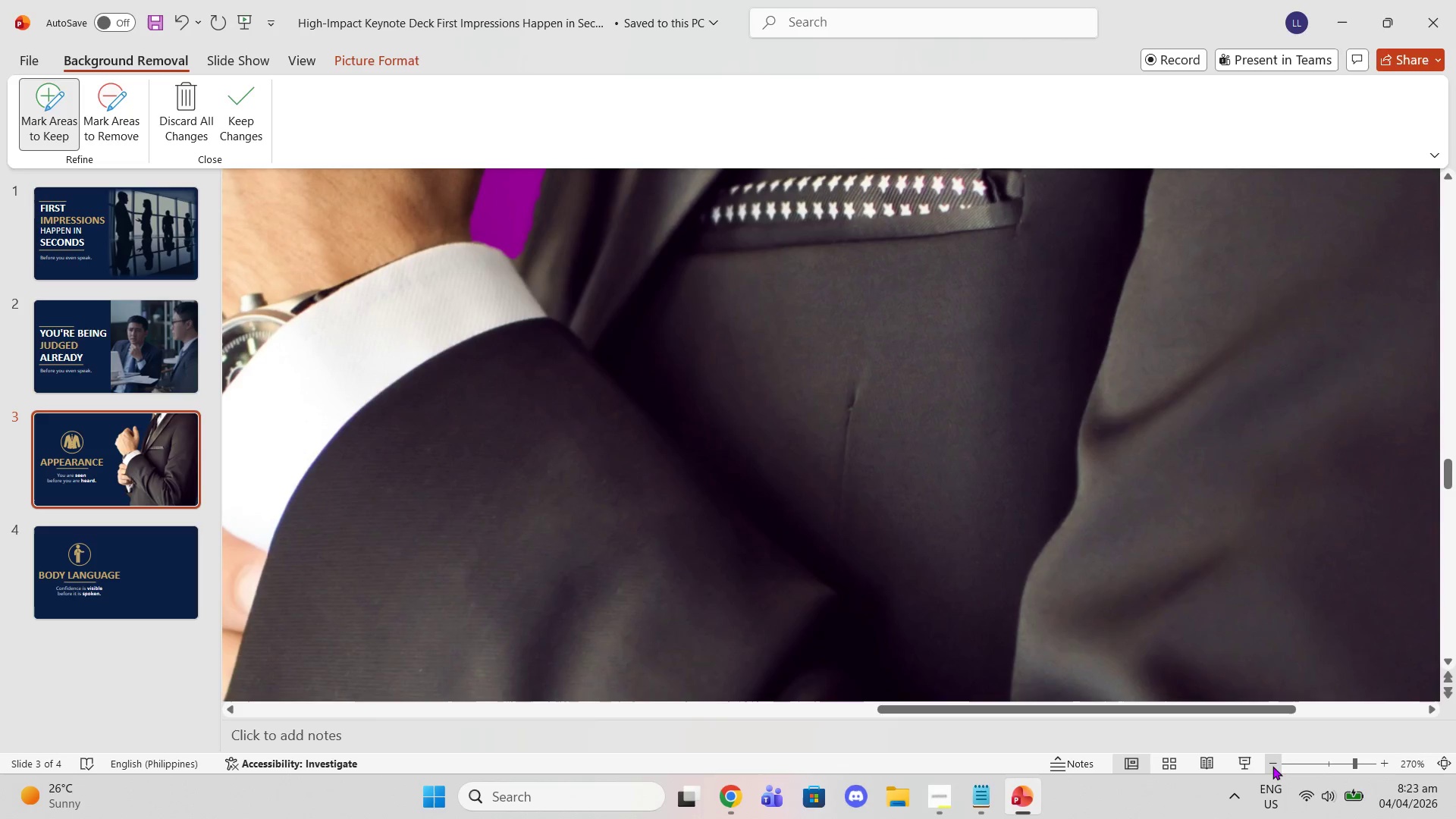 
double_click([1272, 766])
 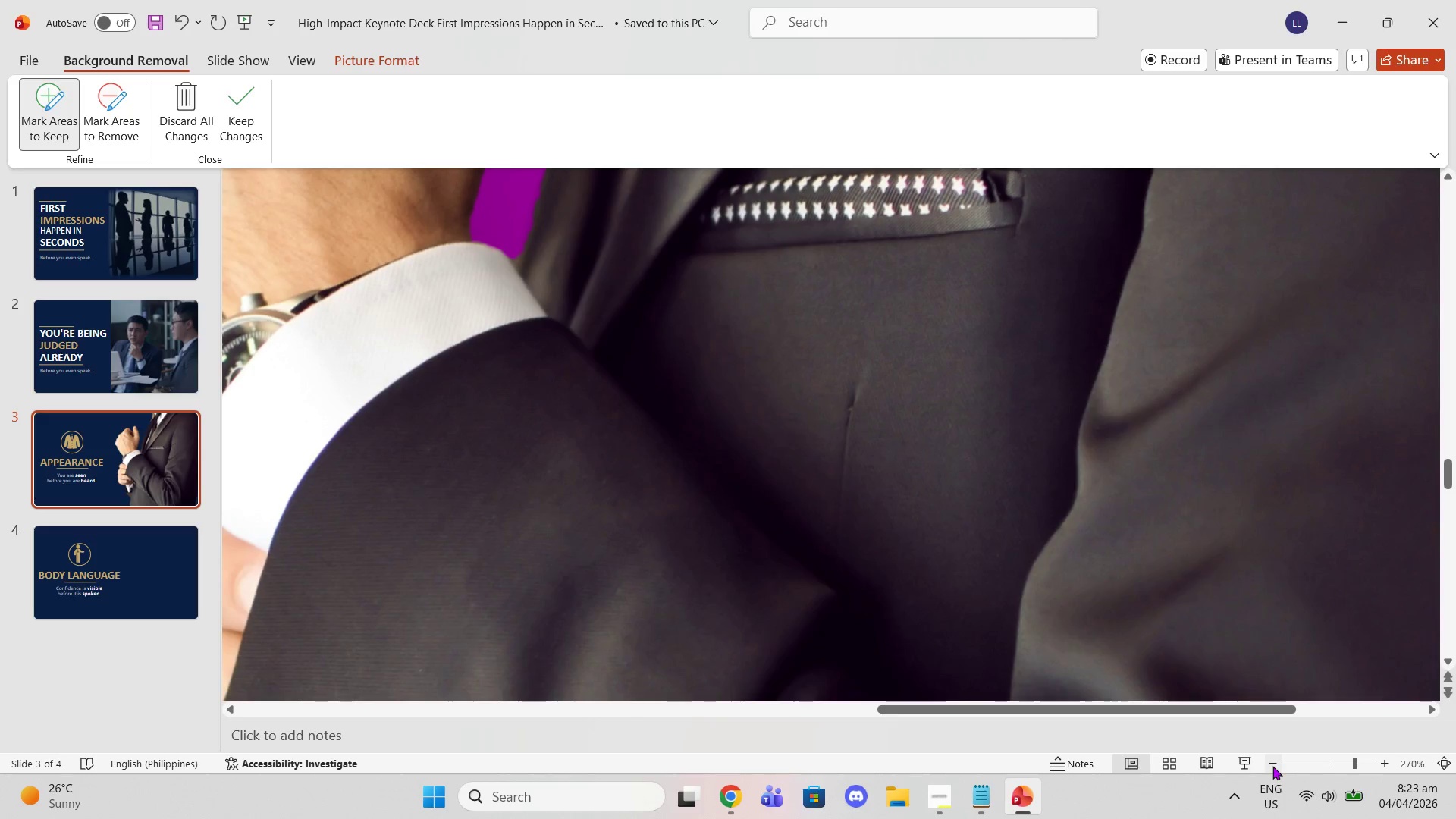 
triple_click([1272, 766])
 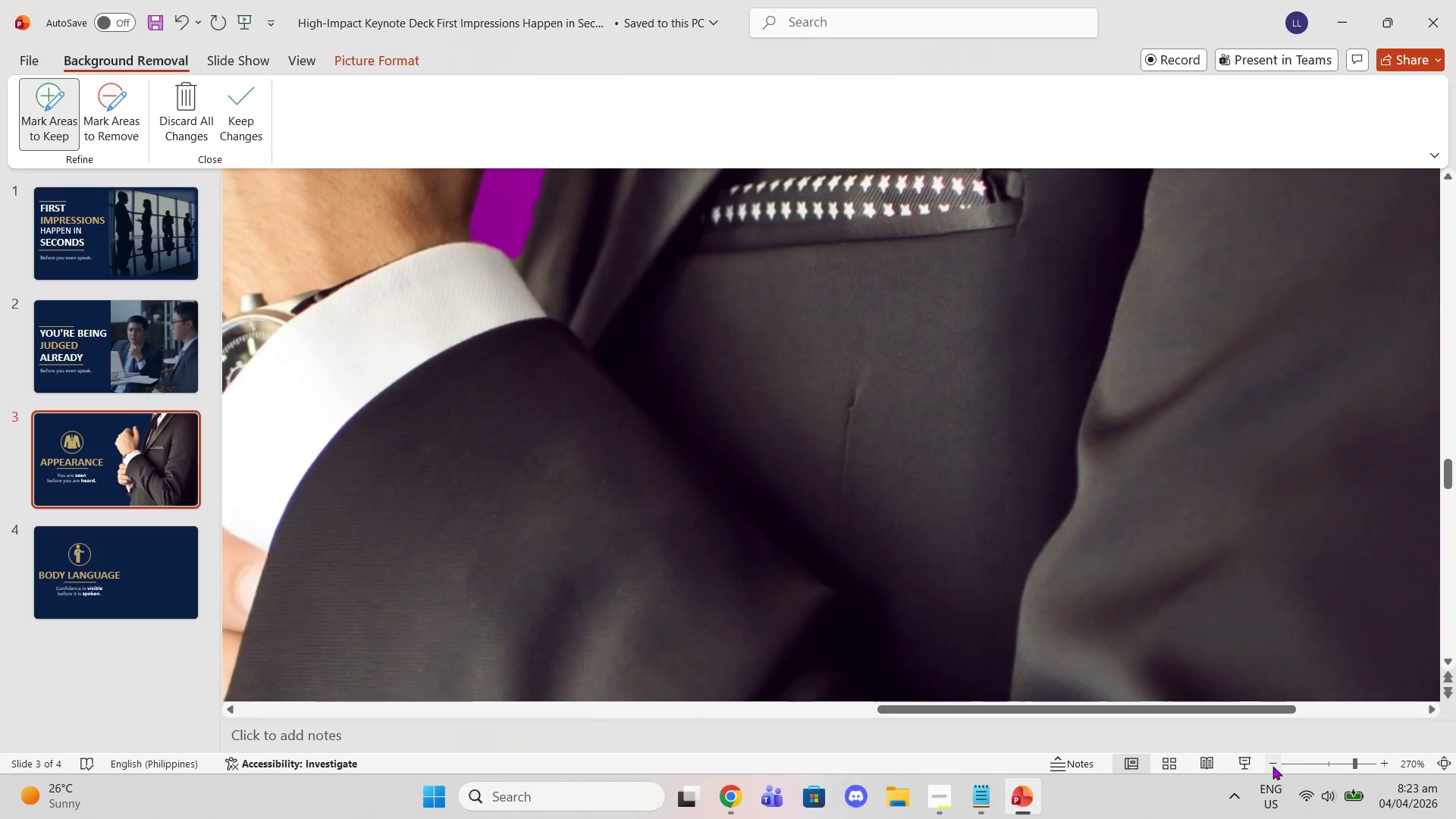 
triple_click([1272, 766])
 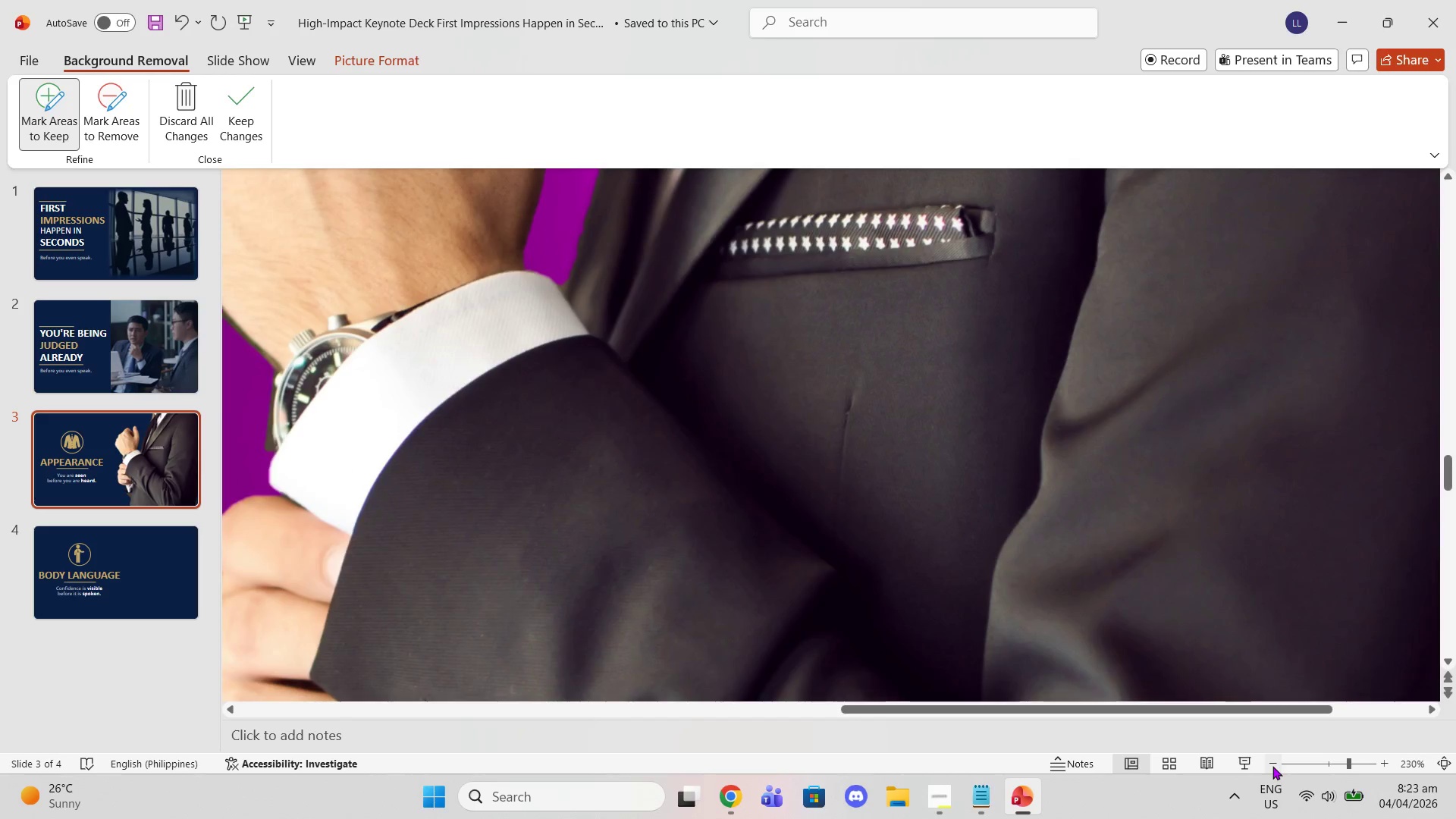 
left_click([1272, 766])
 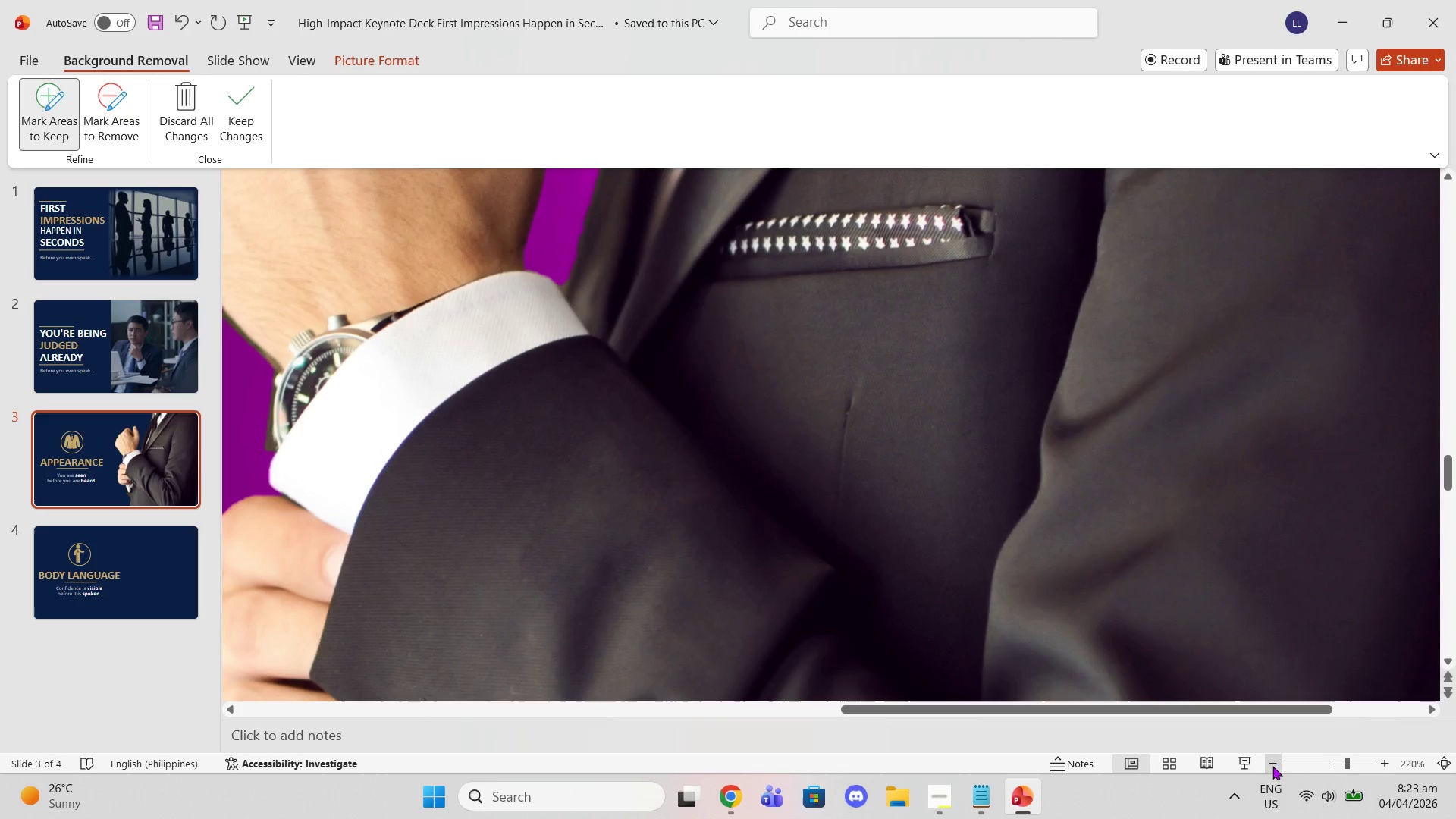 
left_click([1272, 766])
 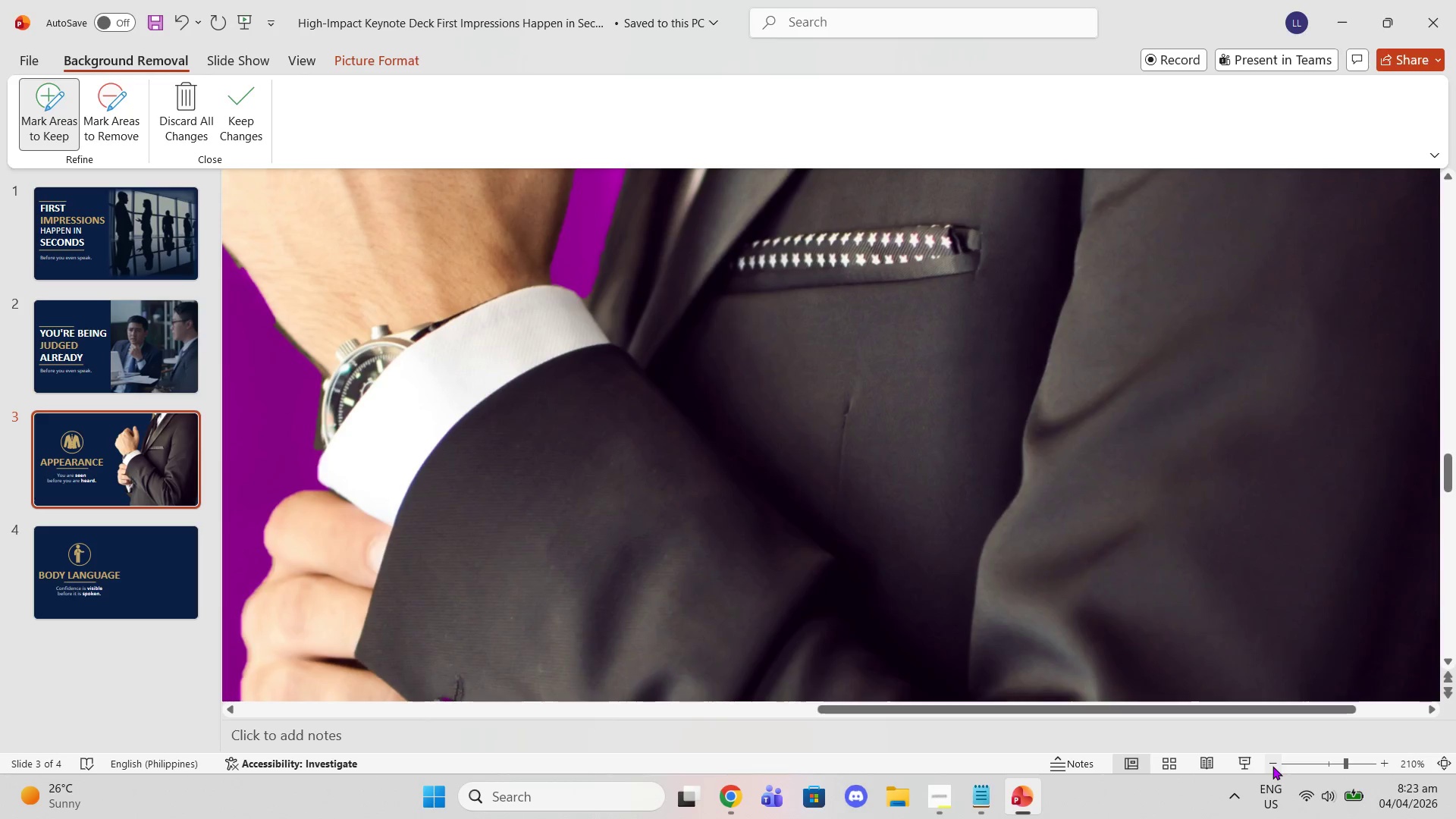 
left_click([1272, 766])
 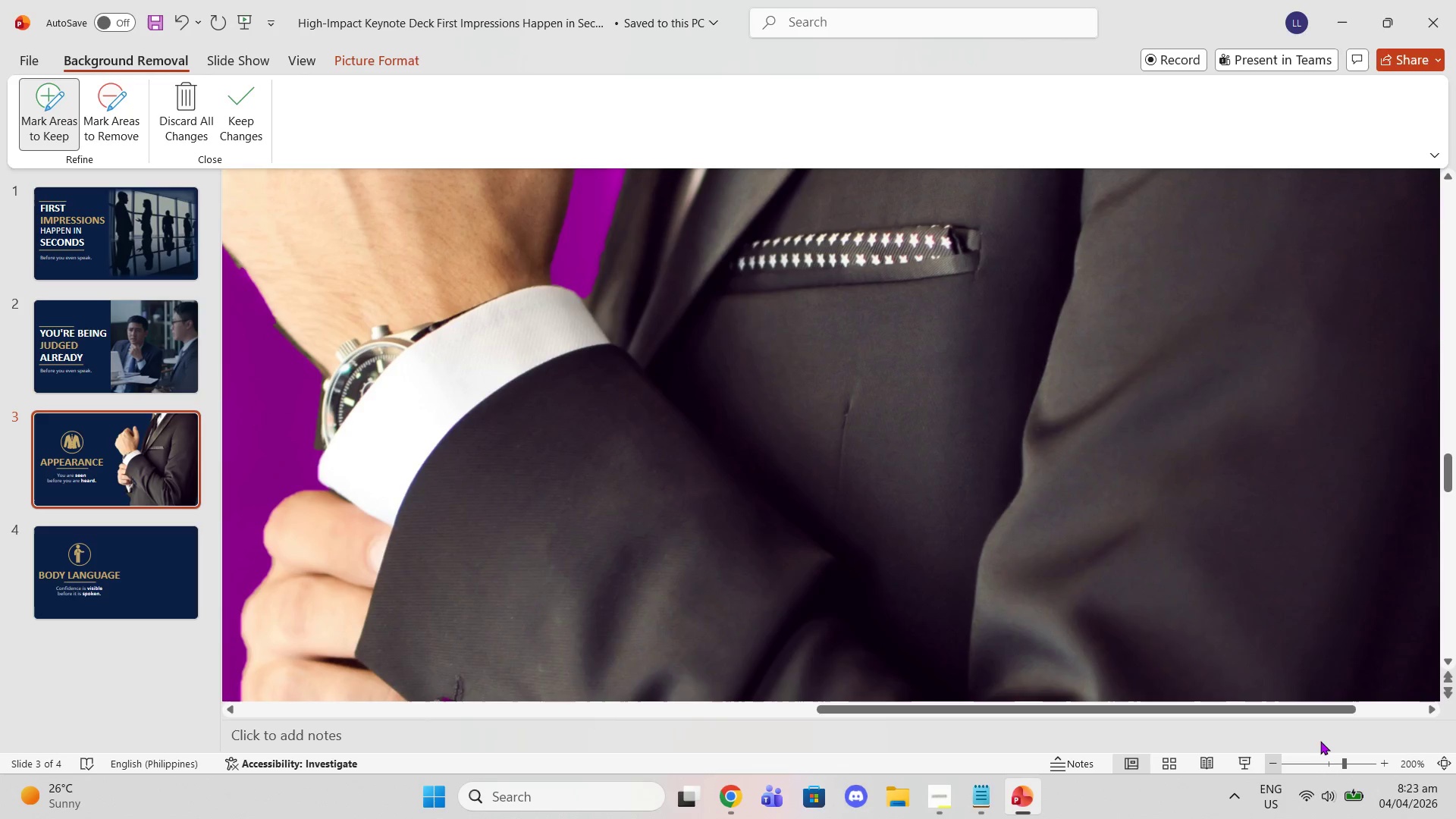 
left_click([1329, 764])
 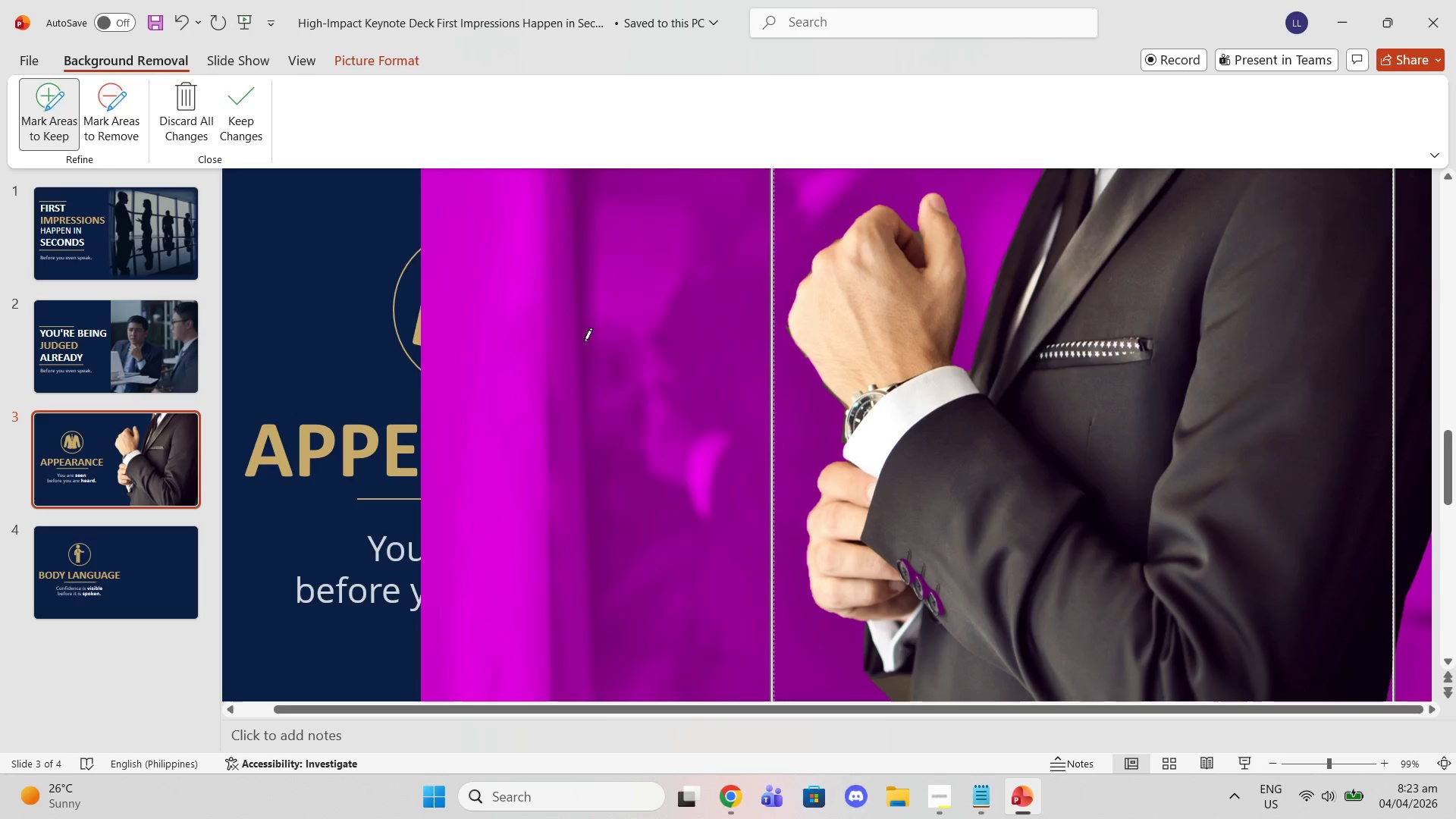 
wait(5.42)
 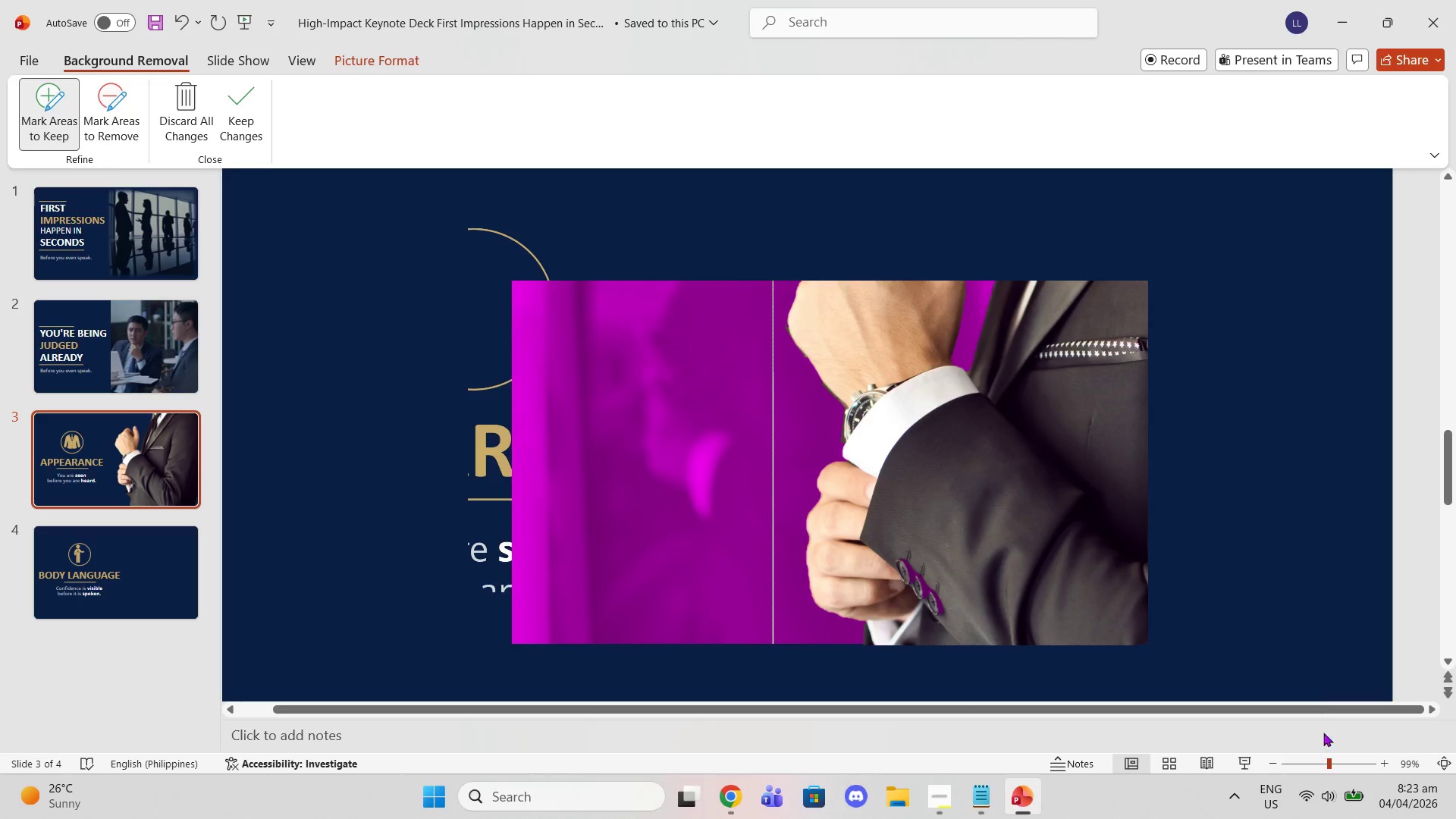 
left_click([235, 105])
 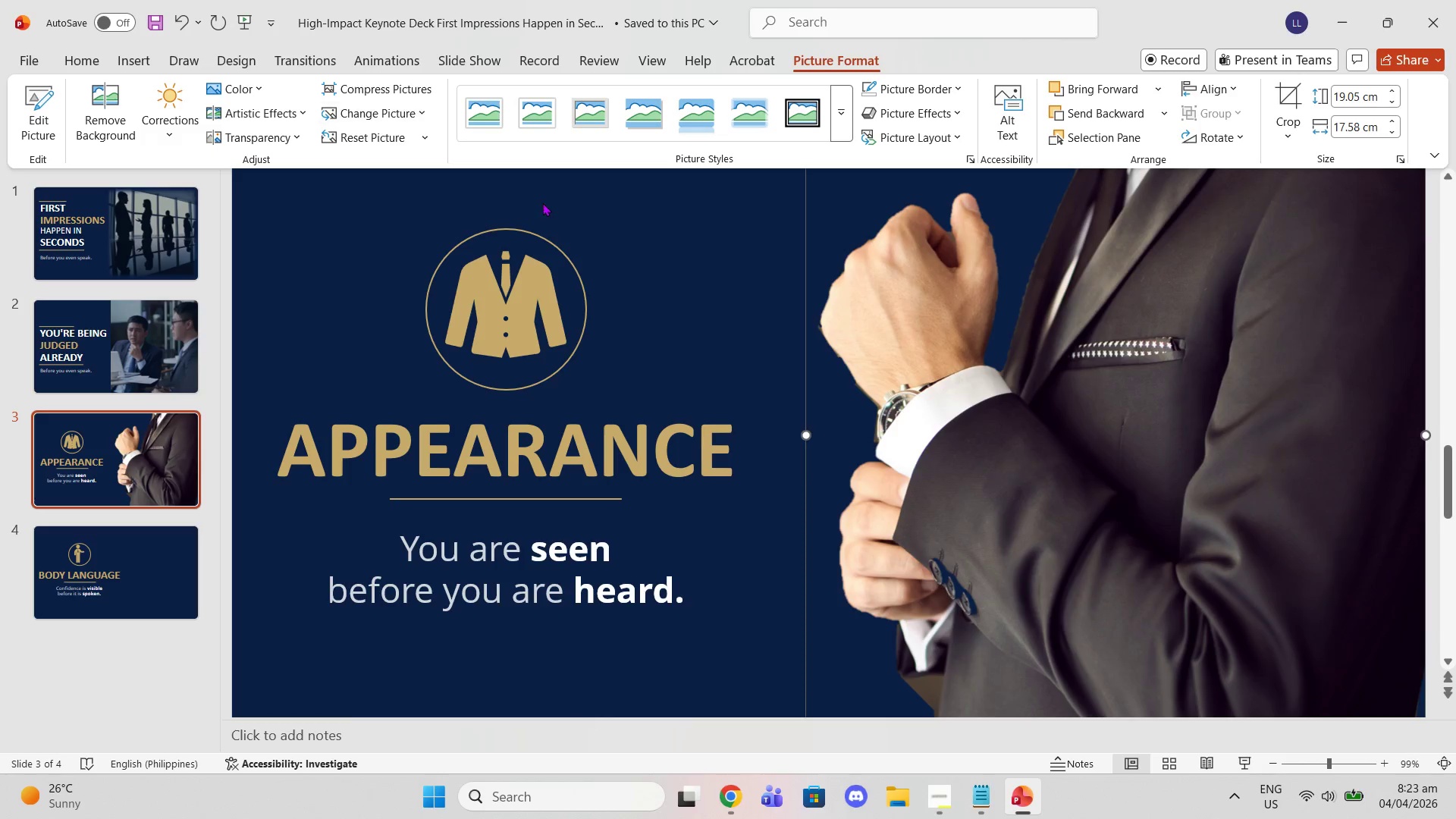 
left_click([683, 221])
 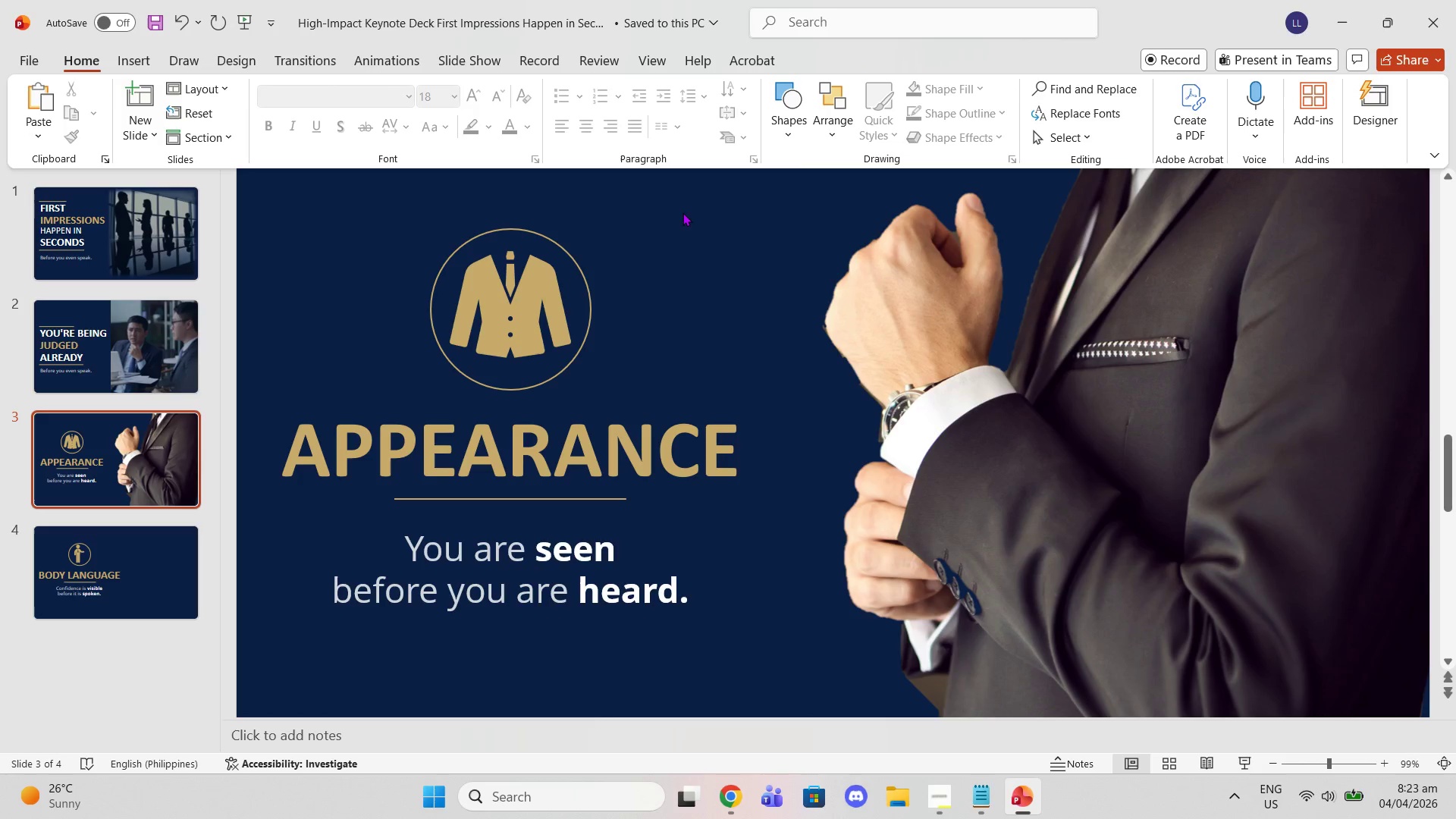 
wait(6.77)
 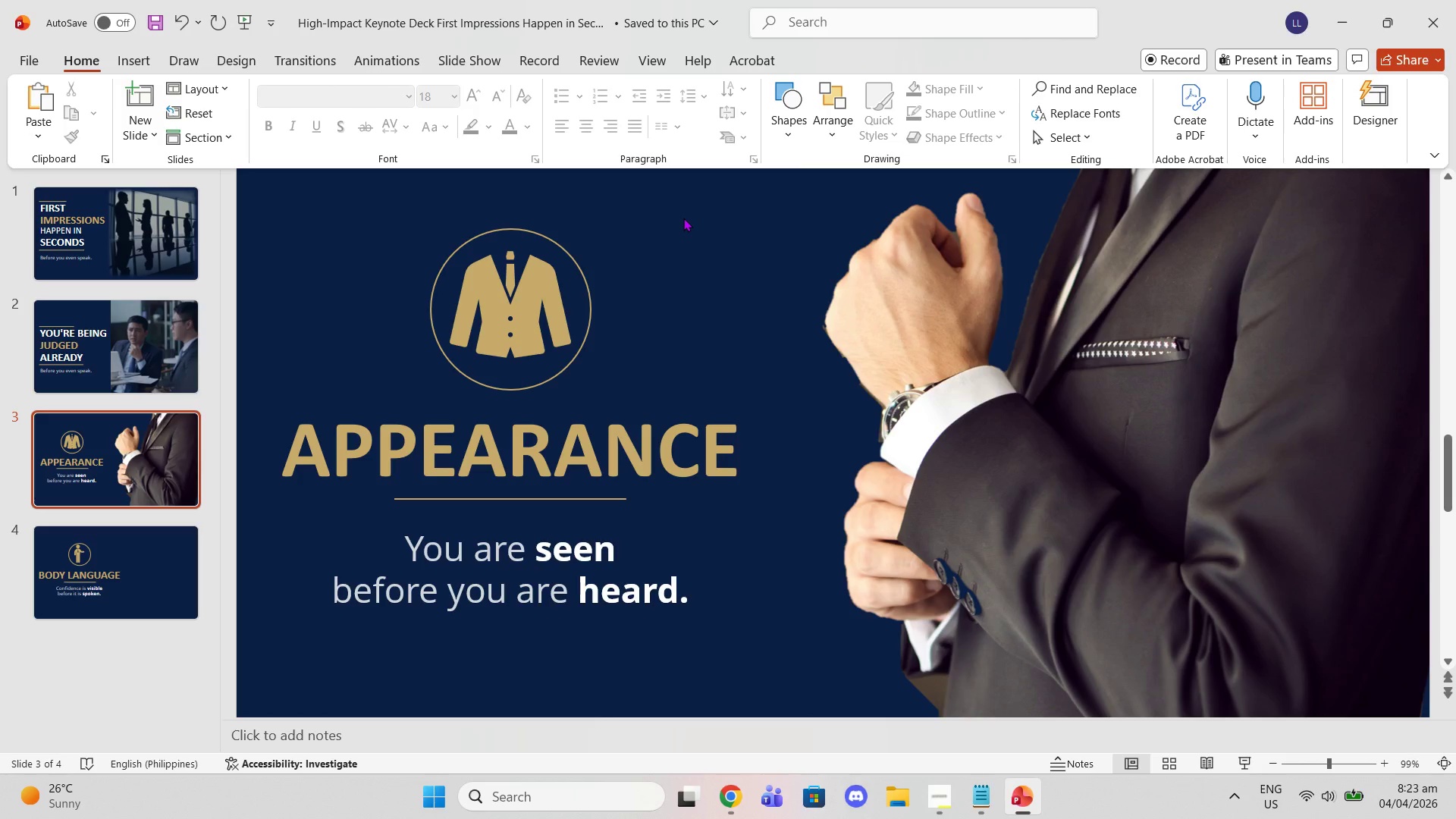 
key(Control+Z)
 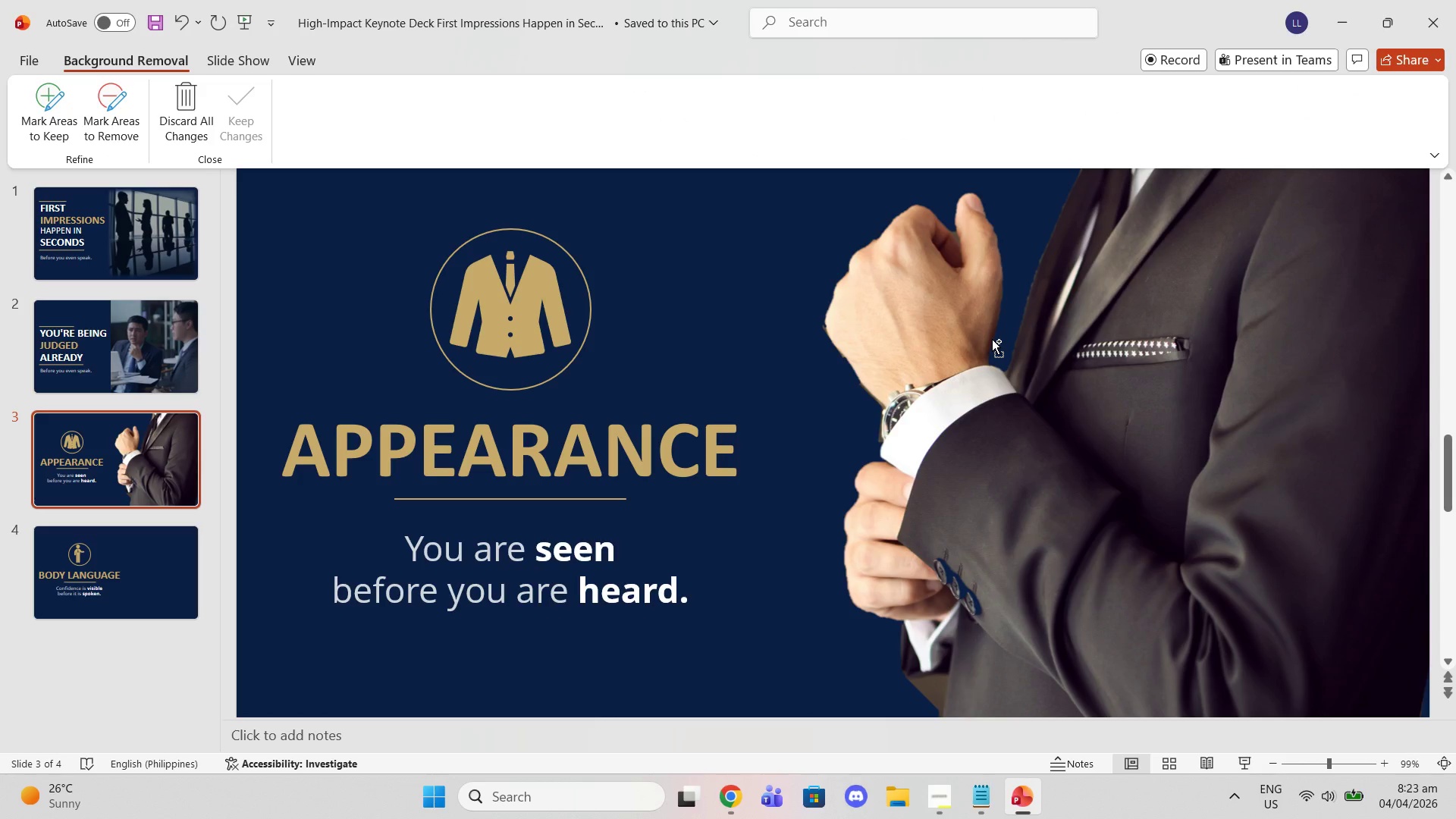 
key(Control+Z)
 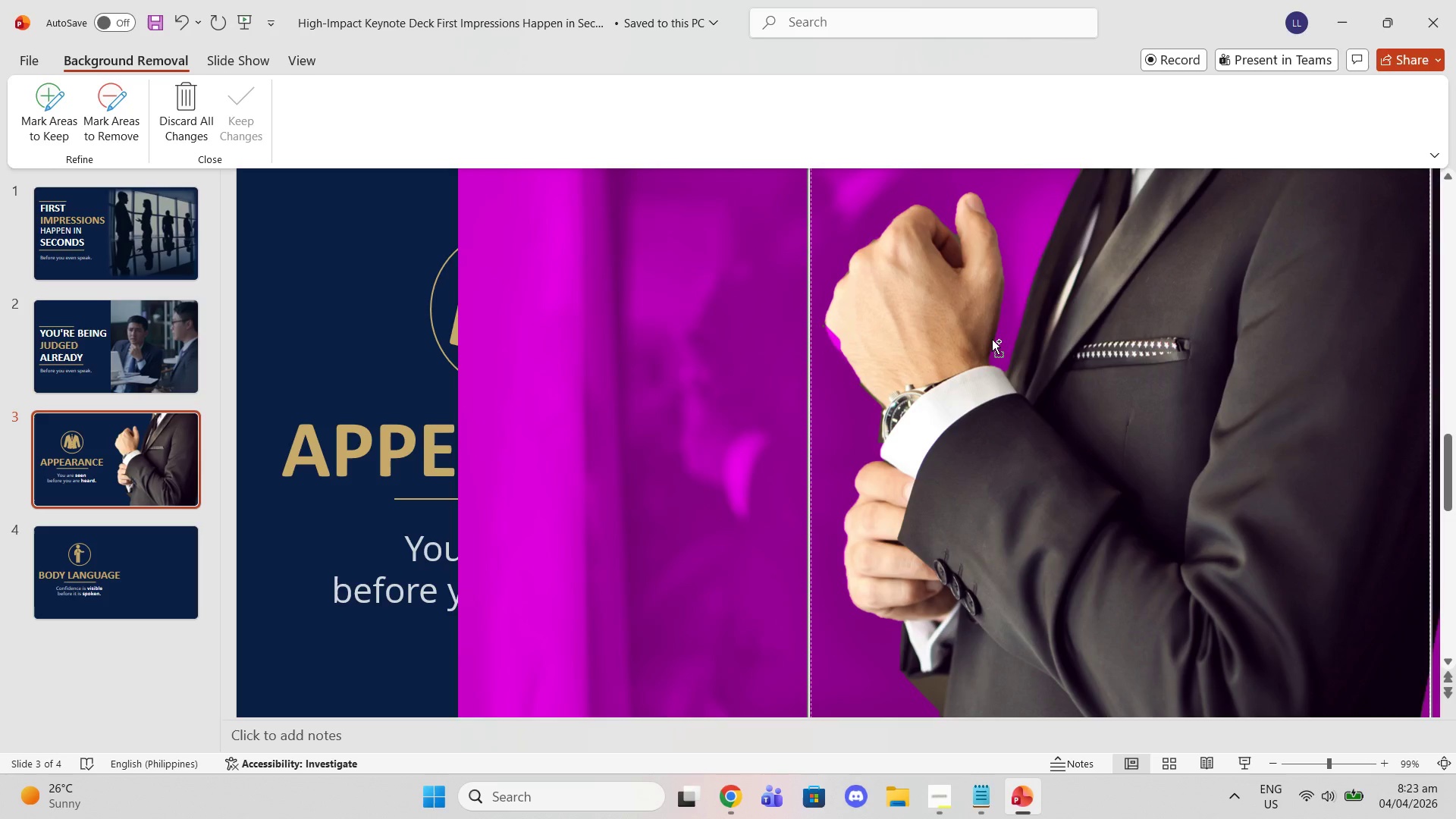 
key(Control+Z)
 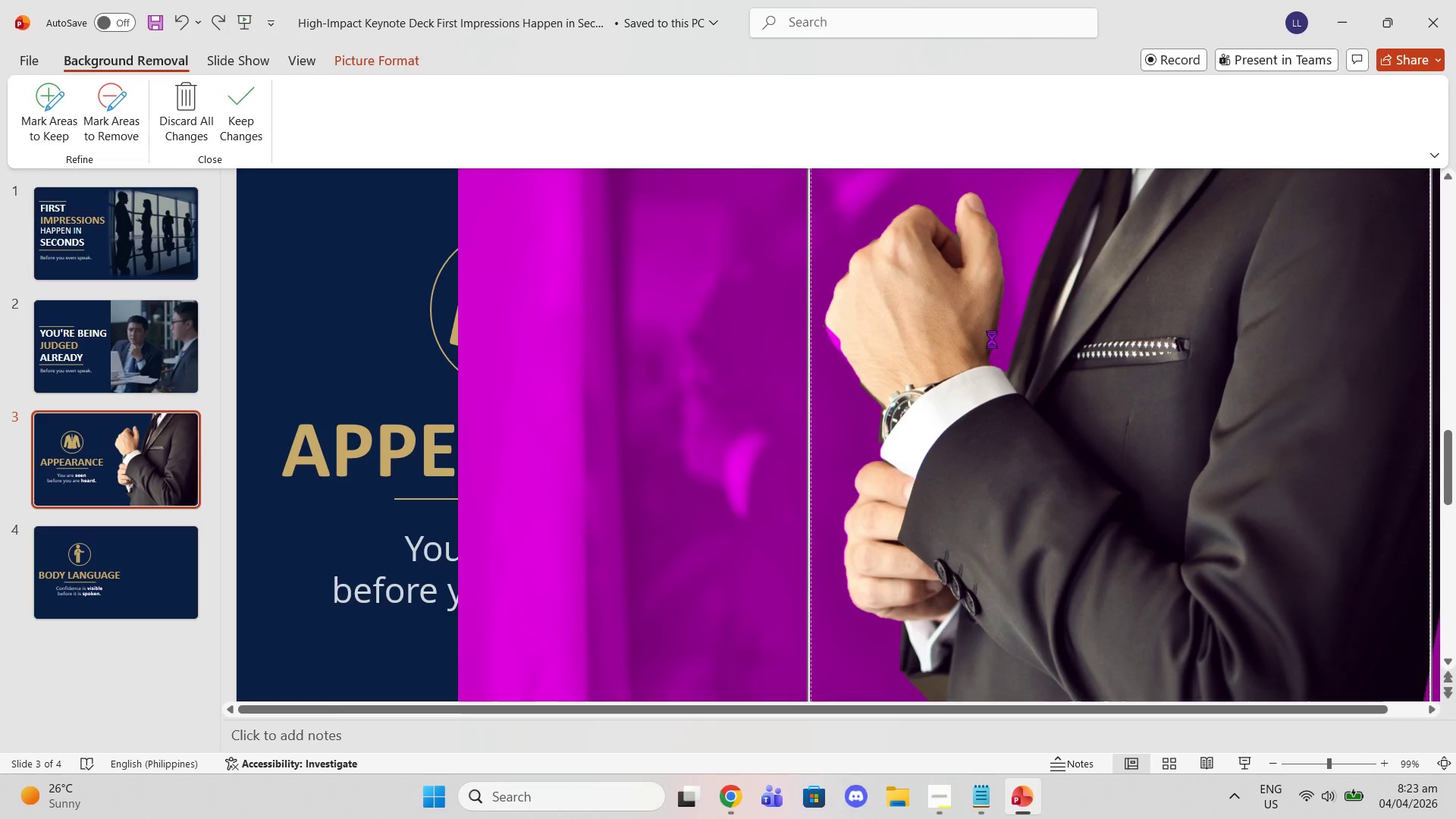 
key(Control+Z)
 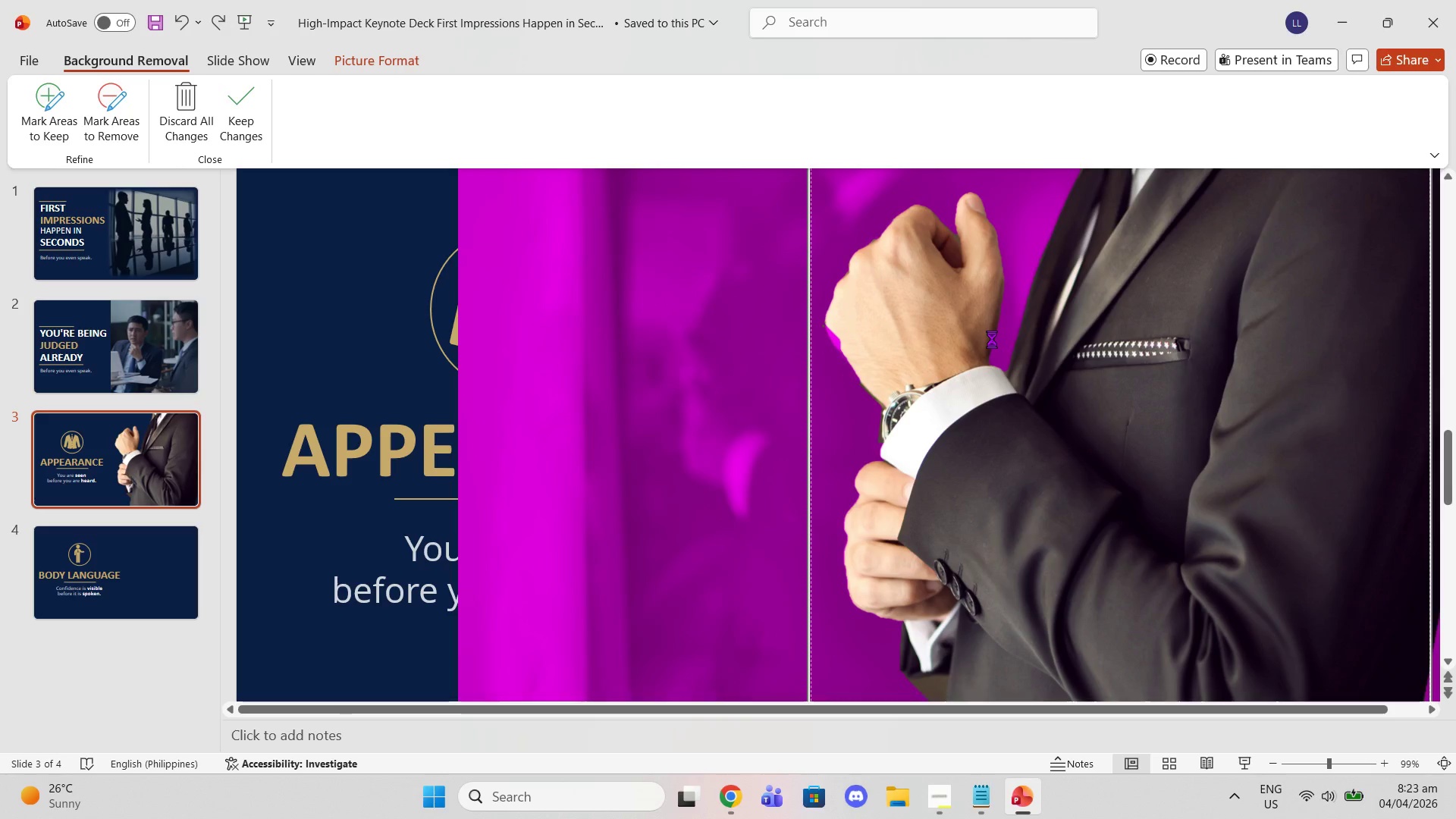 
key(Control+Z)
 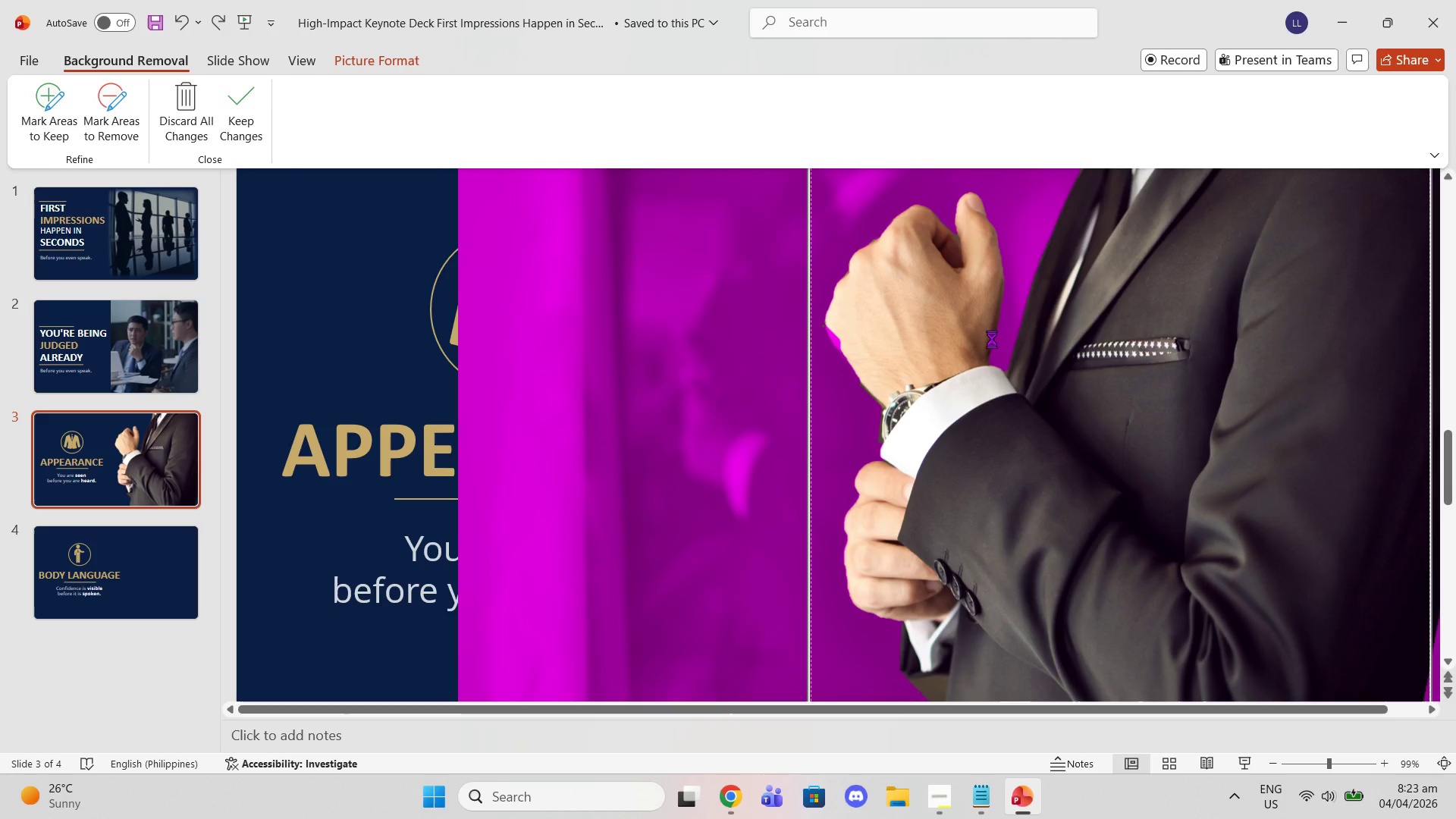 
key(Control+Z)
 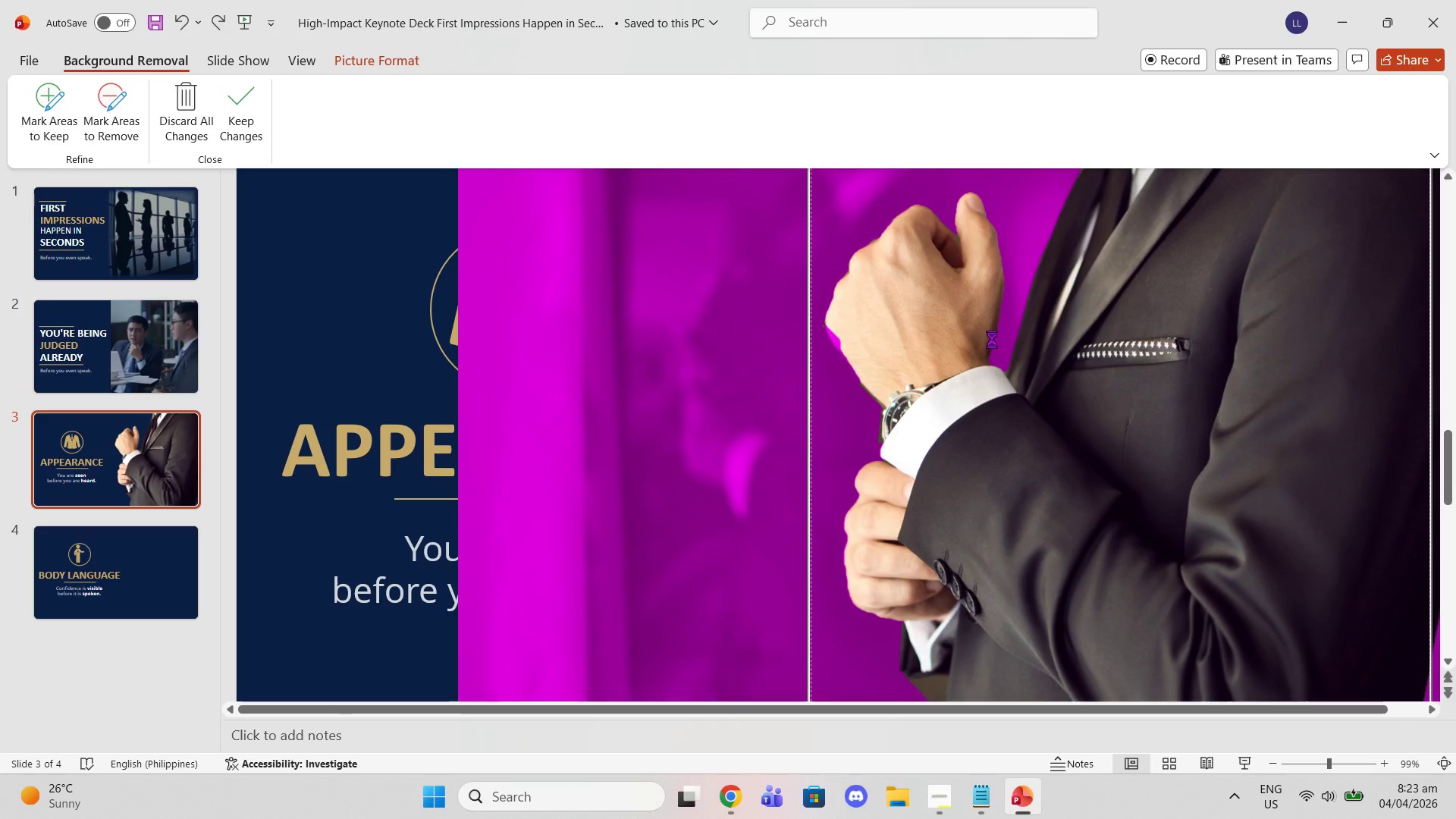 
key(Control+Z)
 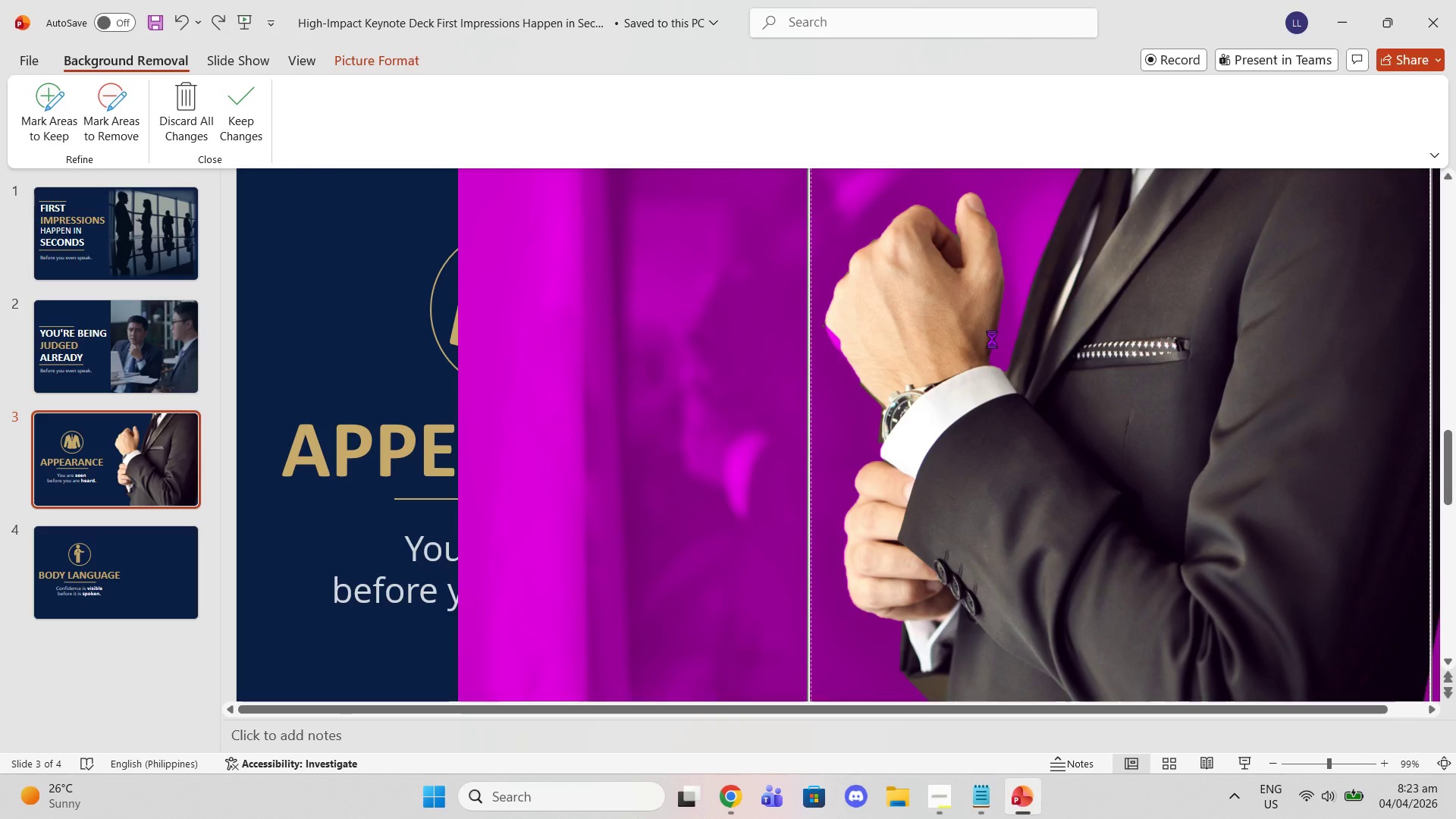 
key(Control+Z)
 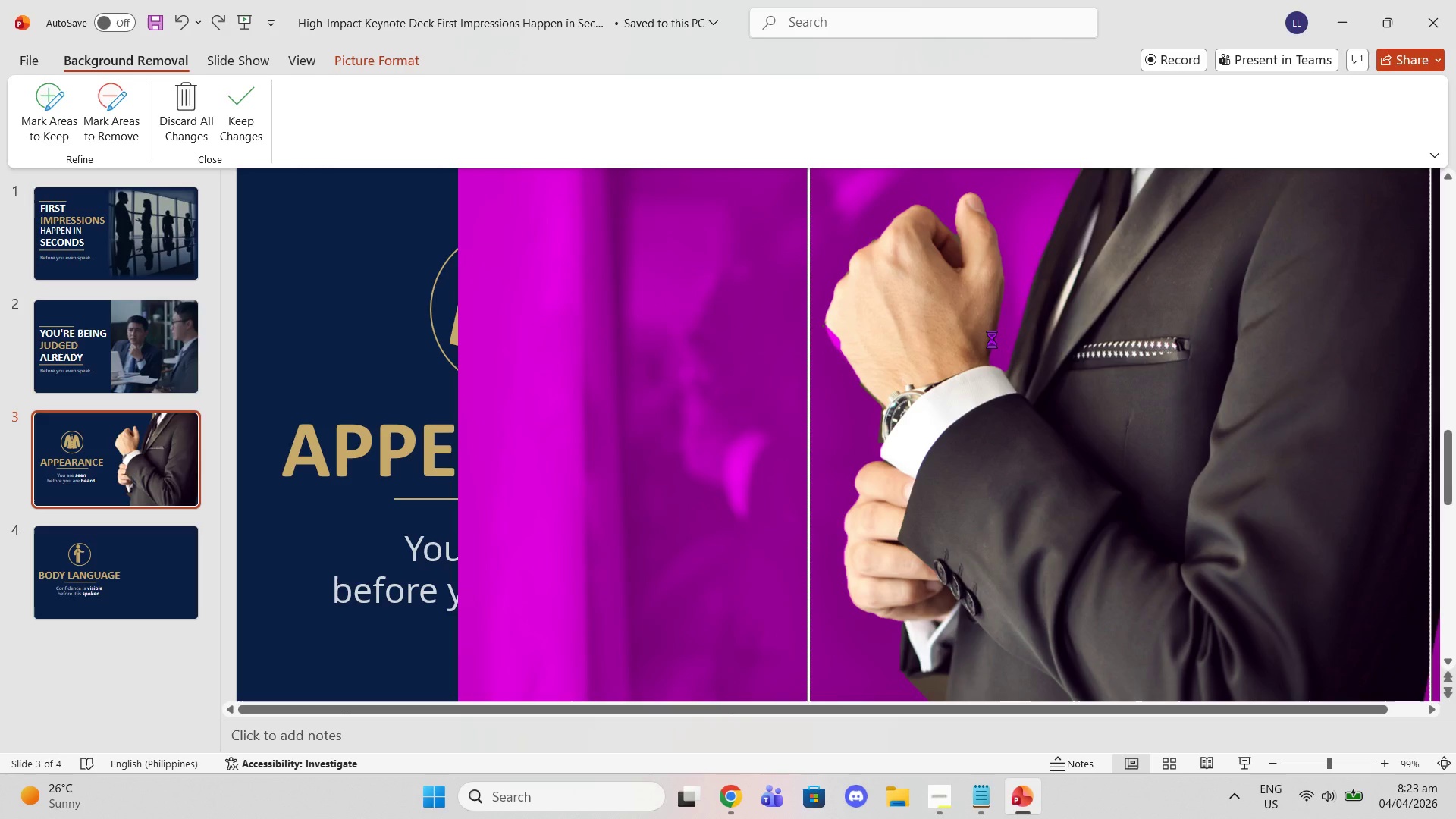 
key(Control+Z)
 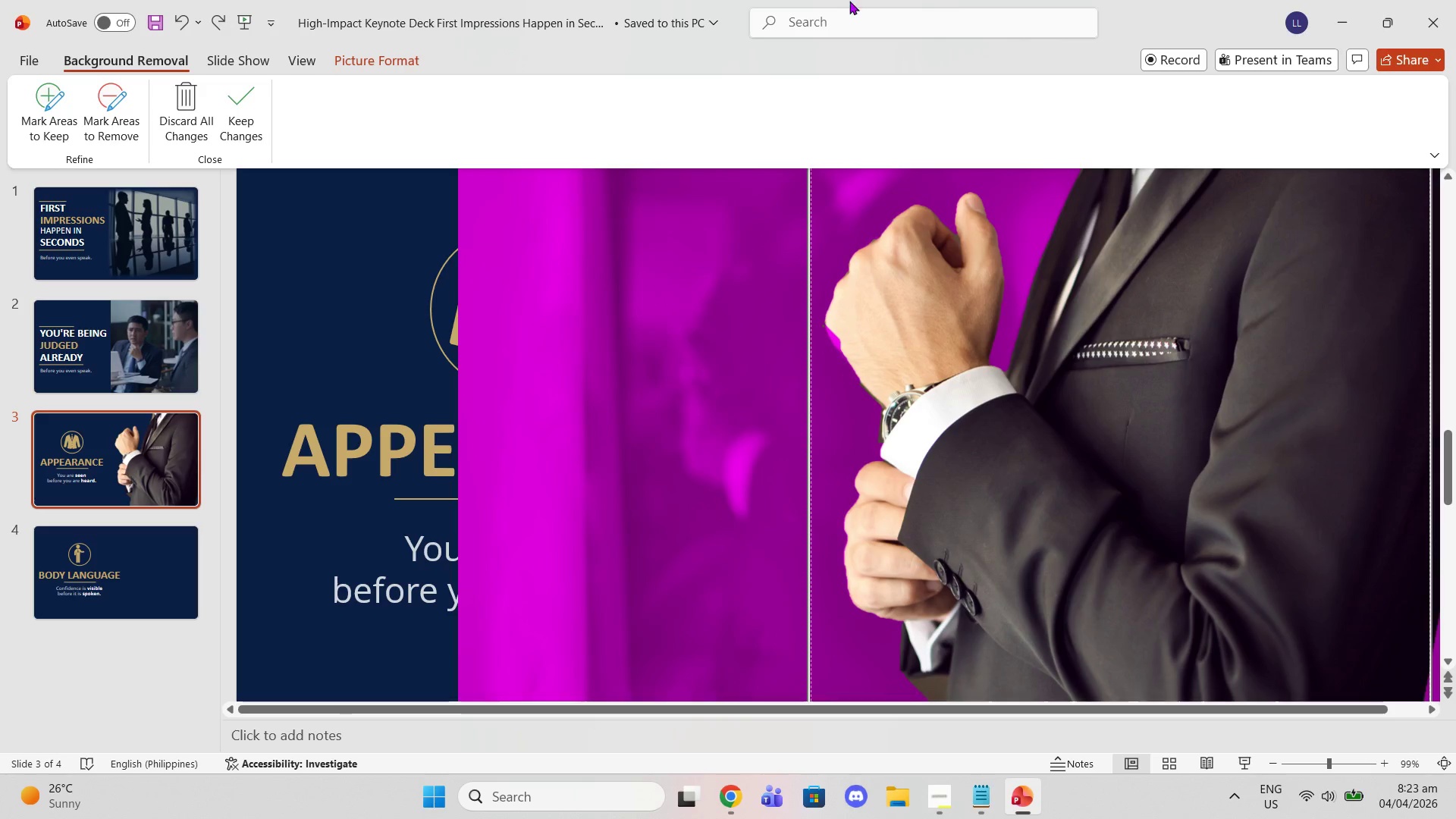 
left_click([897, 99])
 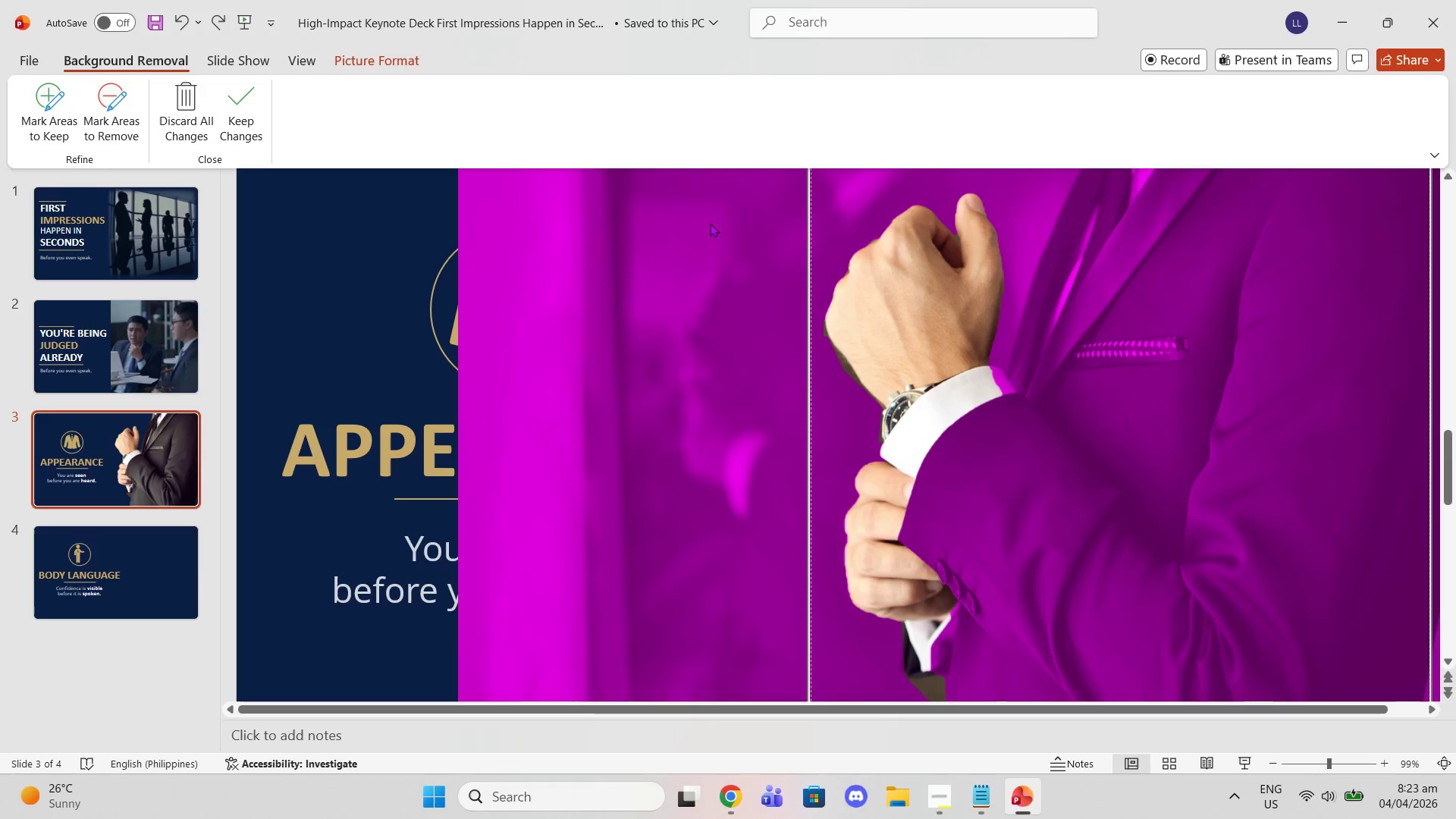 
left_click([492, 250])
 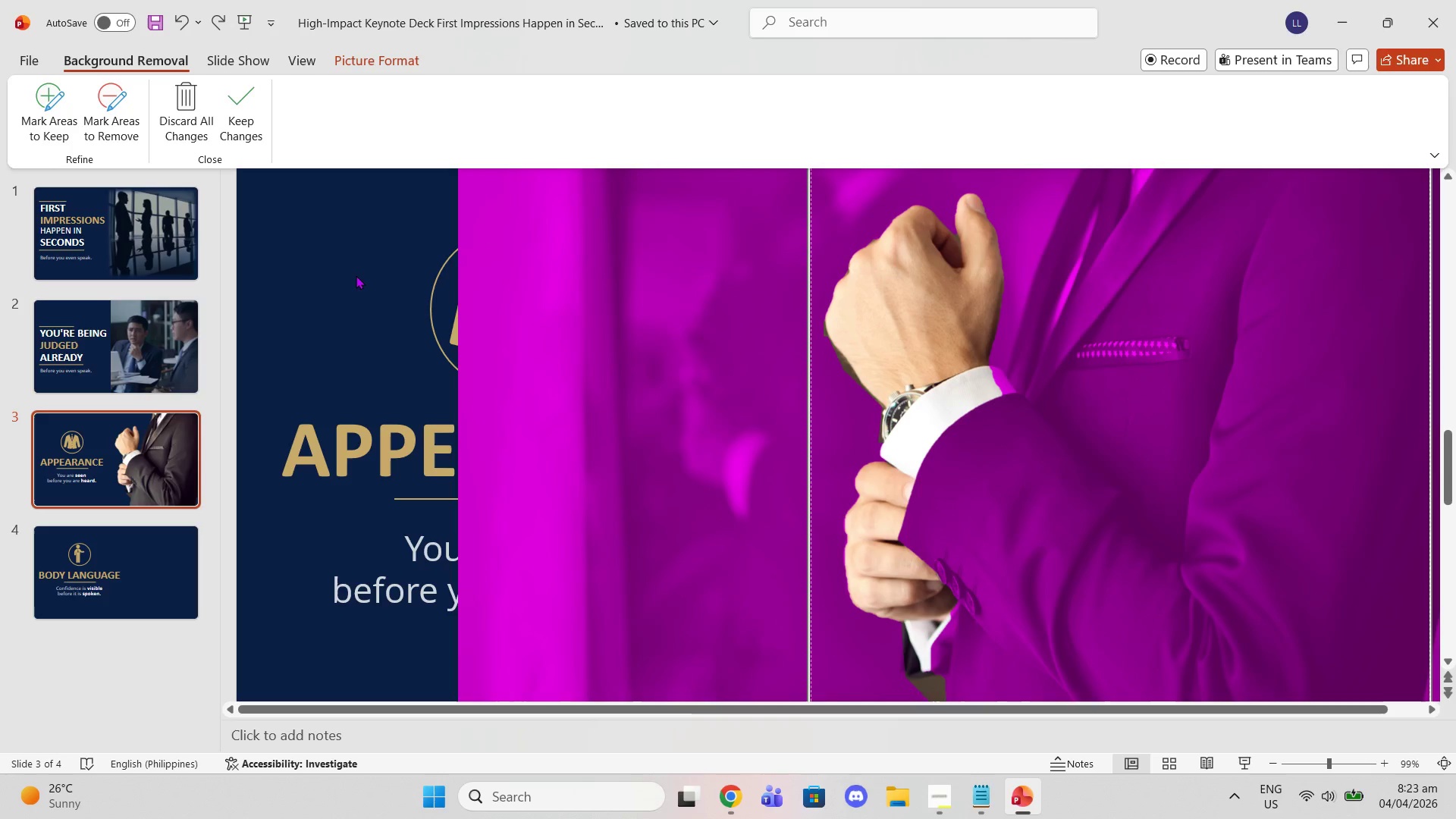 
left_click([356, 275])
 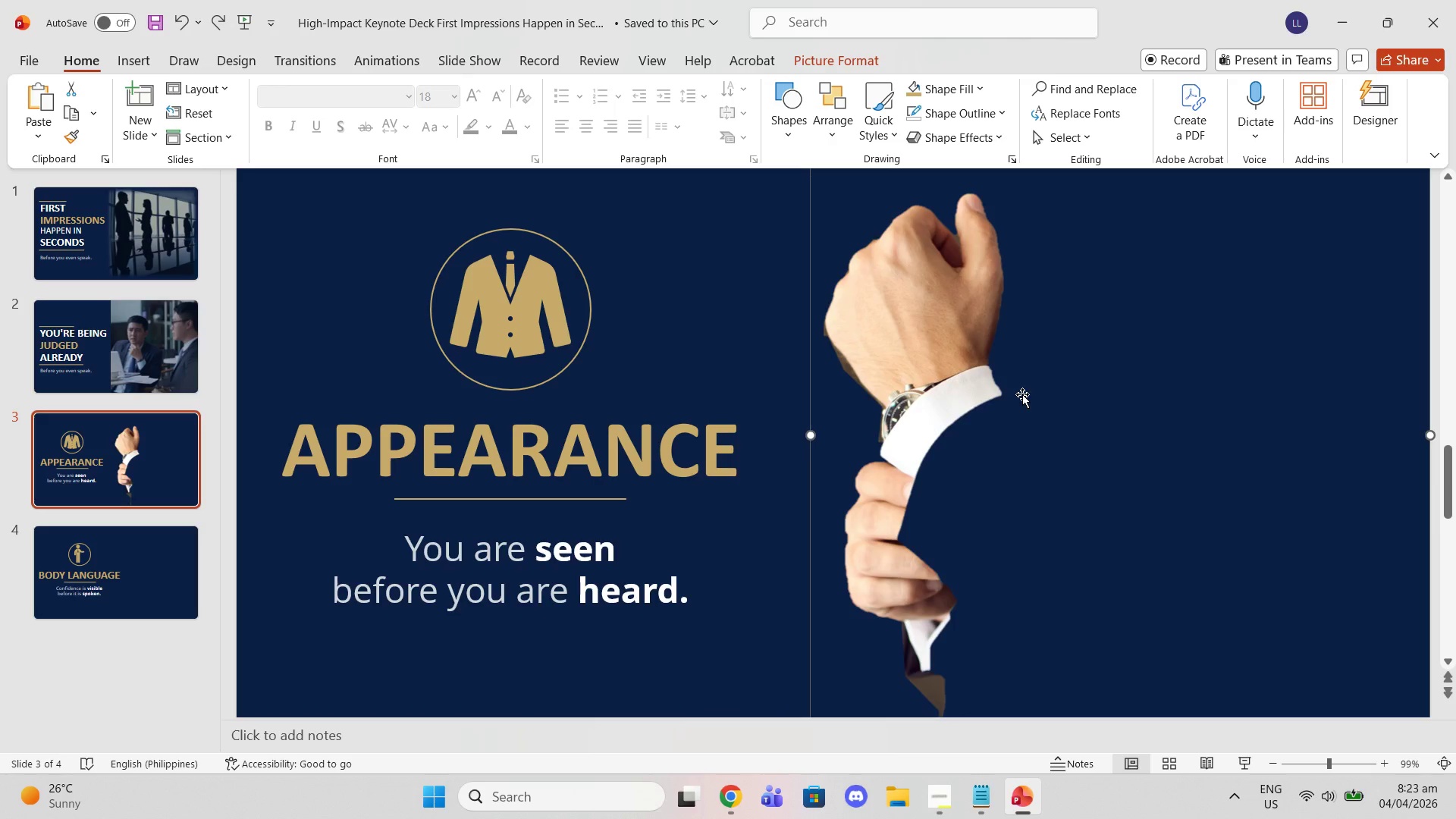 
key(Control+Z)
 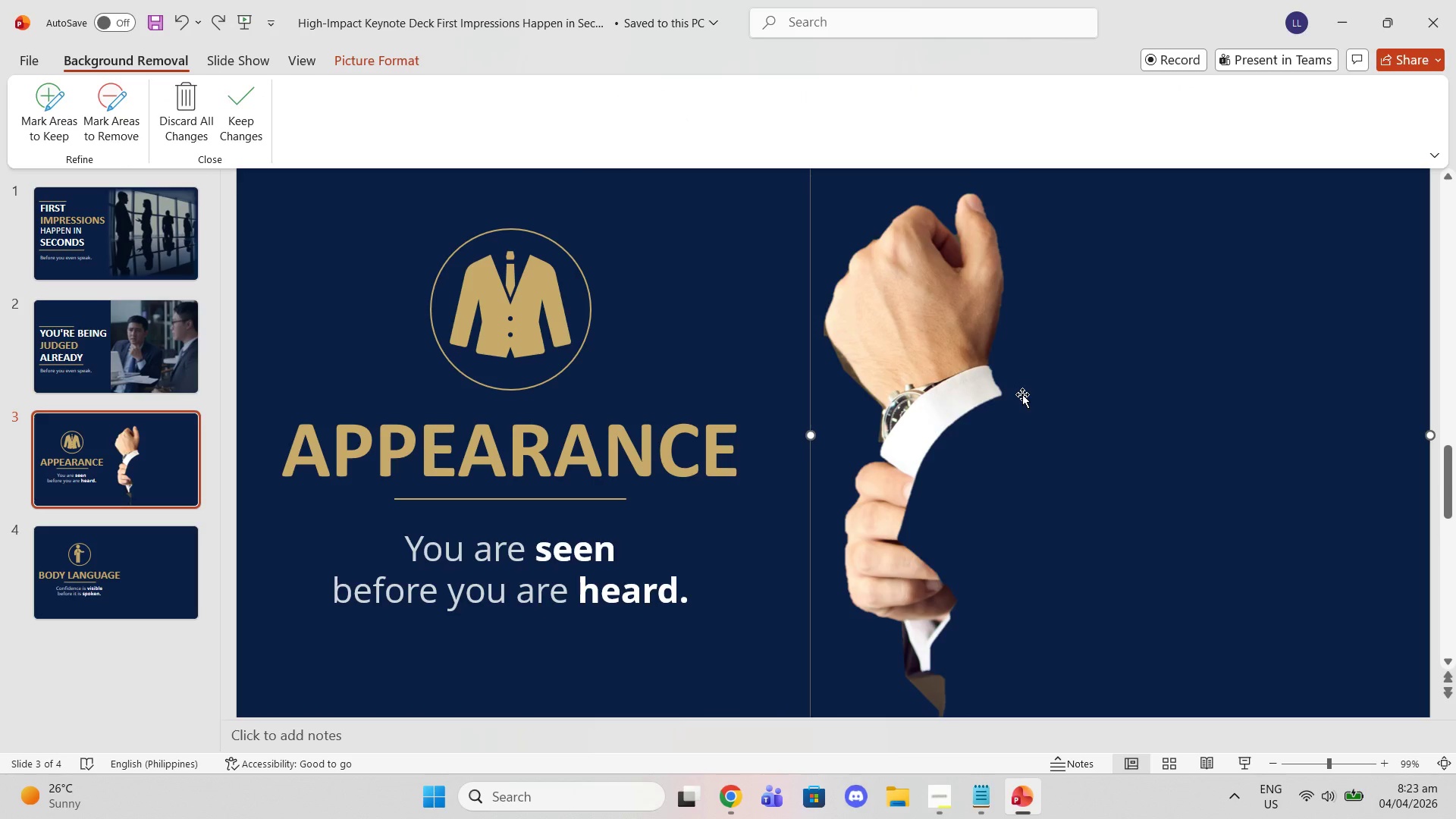 
key(Control+Z)
 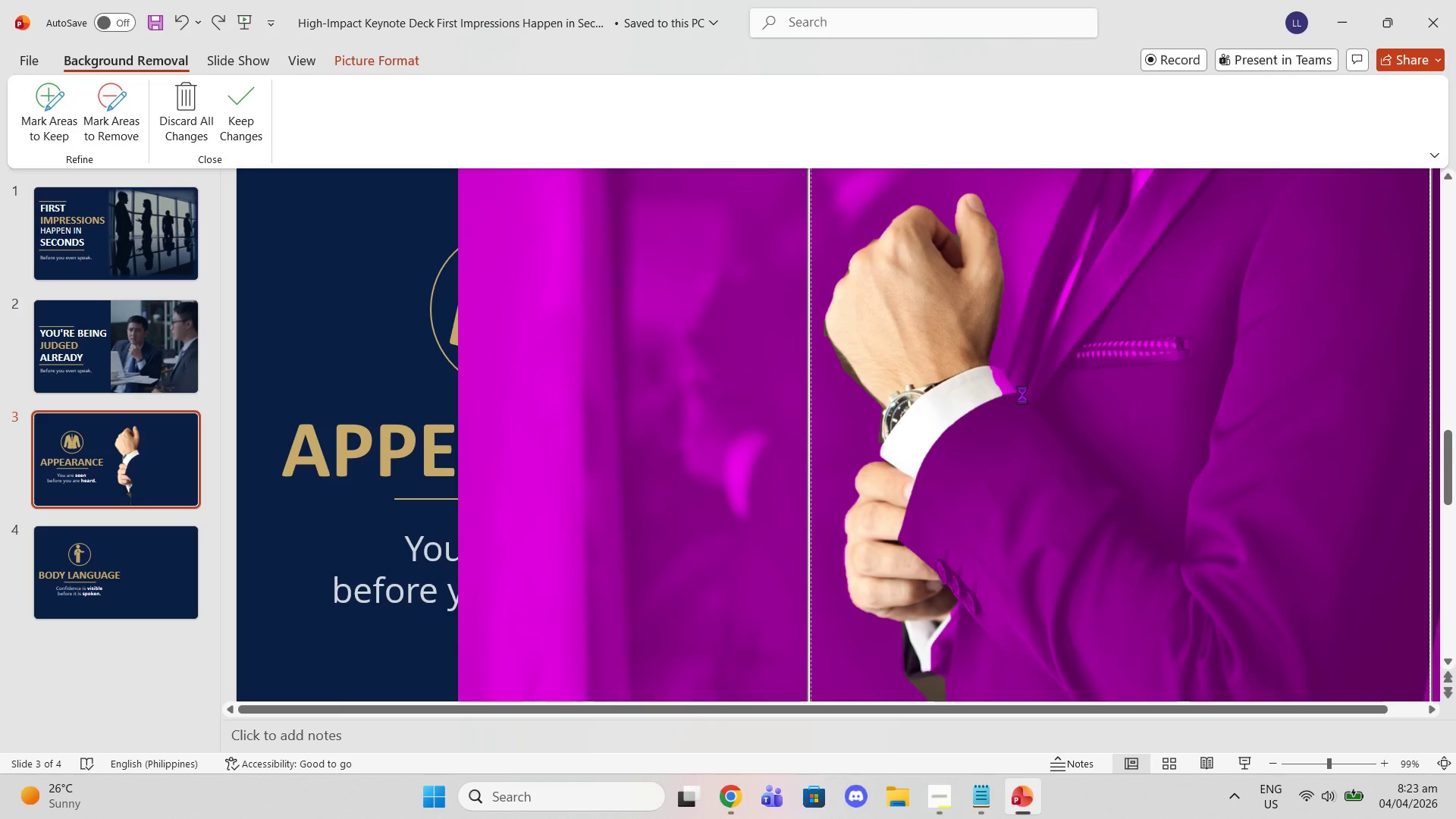 
key(Control+Z)
 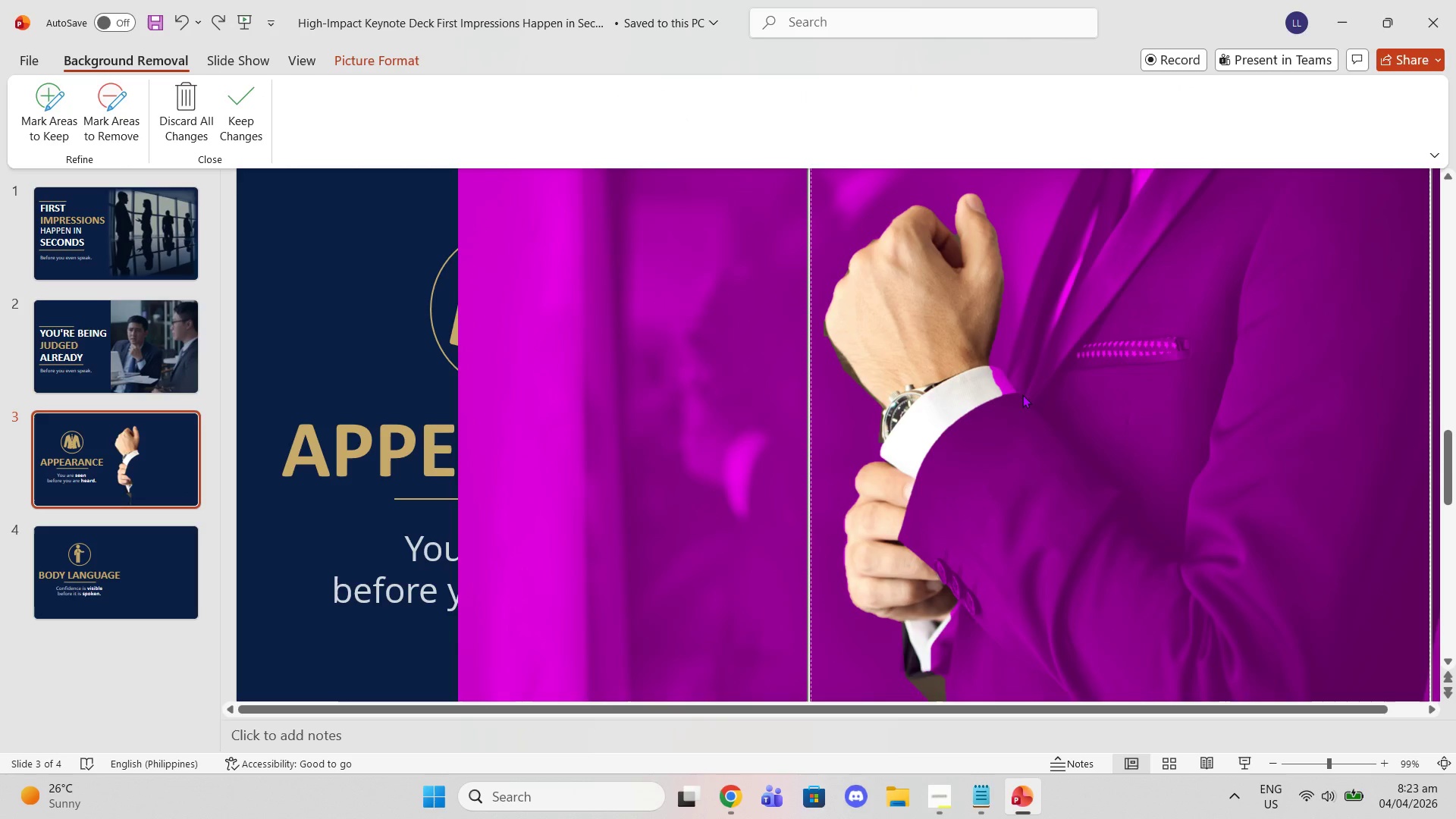 
key(Control+Z)
 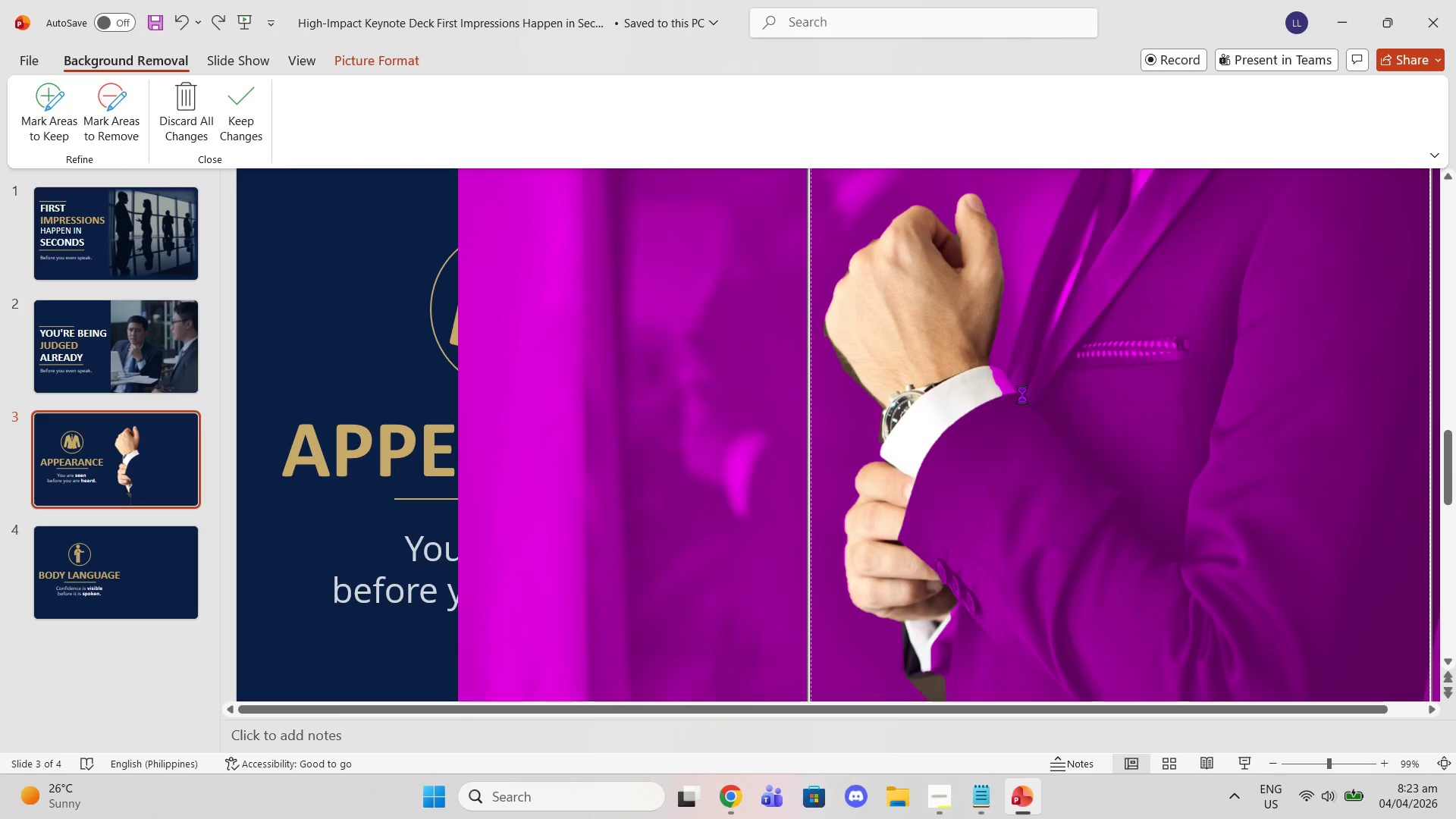 
key(Control+Z)
 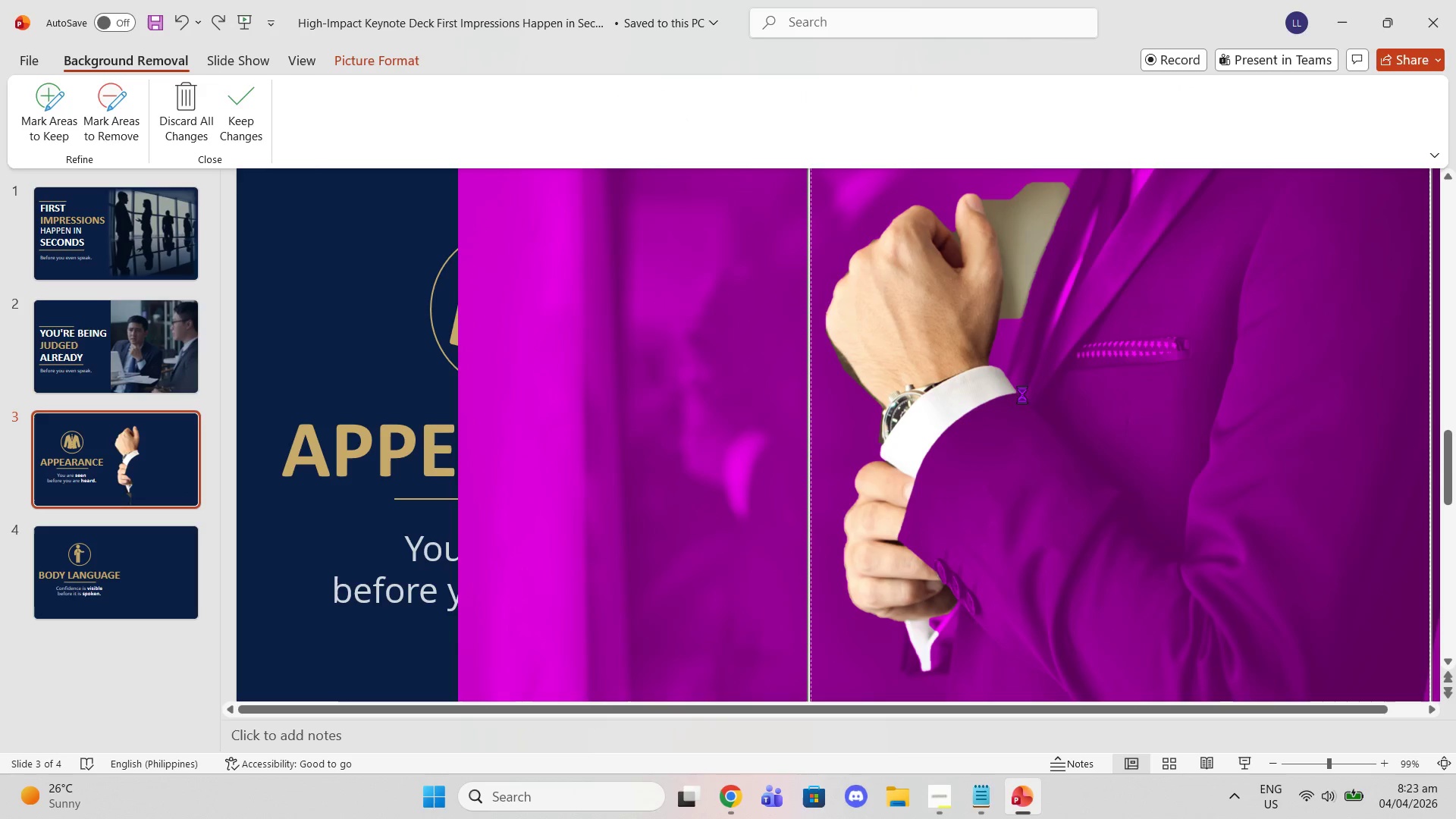 
key(Control+Z)
 